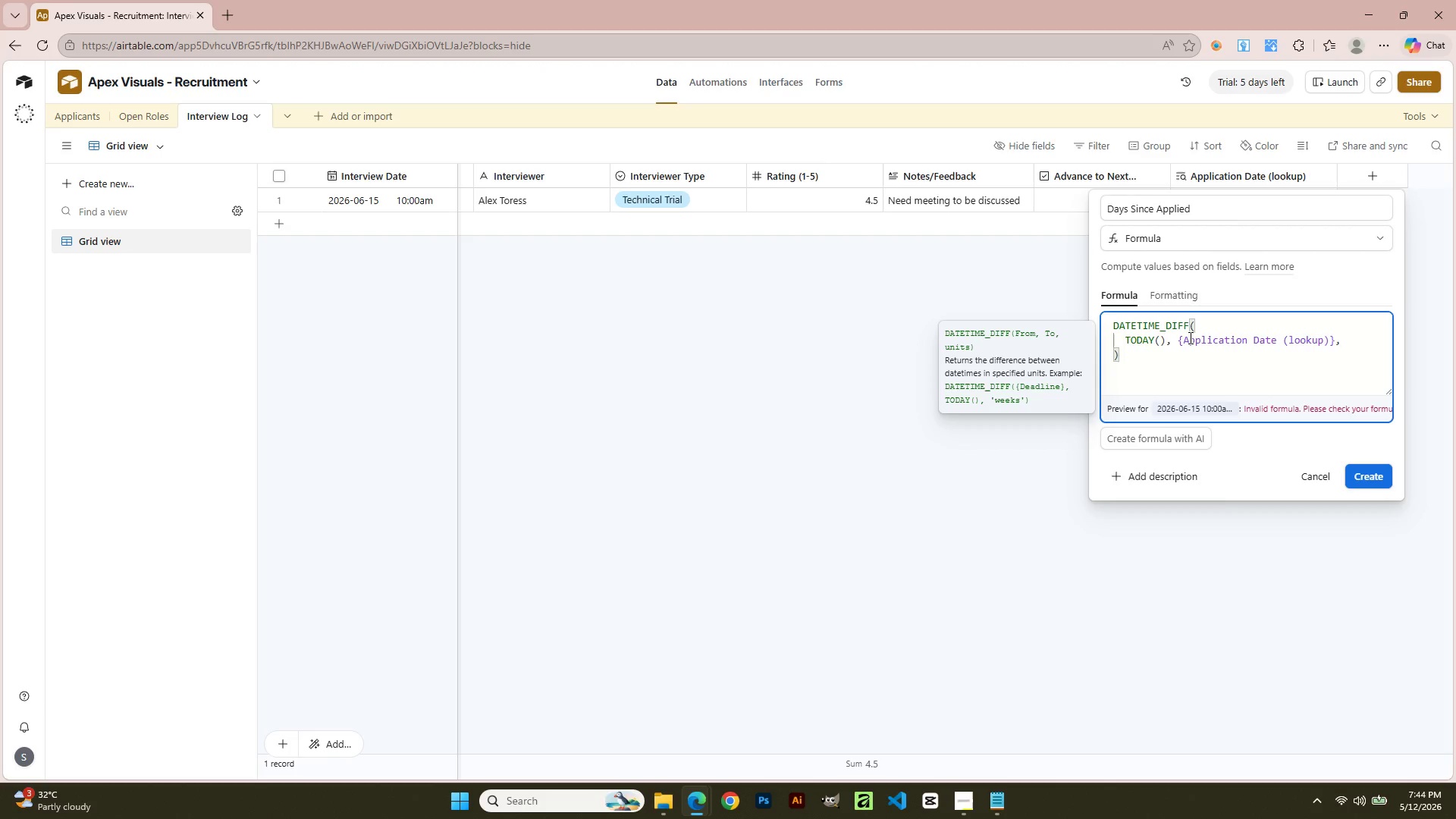 
wait(6.42)
 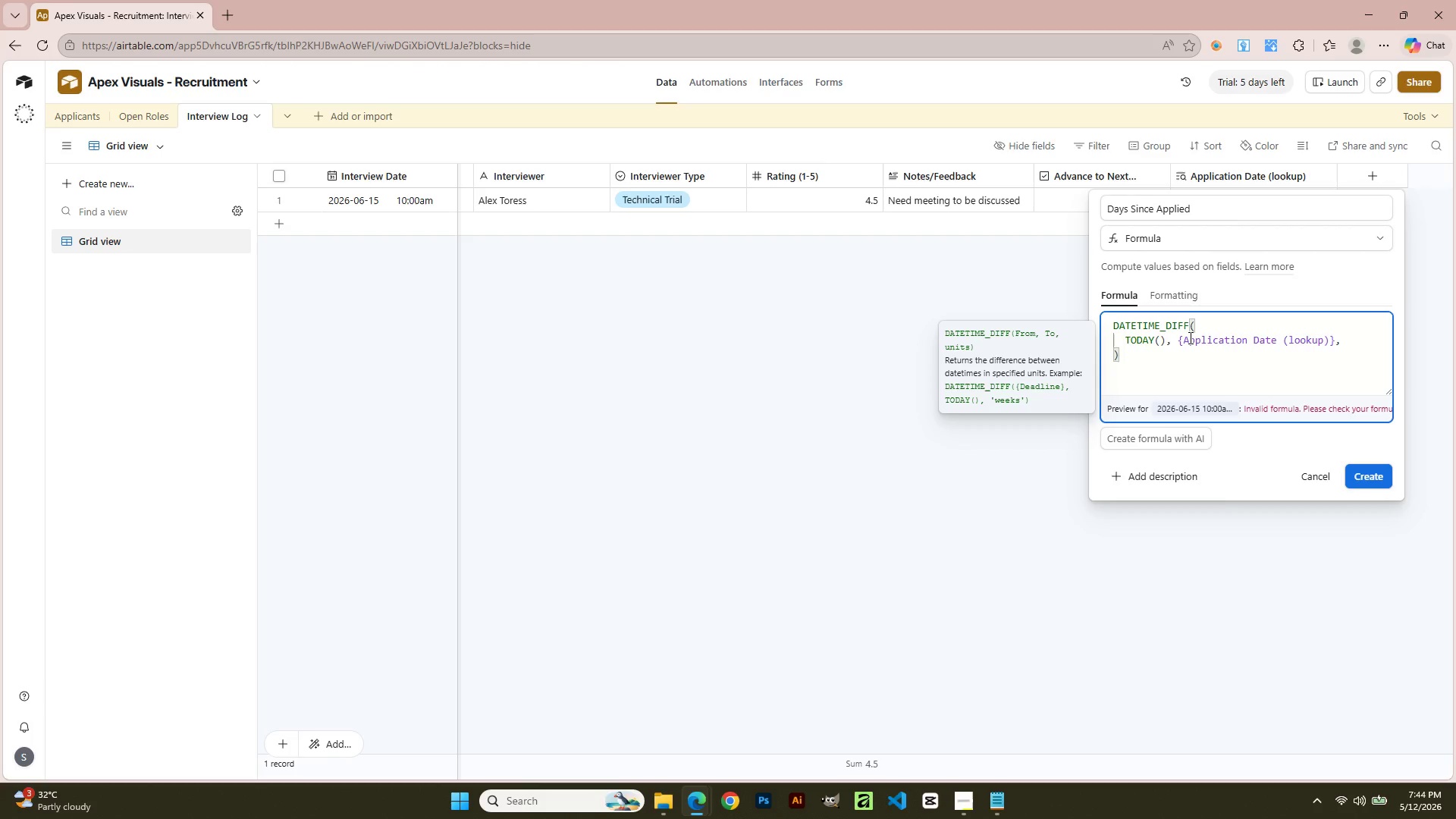 
type( 'days)
 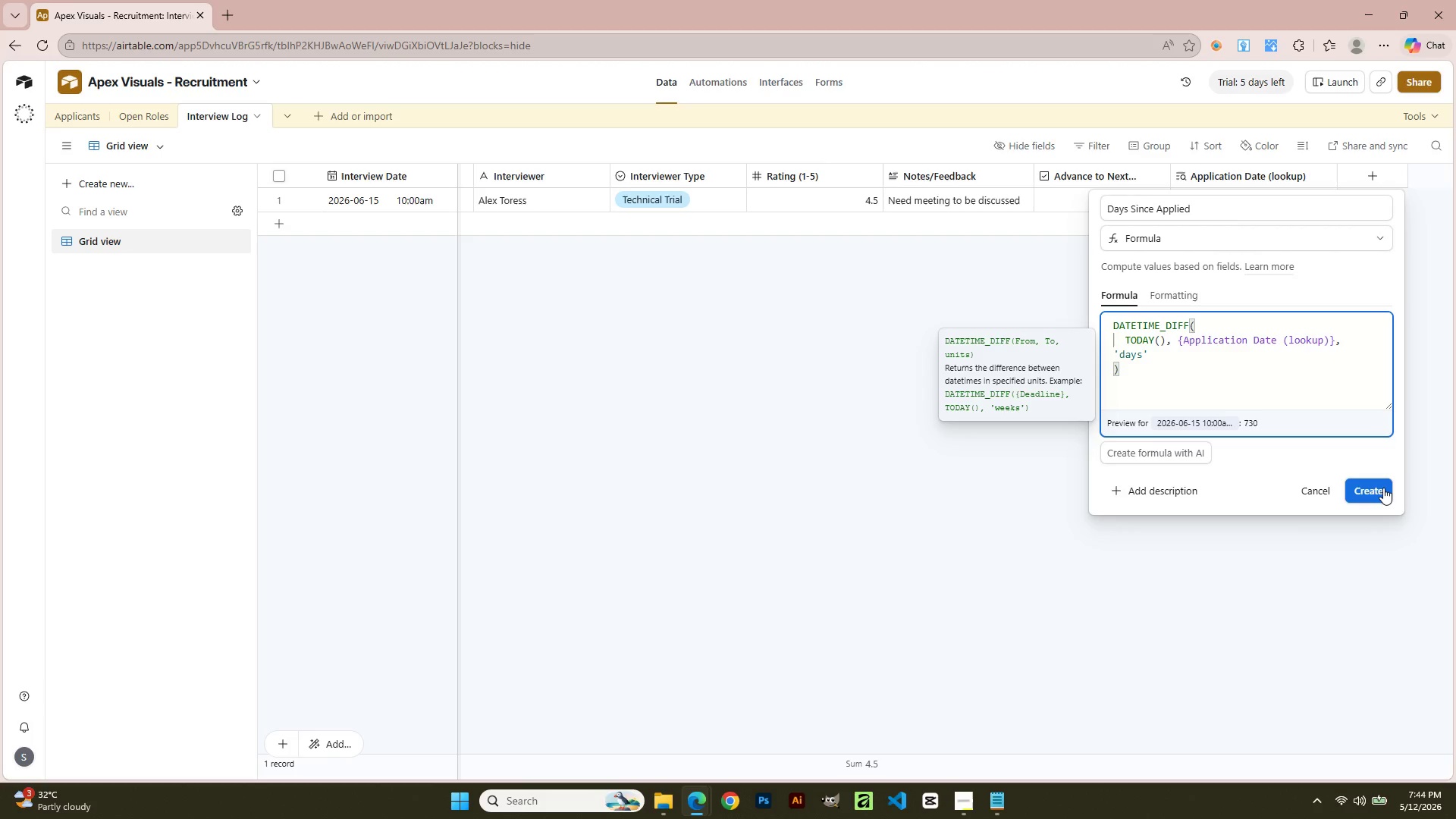 
wait(12.61)
 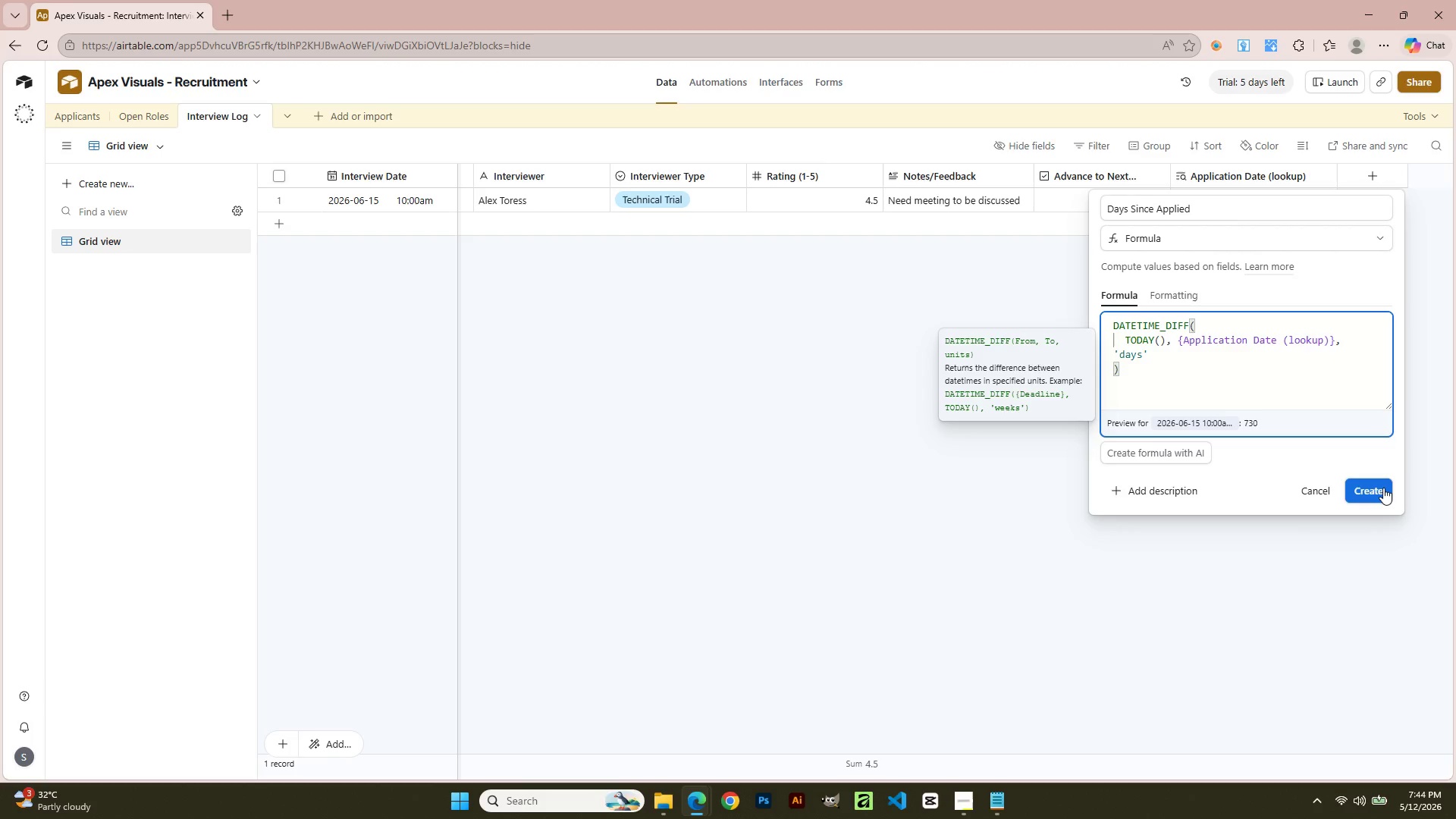 
left_click([1383, 488])
 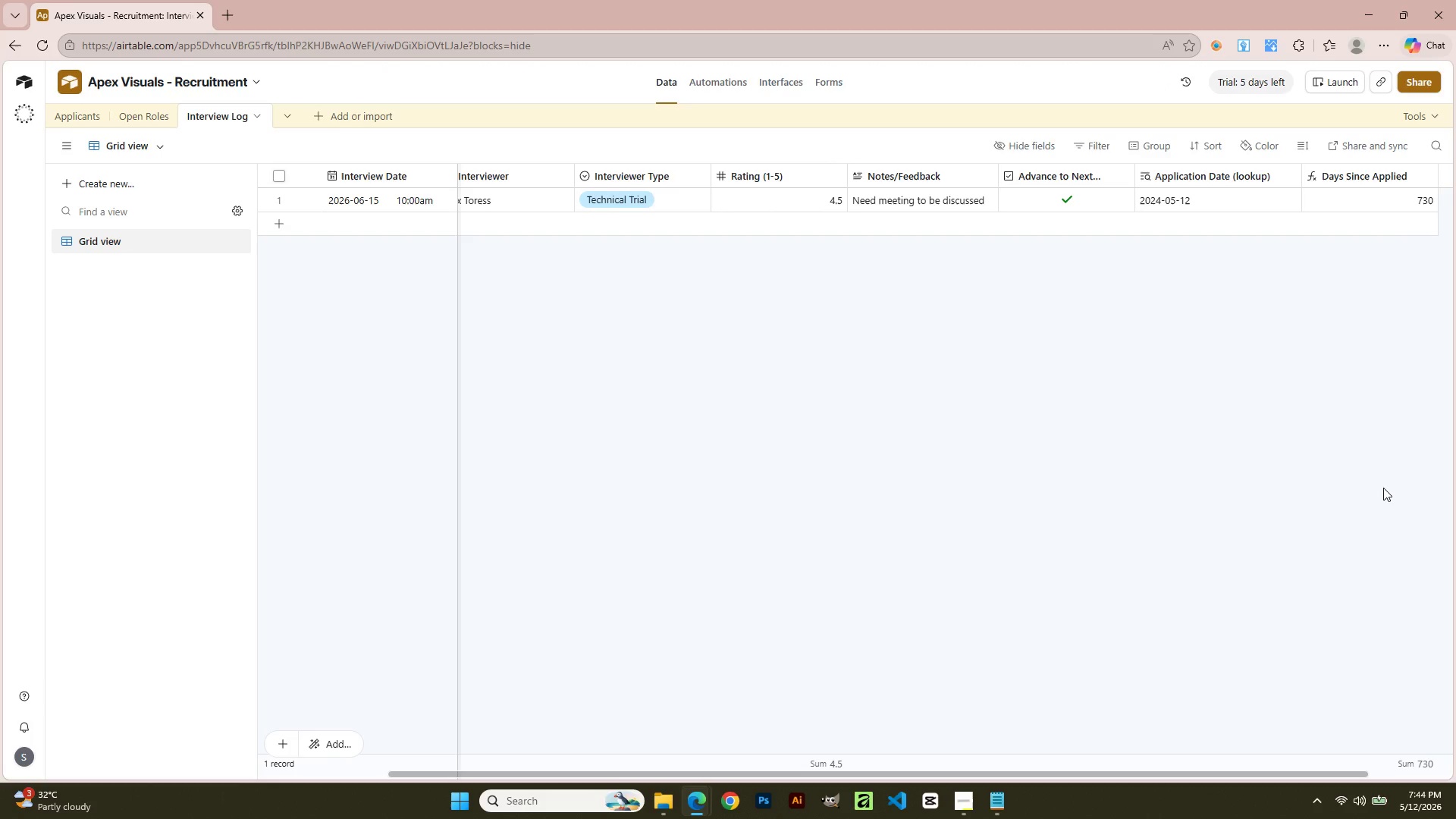 
wait(26.59)
 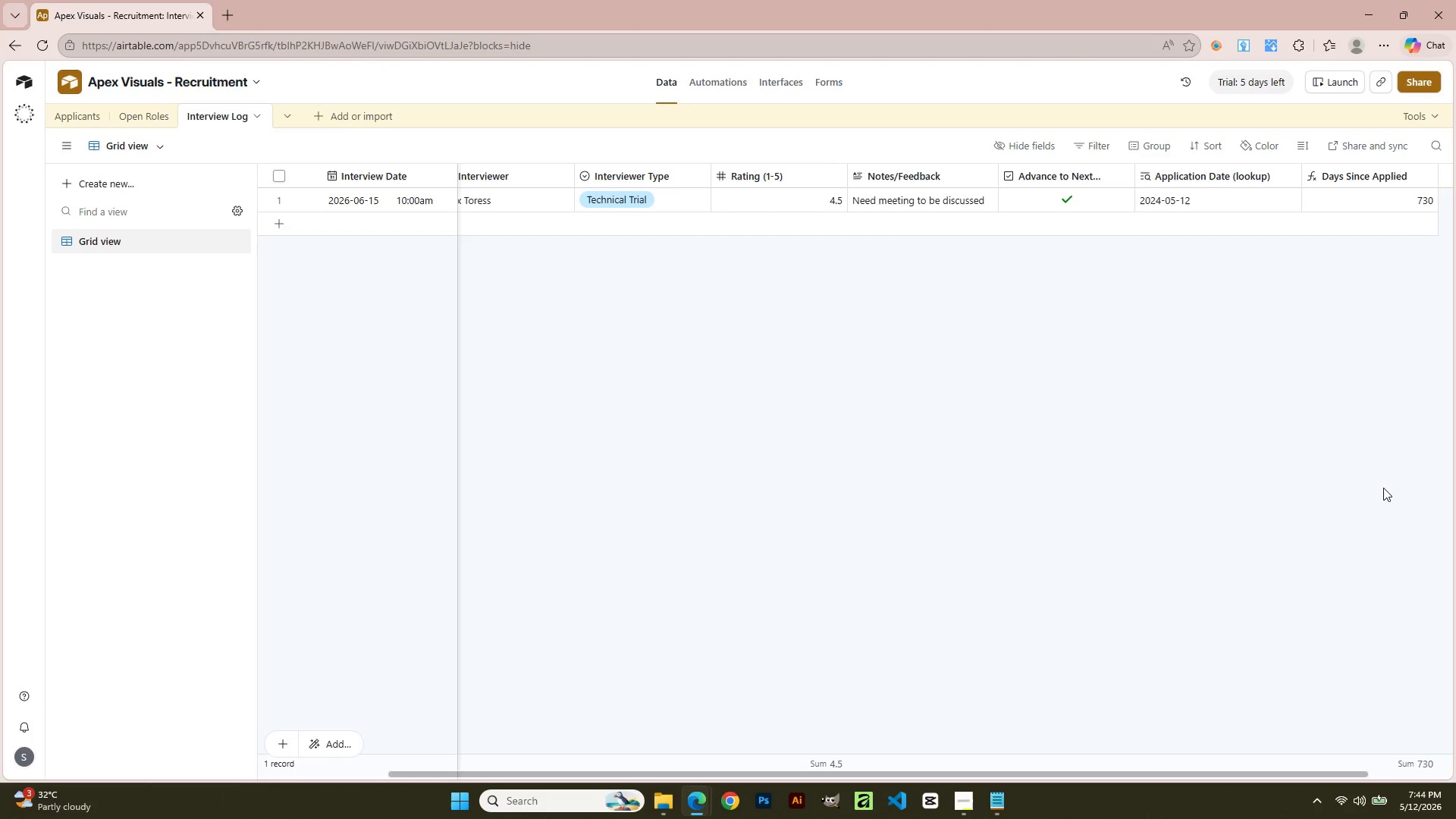 
left_click_drag(start_coordinate=[1075, 776], to_coordinate=[675, 774])
 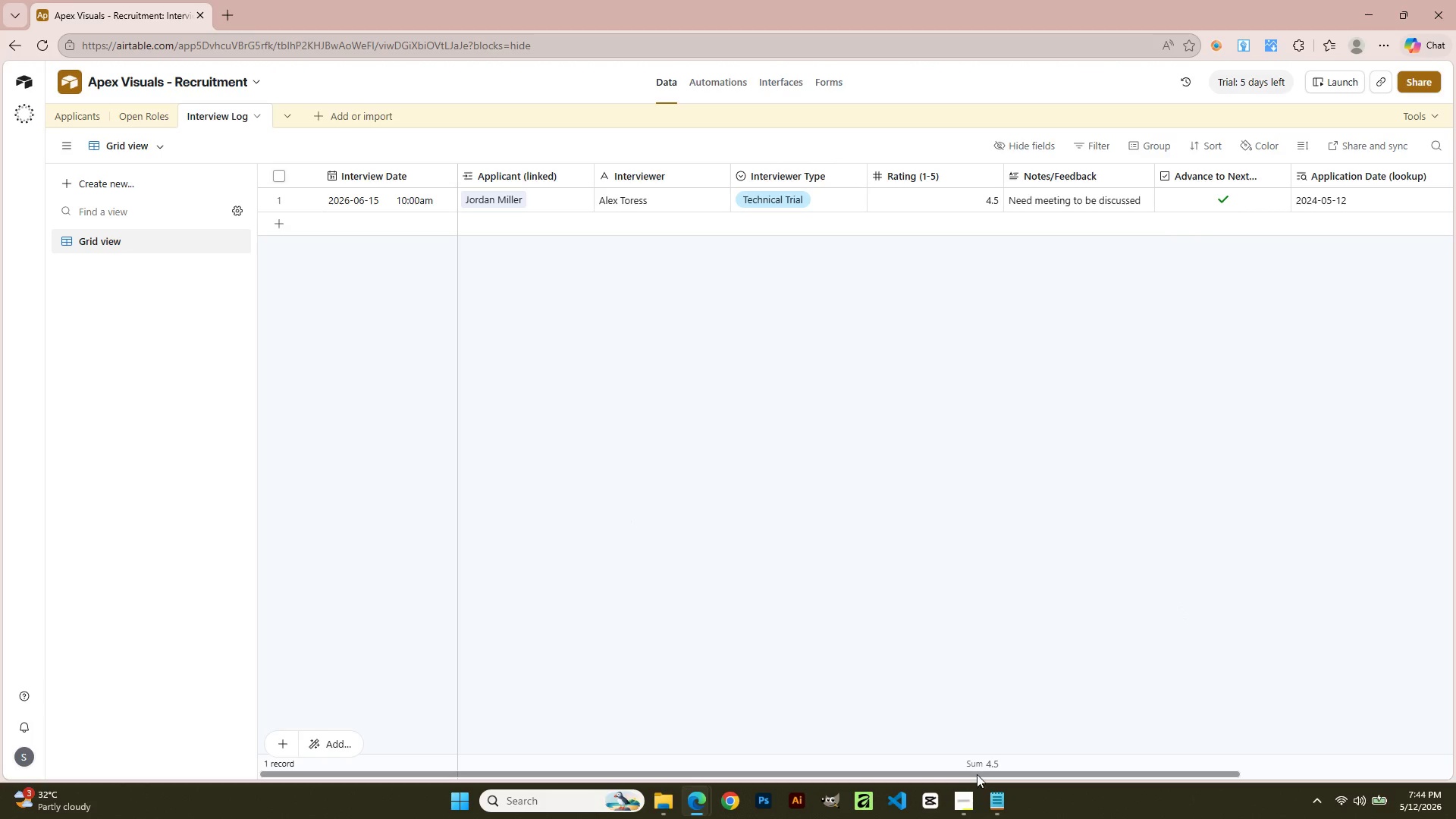 
left_click_drag(start_coordinate=[995, 770], to_coordinate=[1289, 759])
 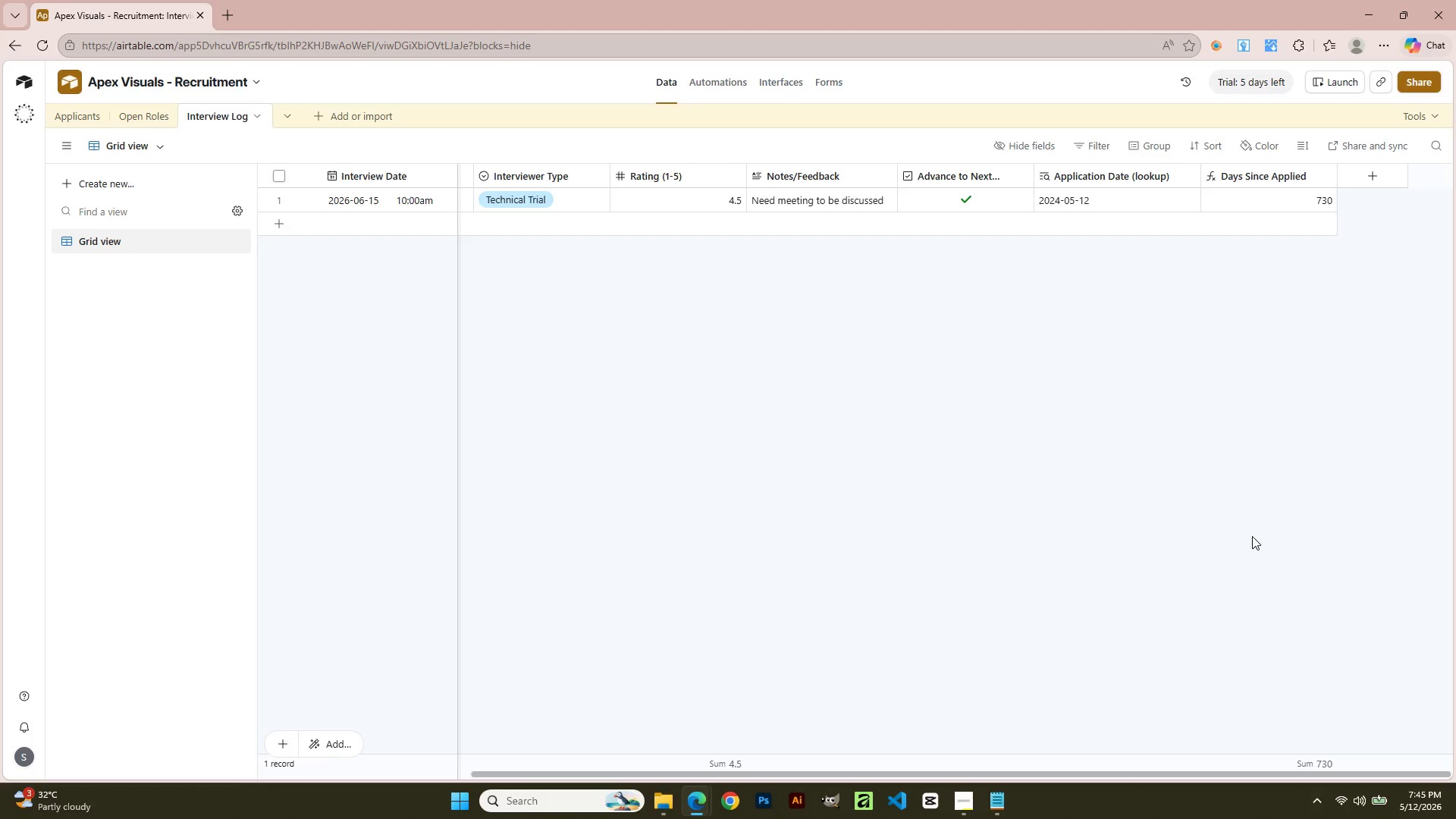 
wait(11.39)
 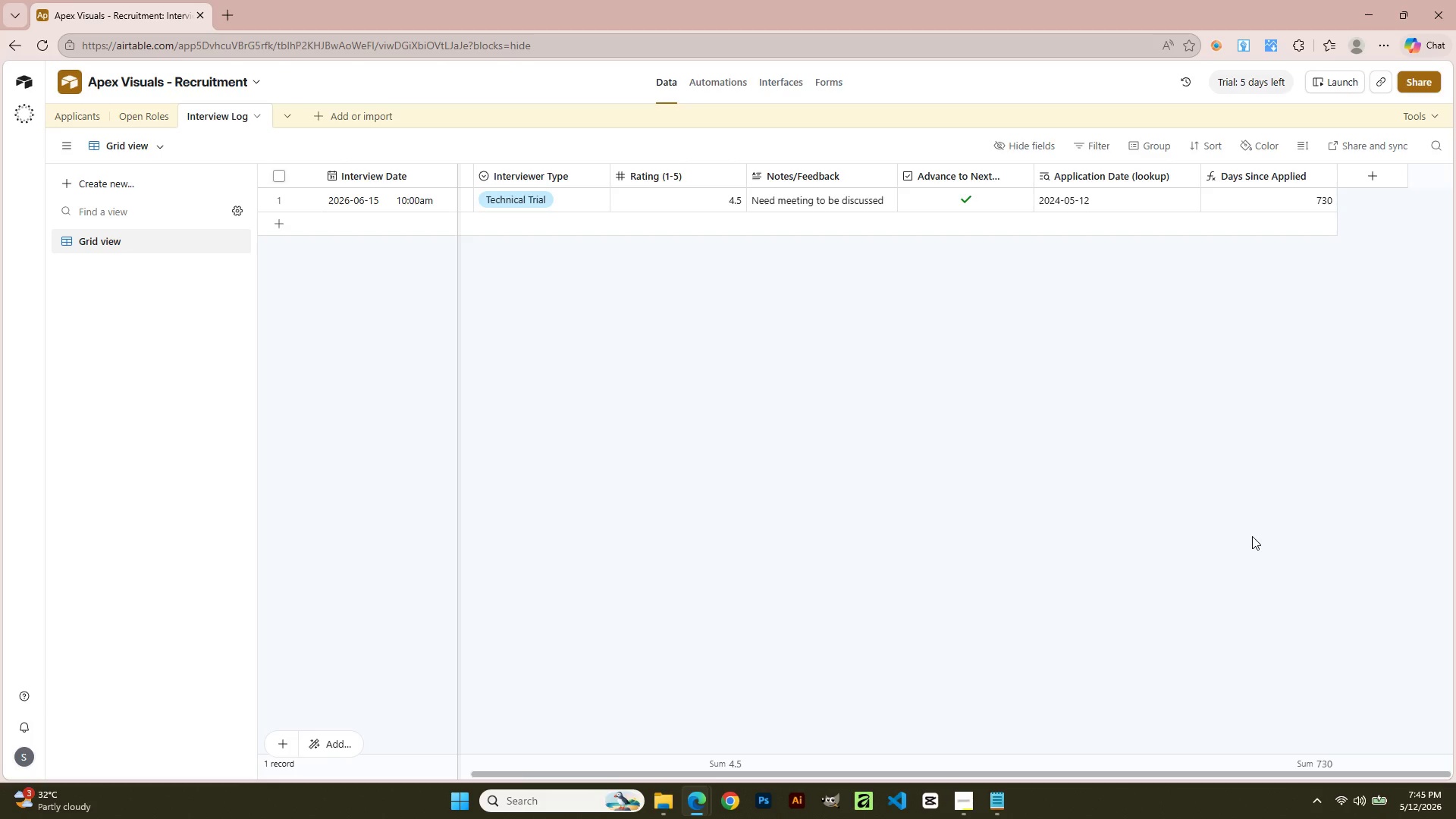 
left_click([69, 113])
 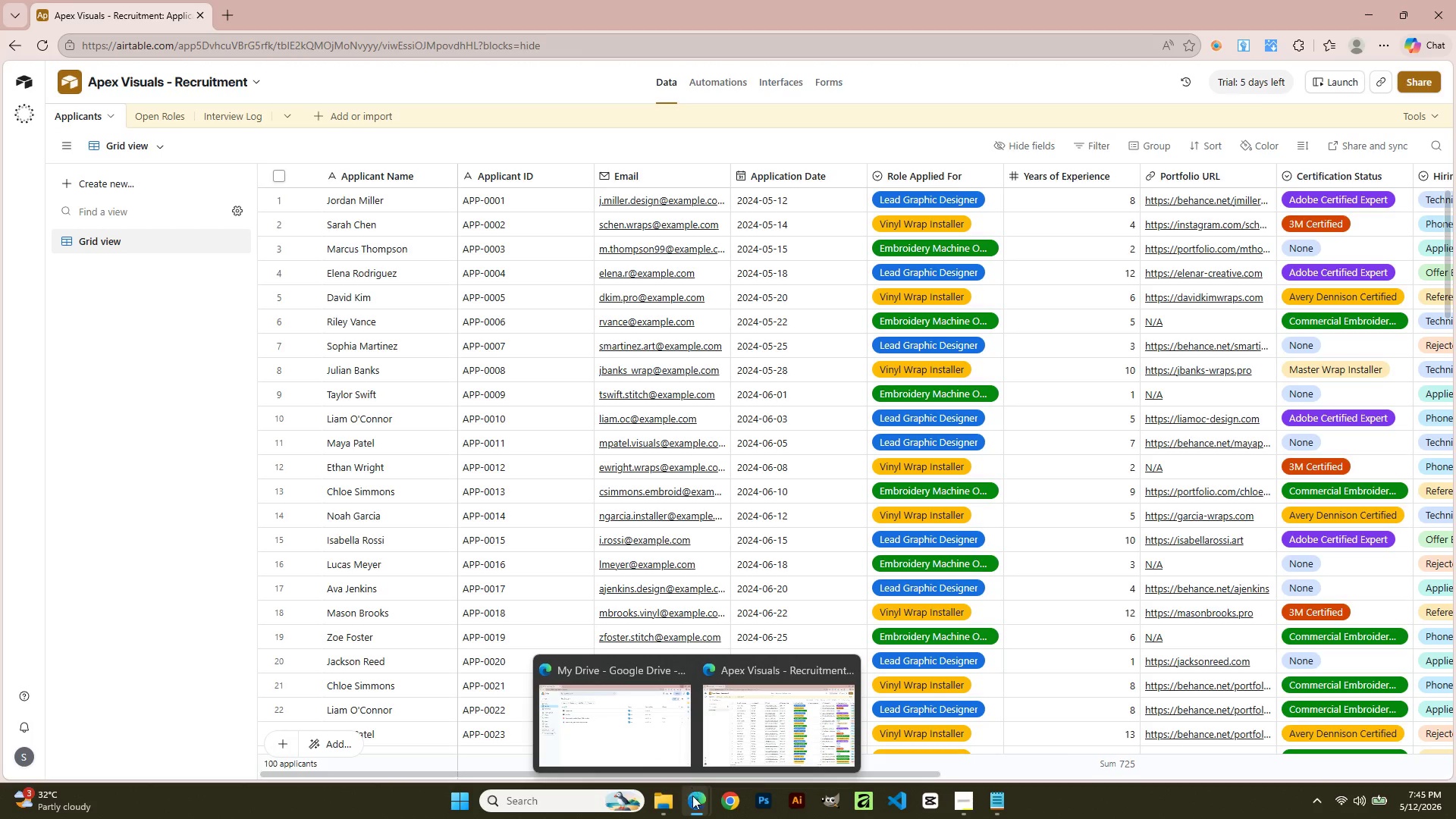 
left_click_drag(start_coordinate=[767, 775], to_coordinate=[1291, 811])
 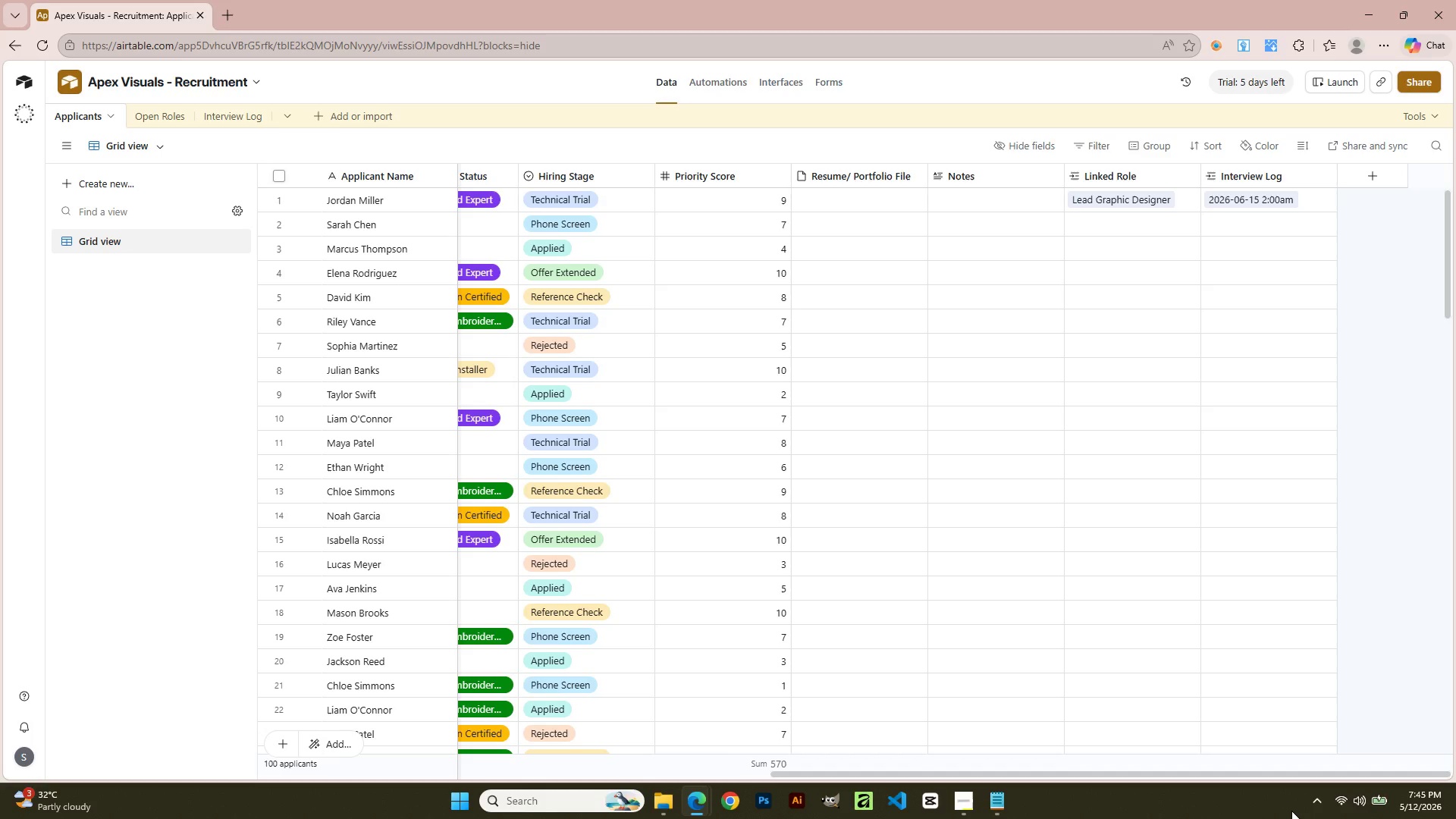 
wait(24.56)
 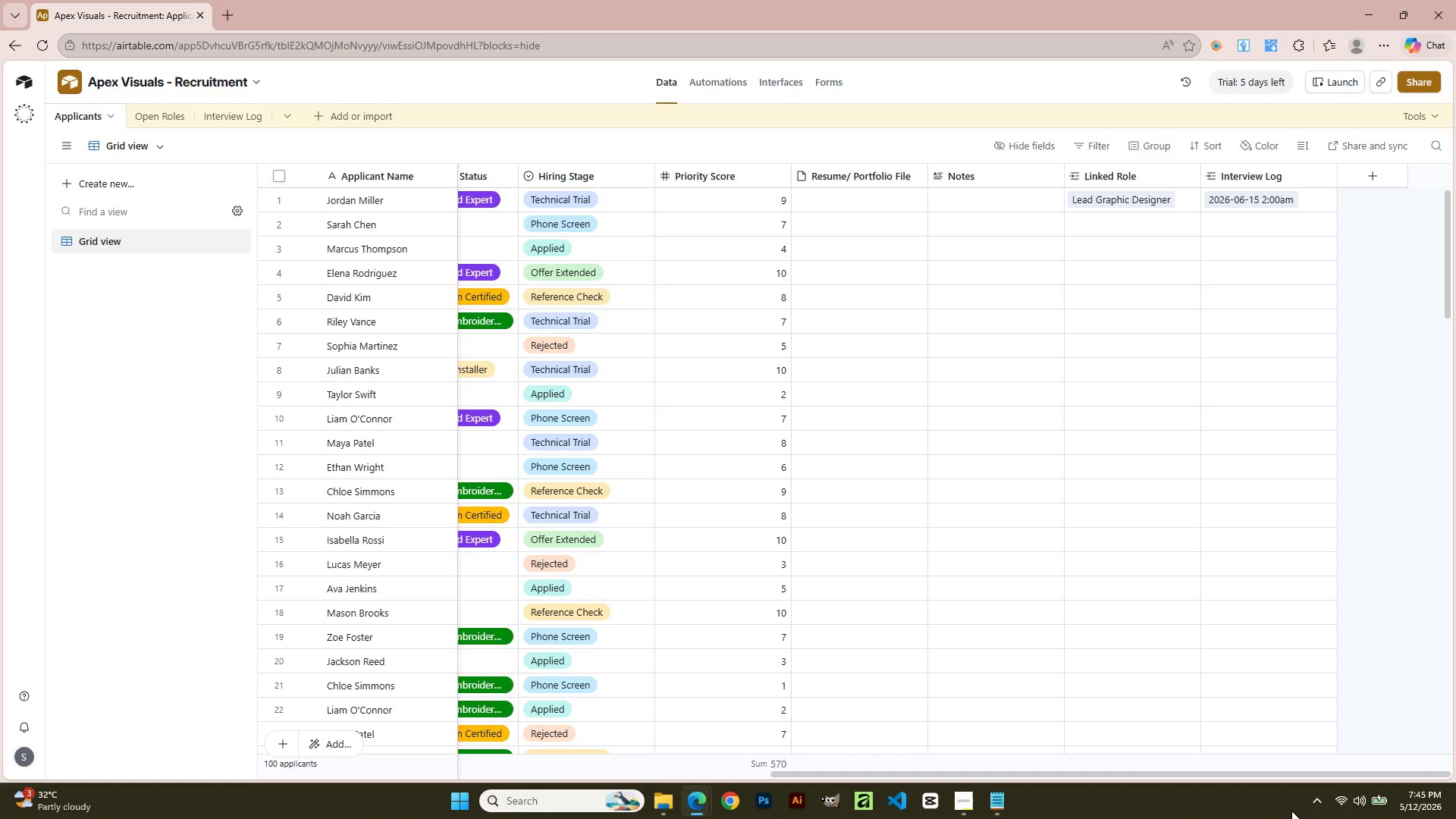 
left_click([1134, 174])
 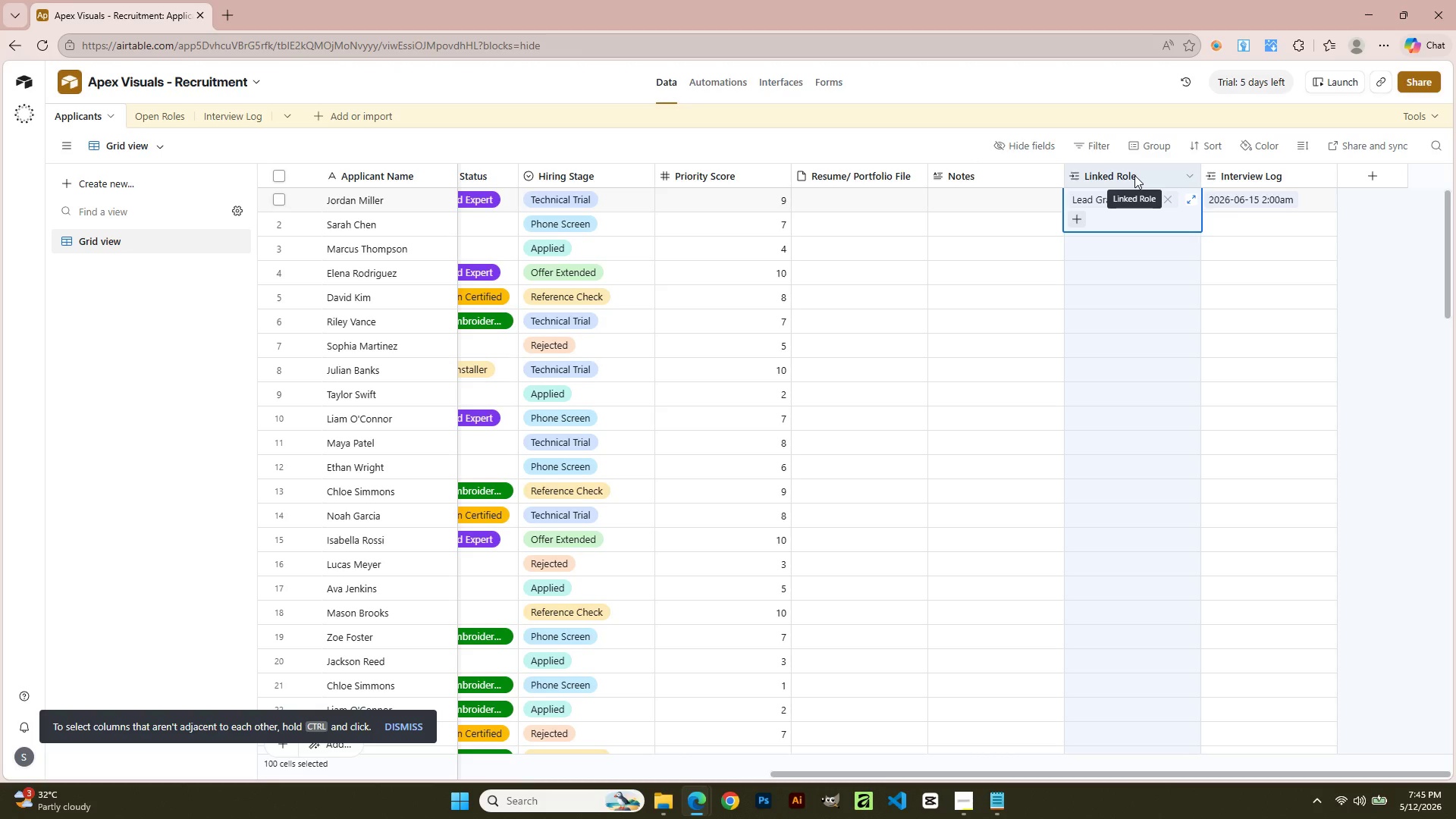 
double_click([1134, 175])
 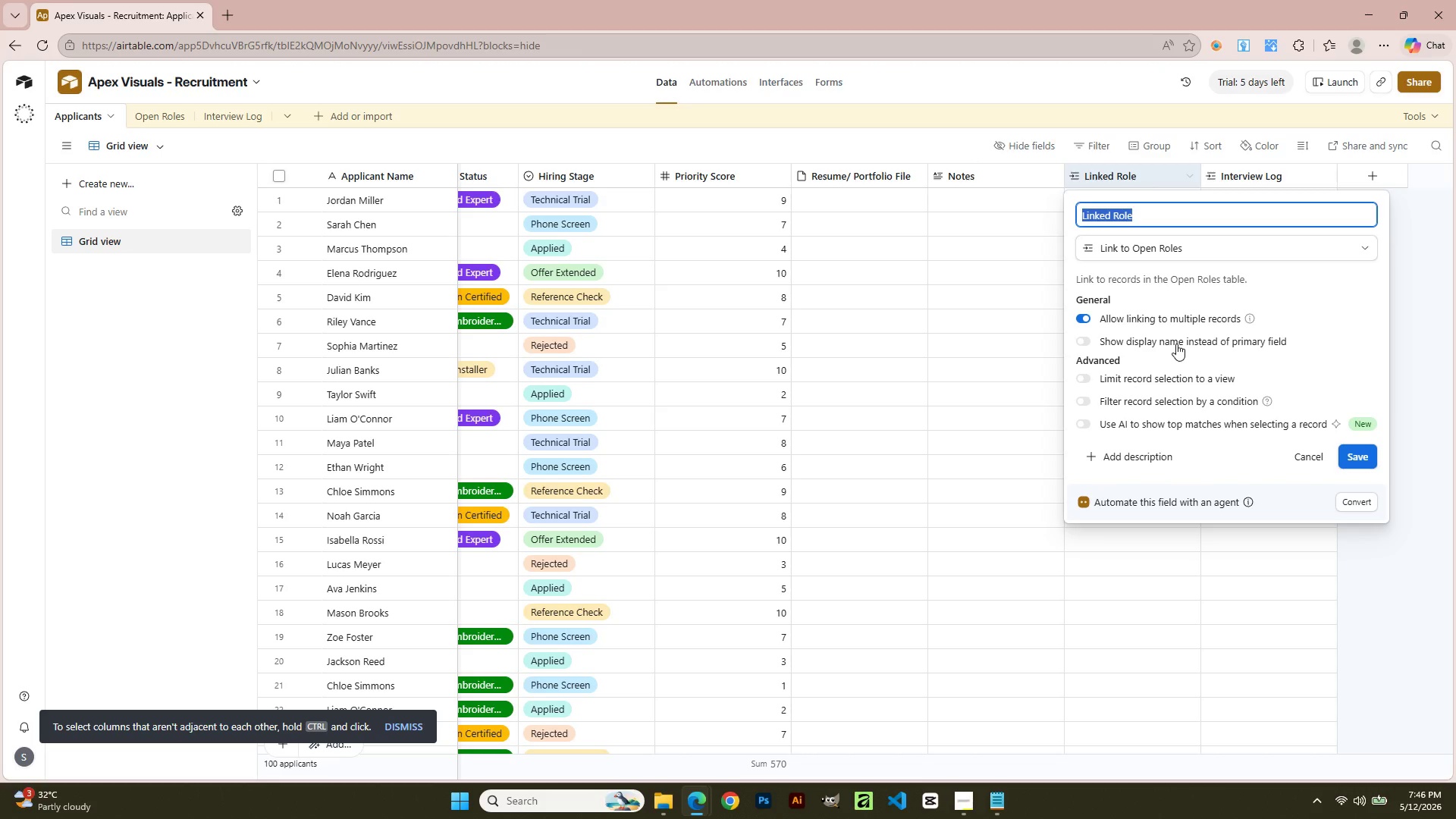 
wait(36.64)
 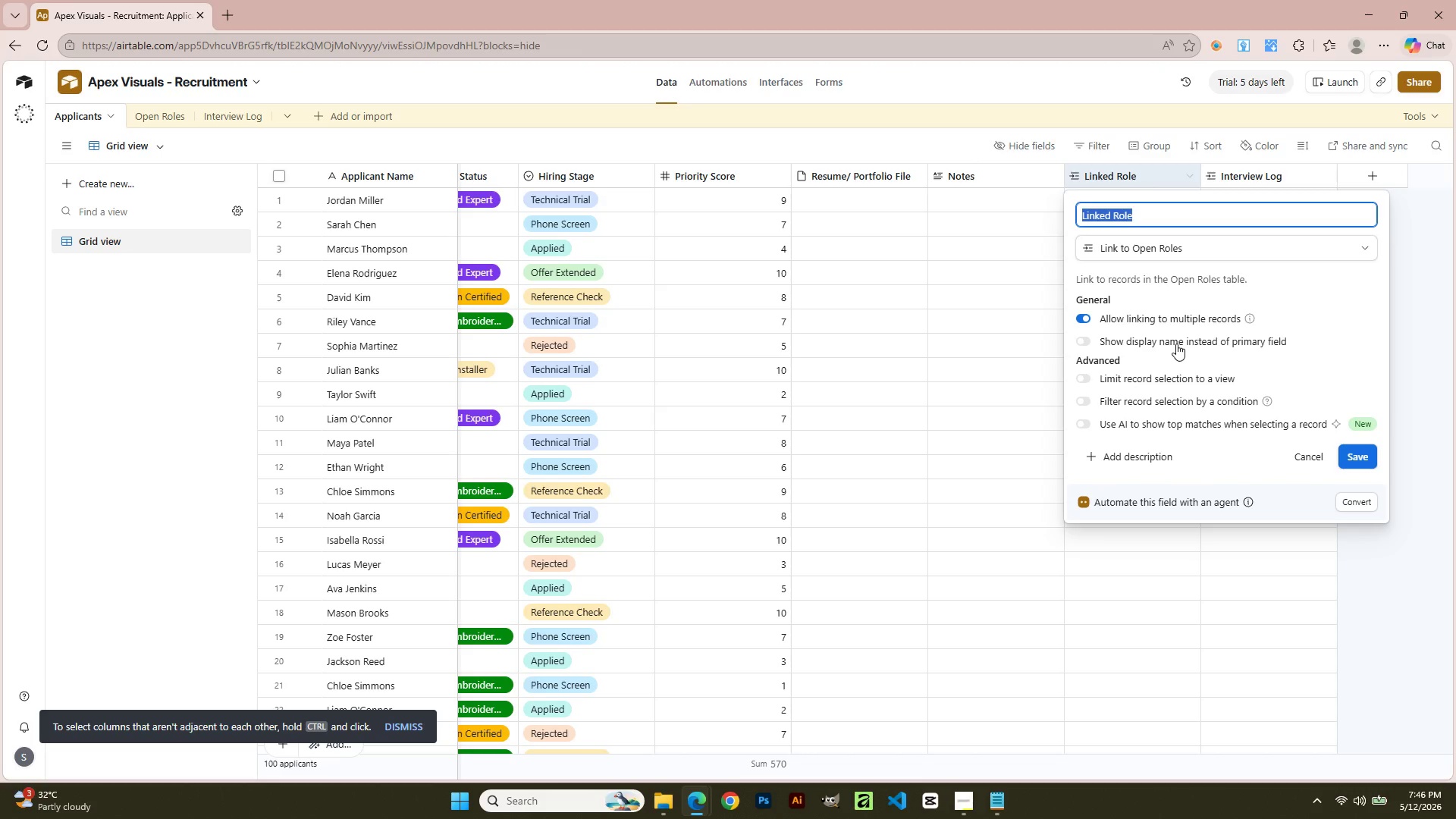 
left_click([1077, 316])
 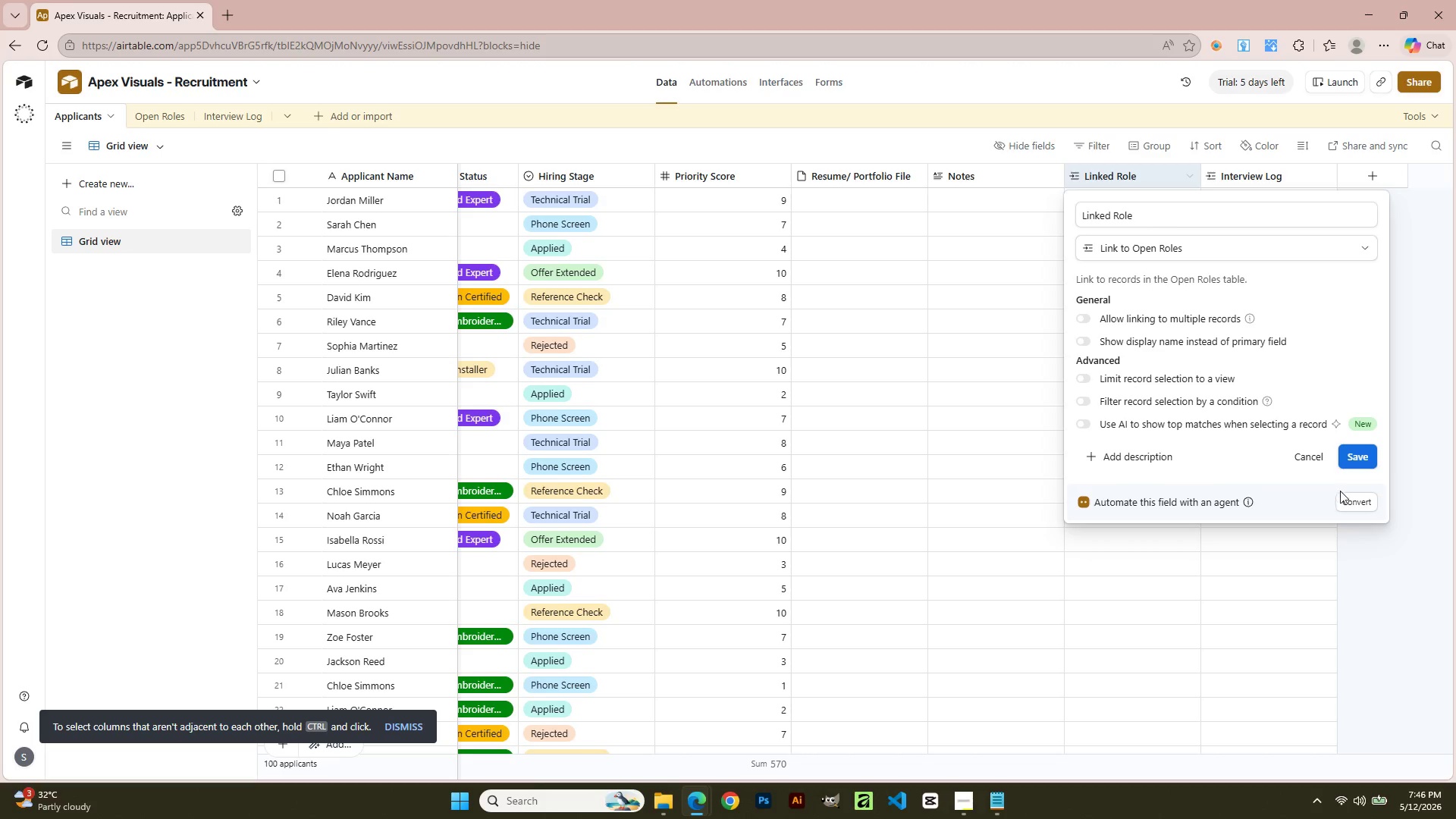 
left_click([1367, 453])
 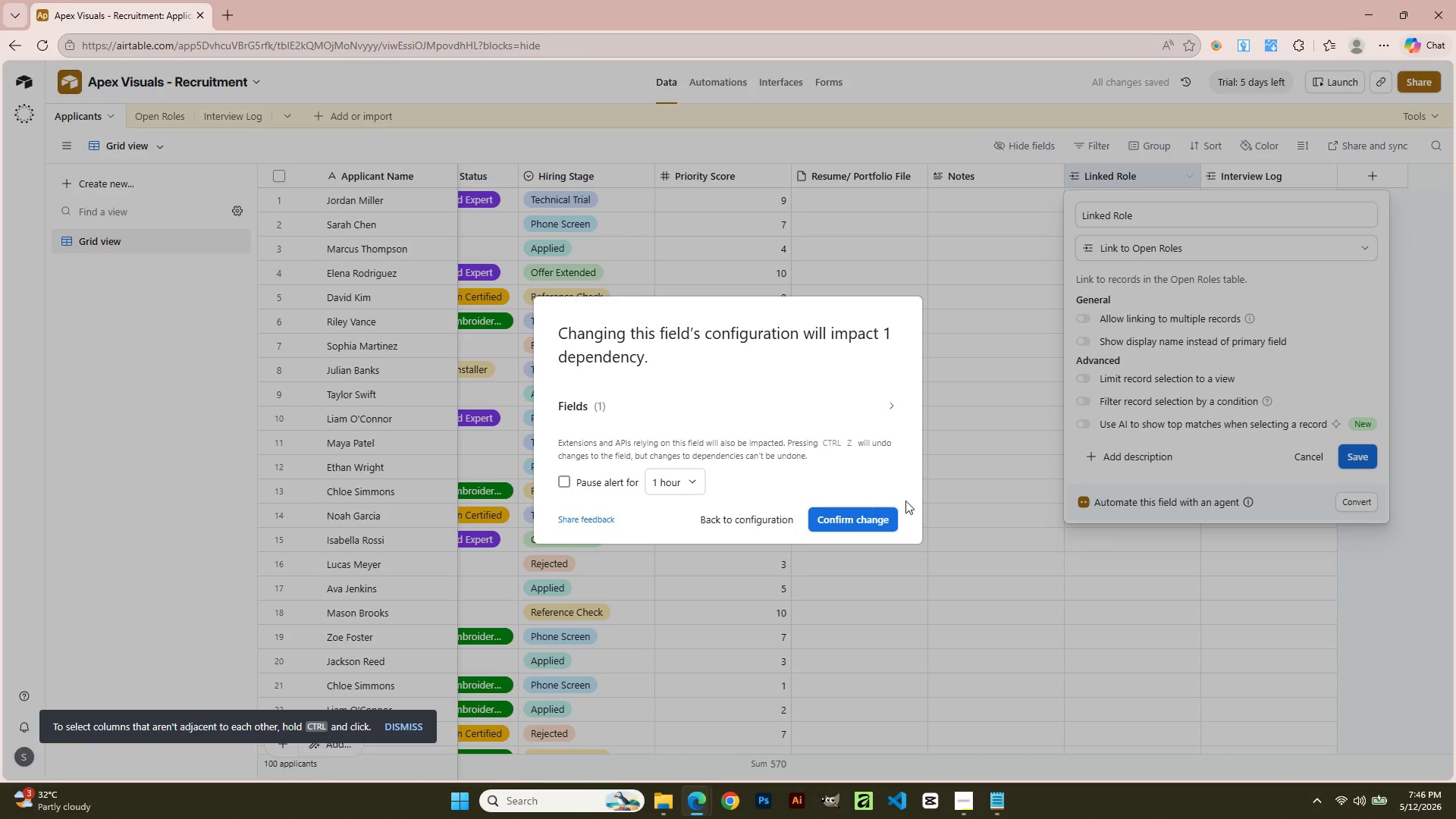 
left_click([853, 515])
 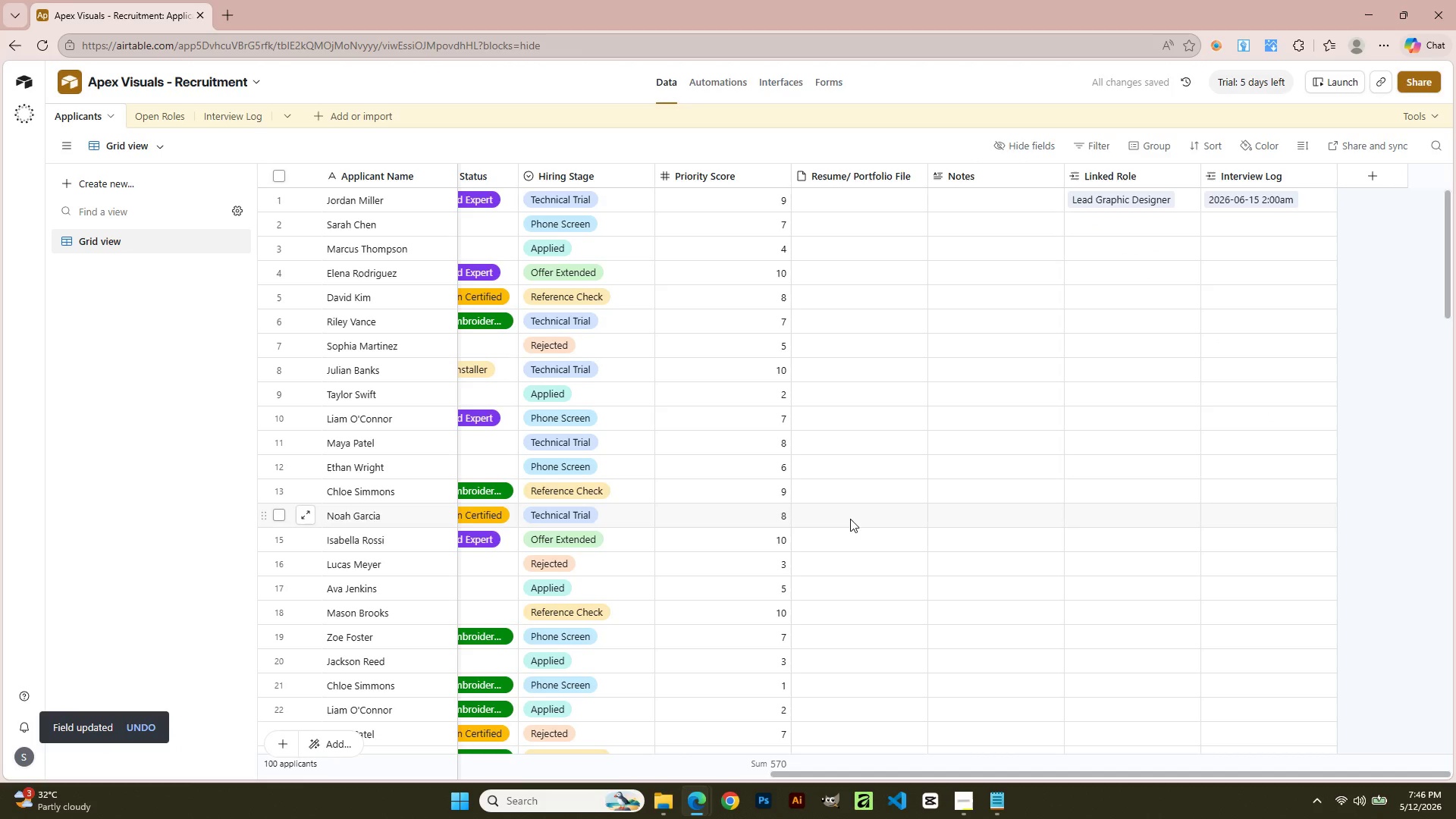 
wait(9.84)
 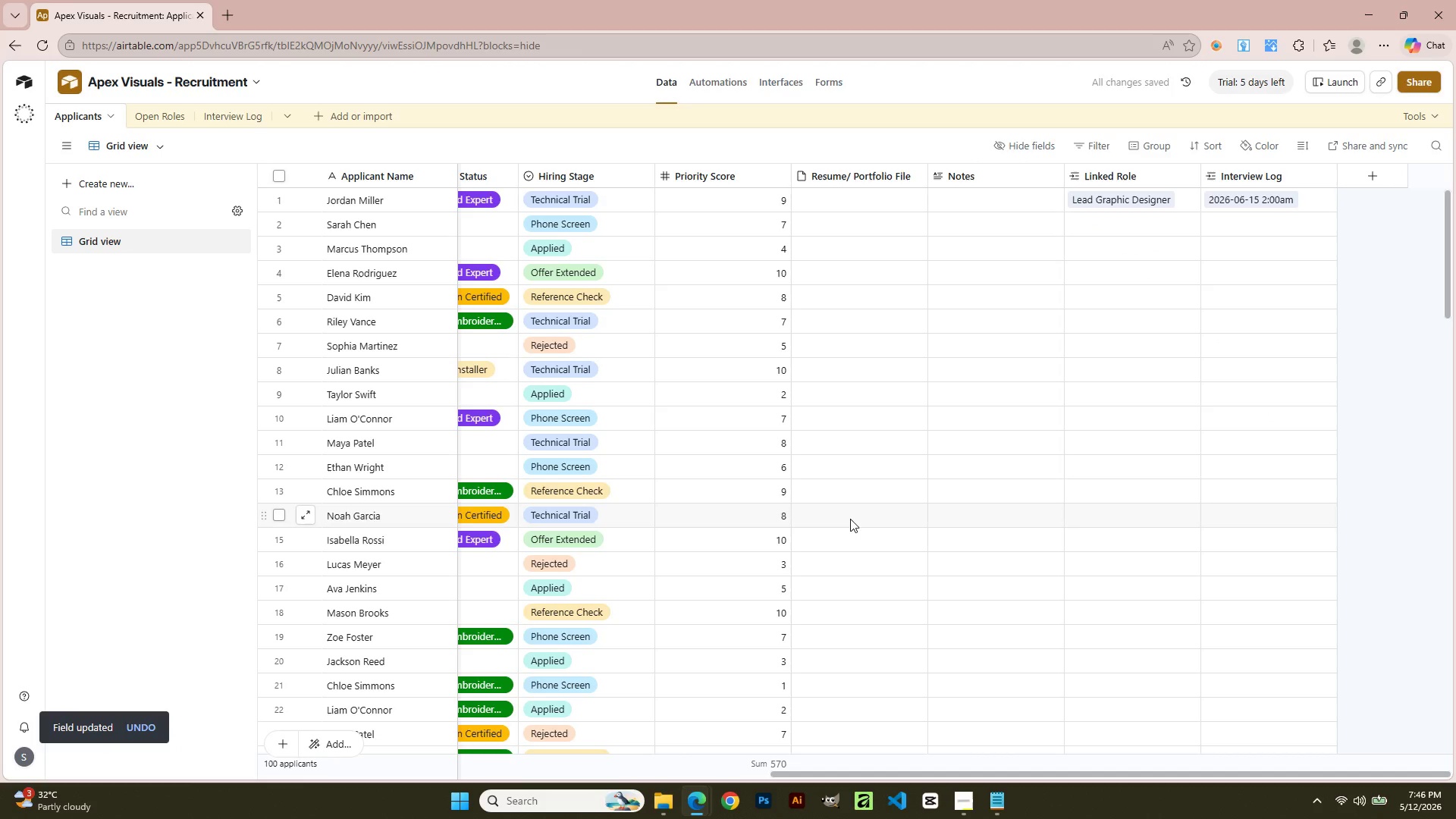 
left_click([232, 118])
 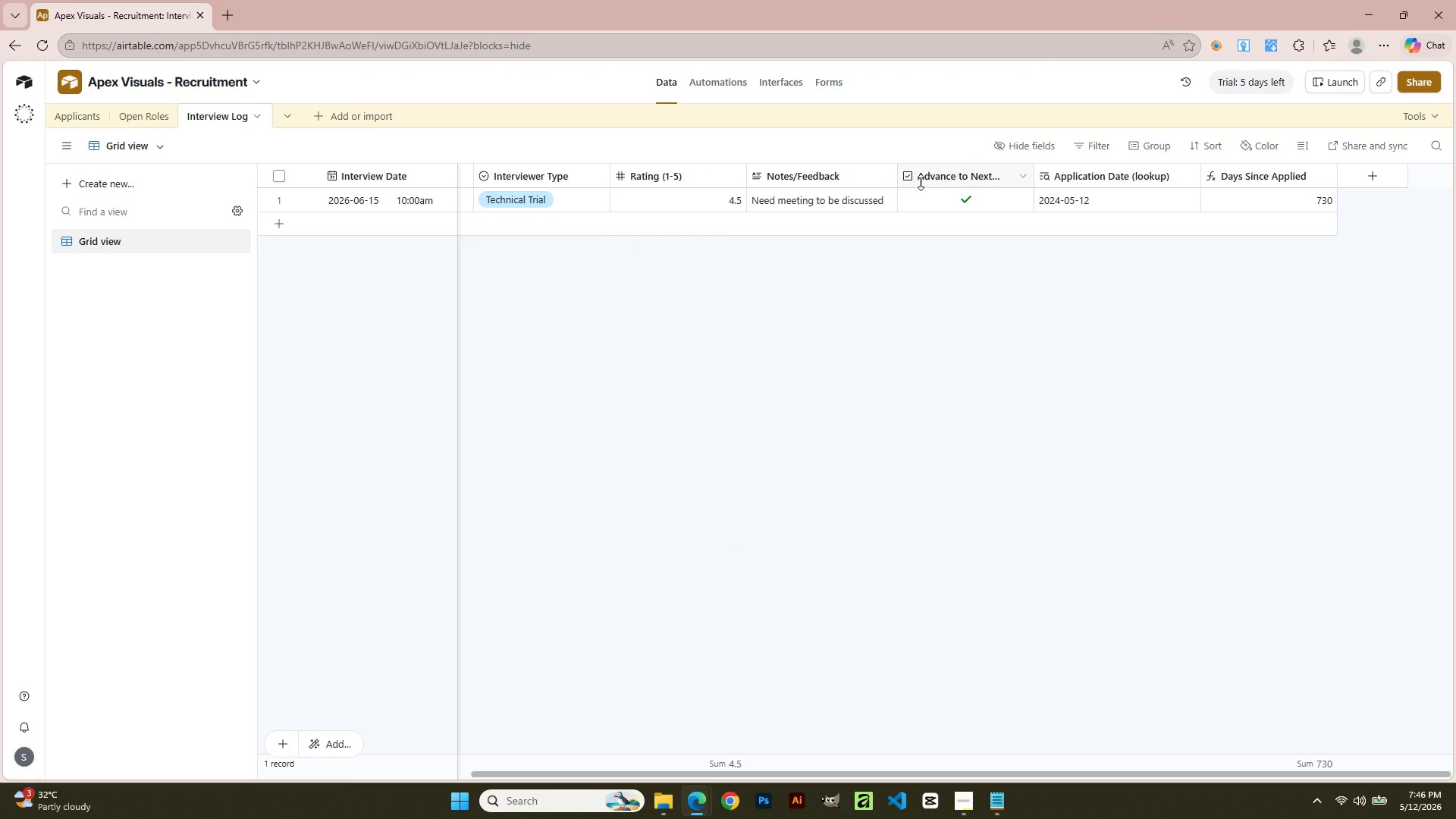 
wait(5.53)
 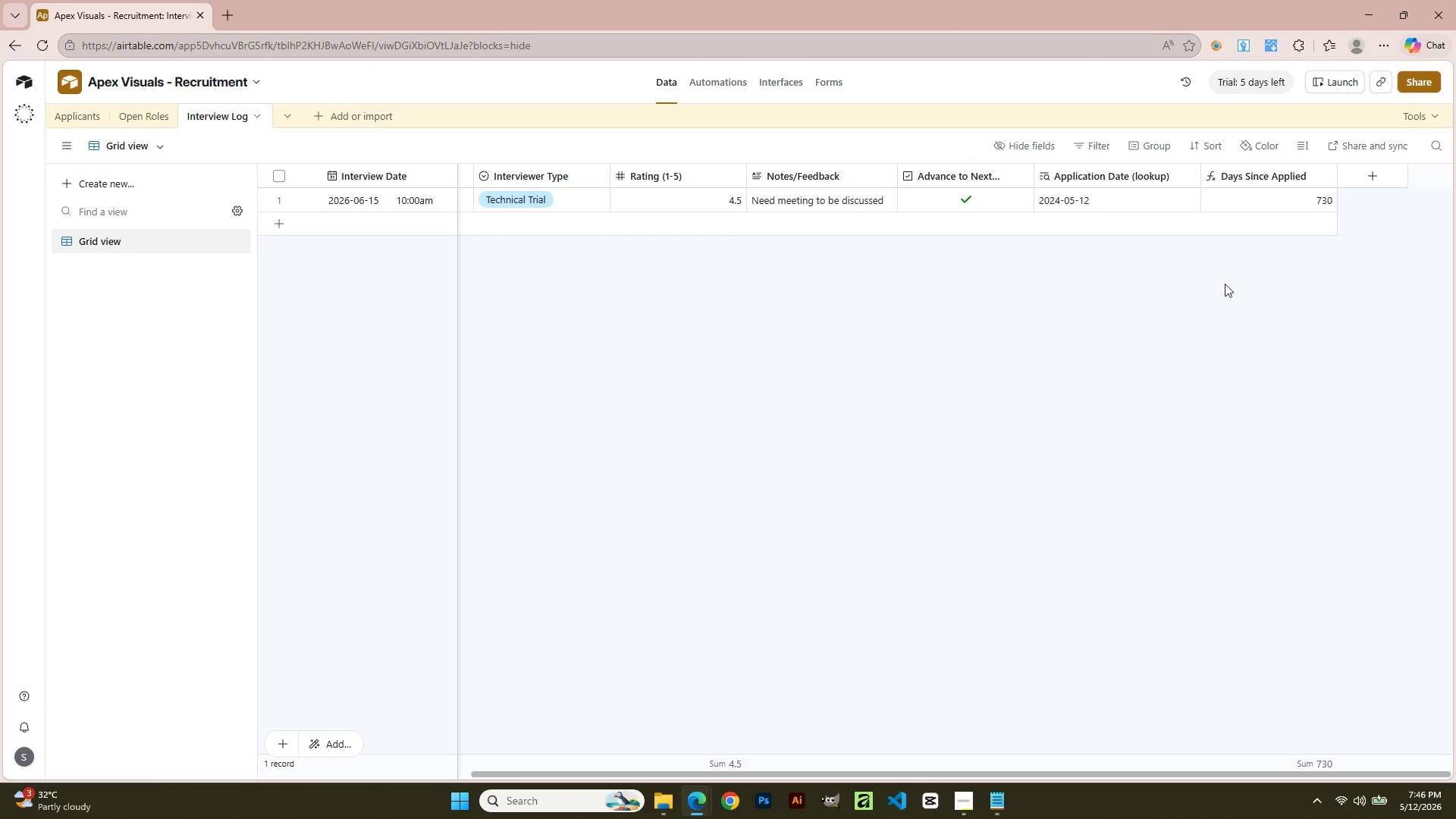 
left_click_drag(start_coordinate=[766, 772], to_coordinate=[297, 703])
 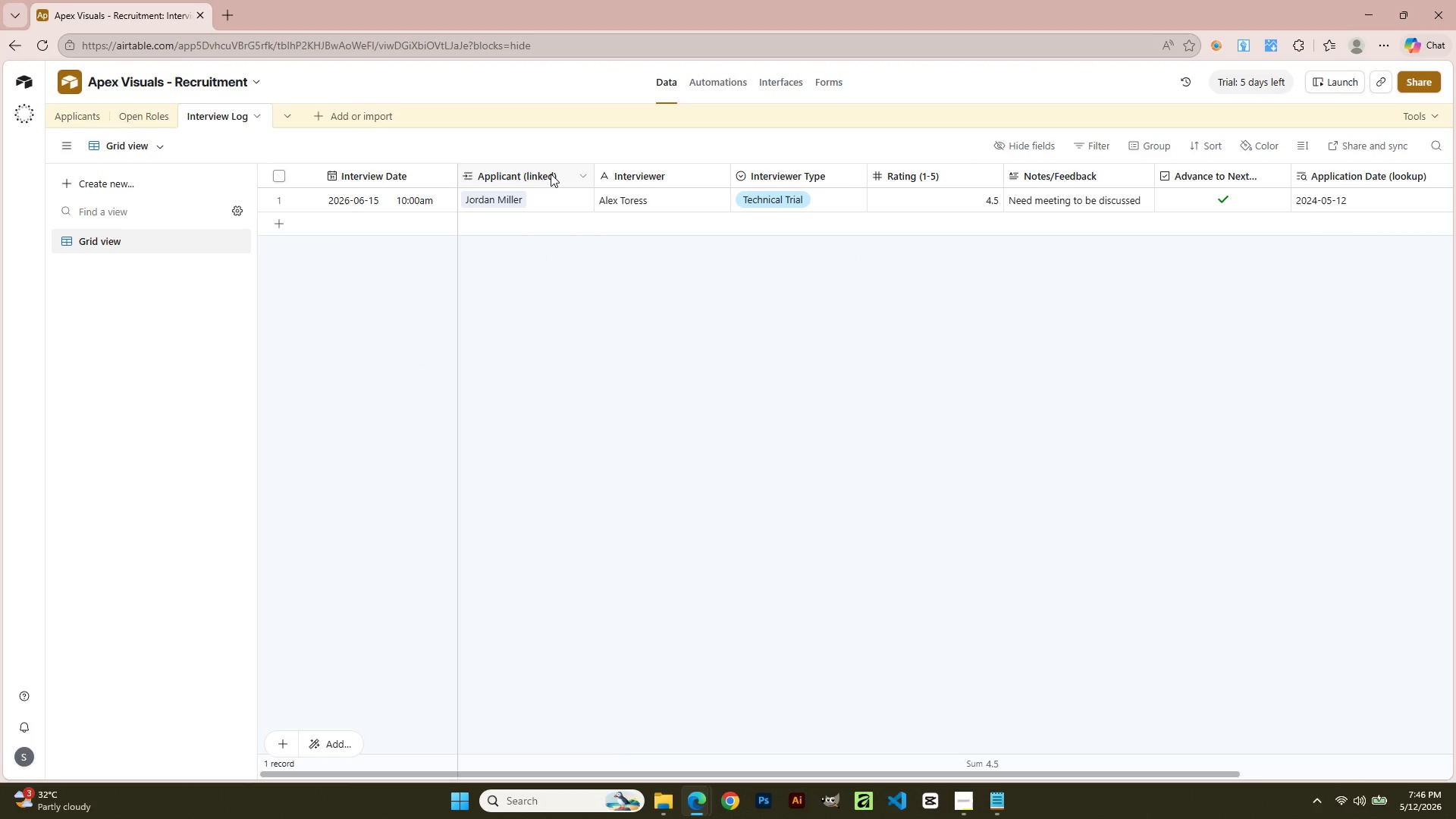 
double_click([551, 174])
 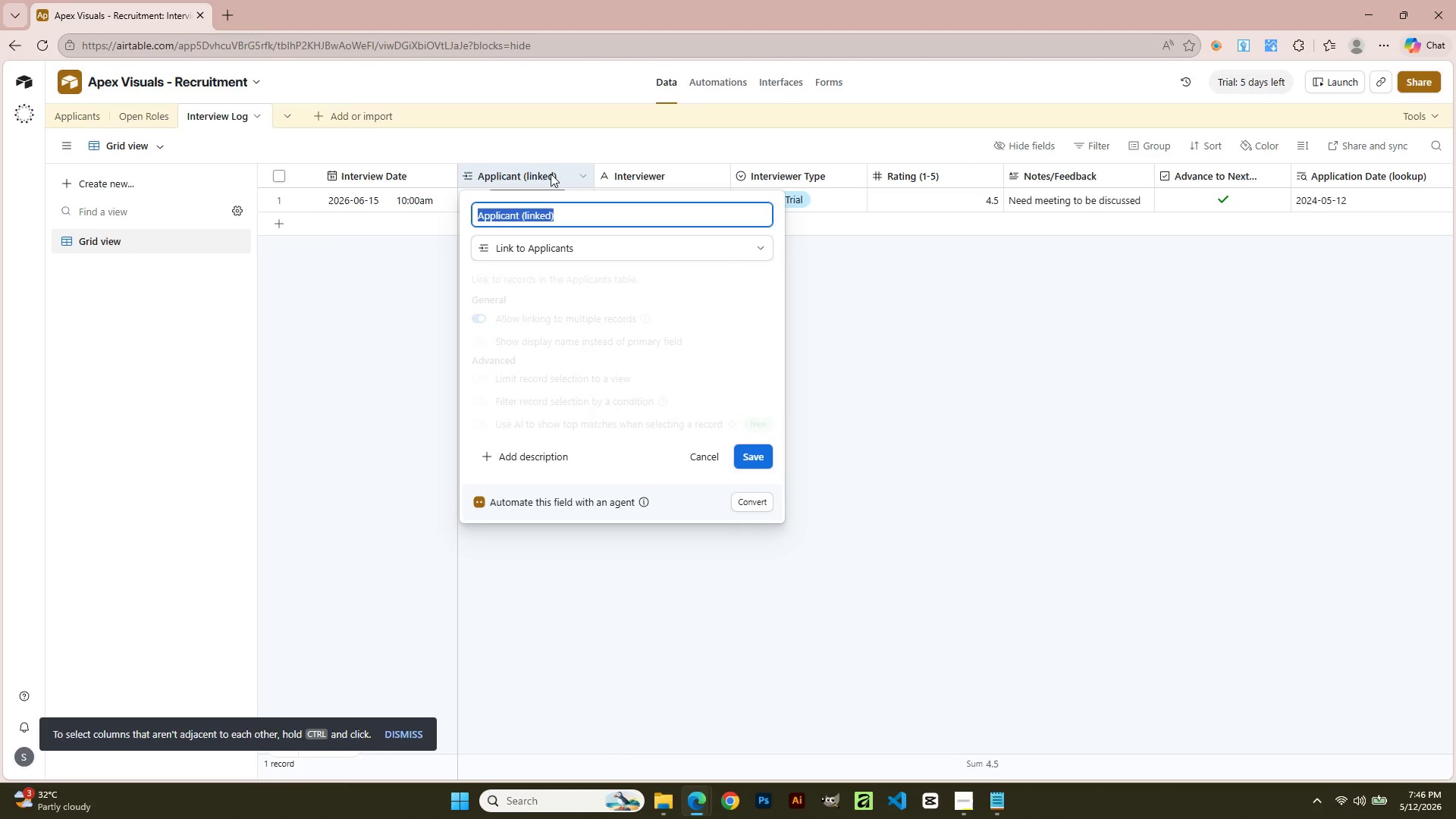 
mouse_move([545, 187])
 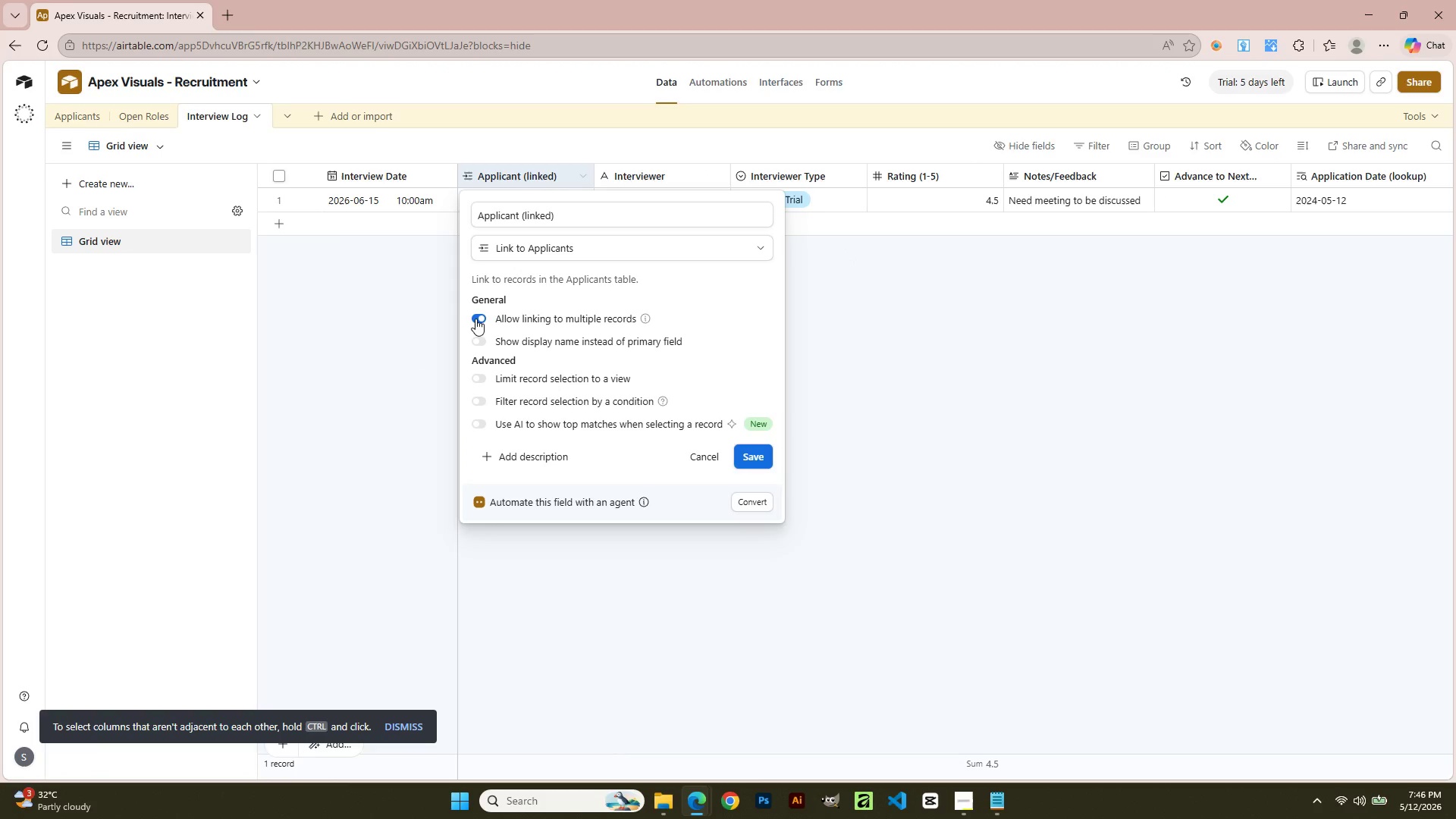 
left_click([475, 318])
 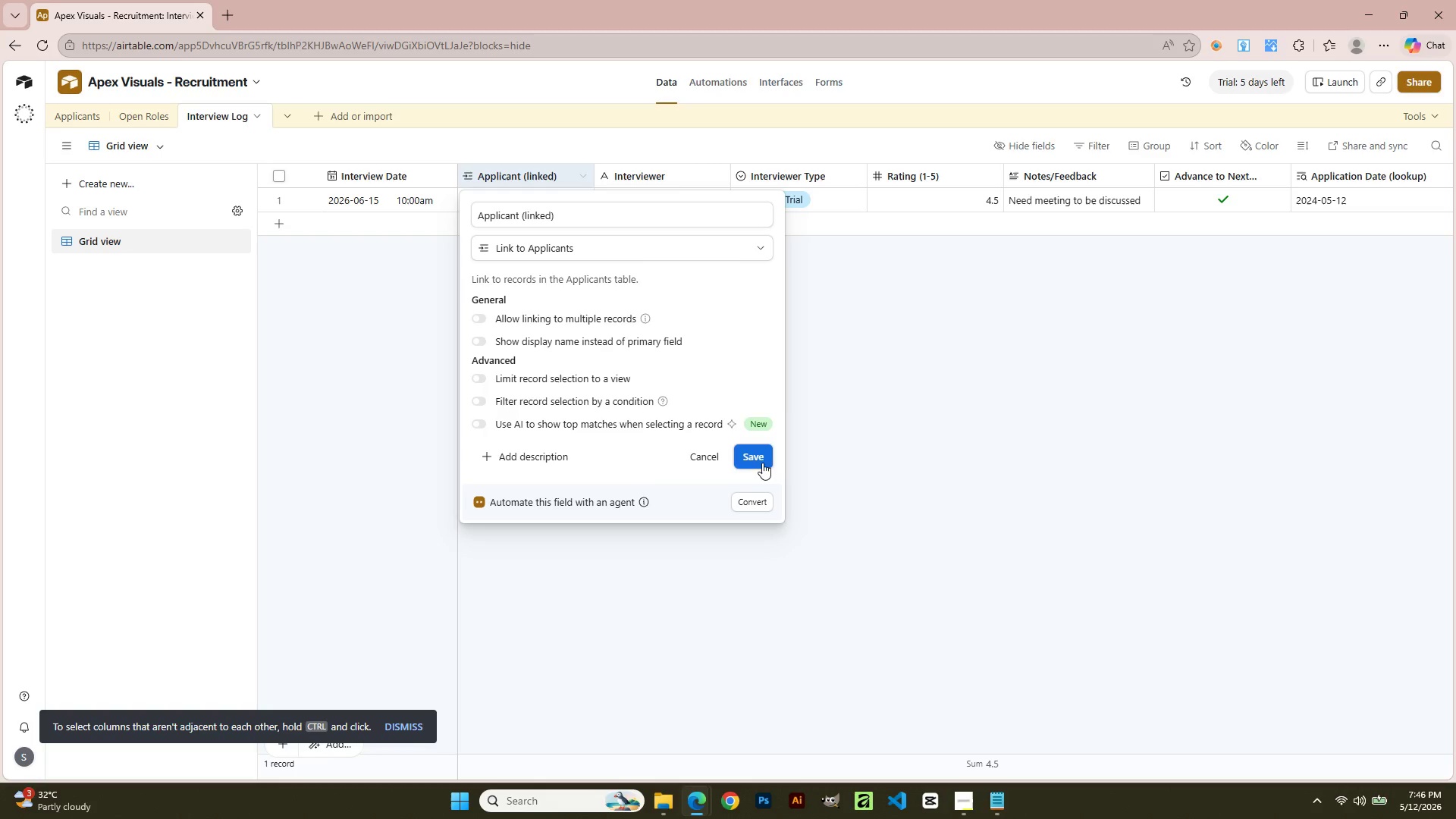 
left_click([758, 458])
 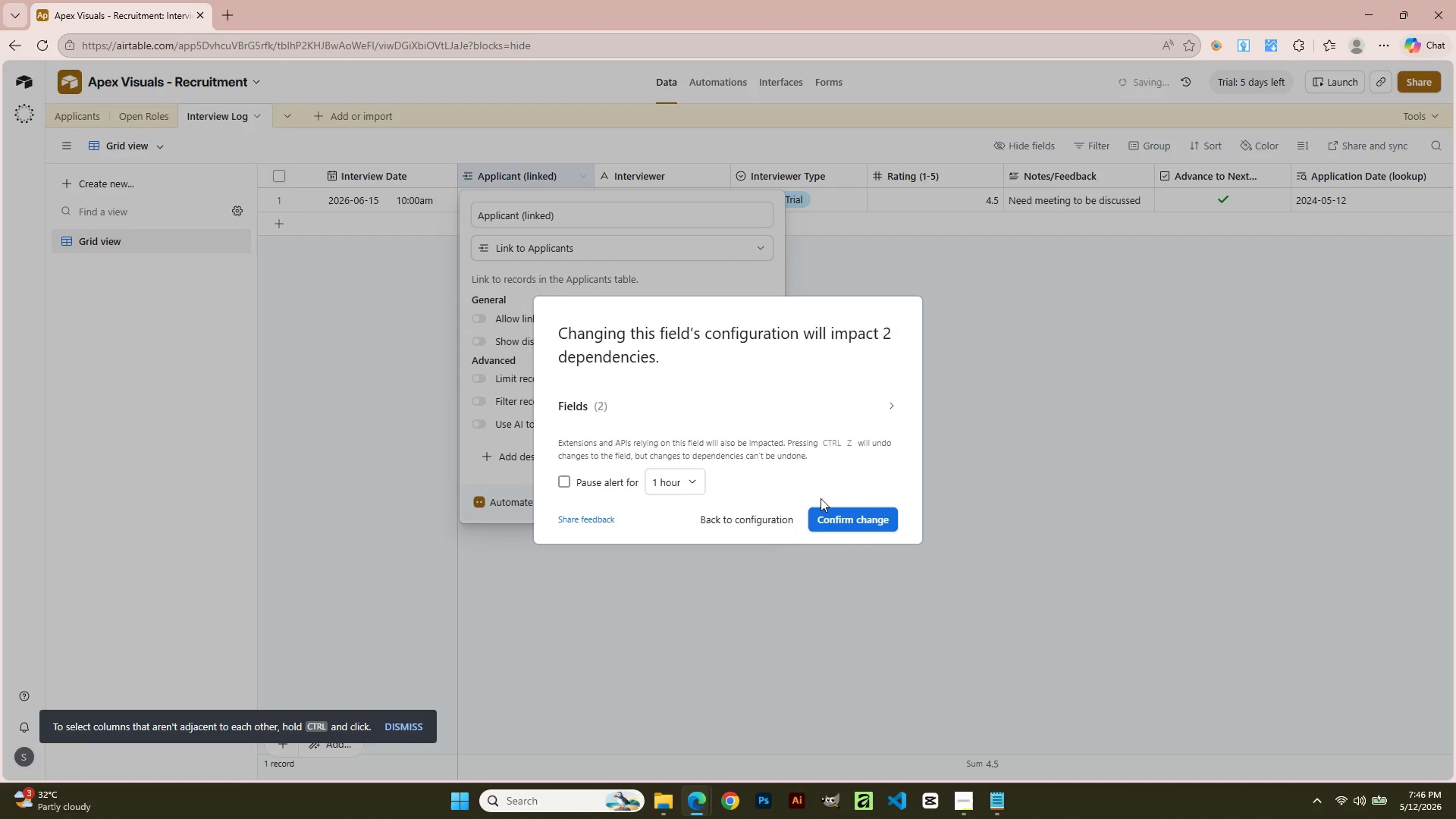 
left_click([867, 531])
 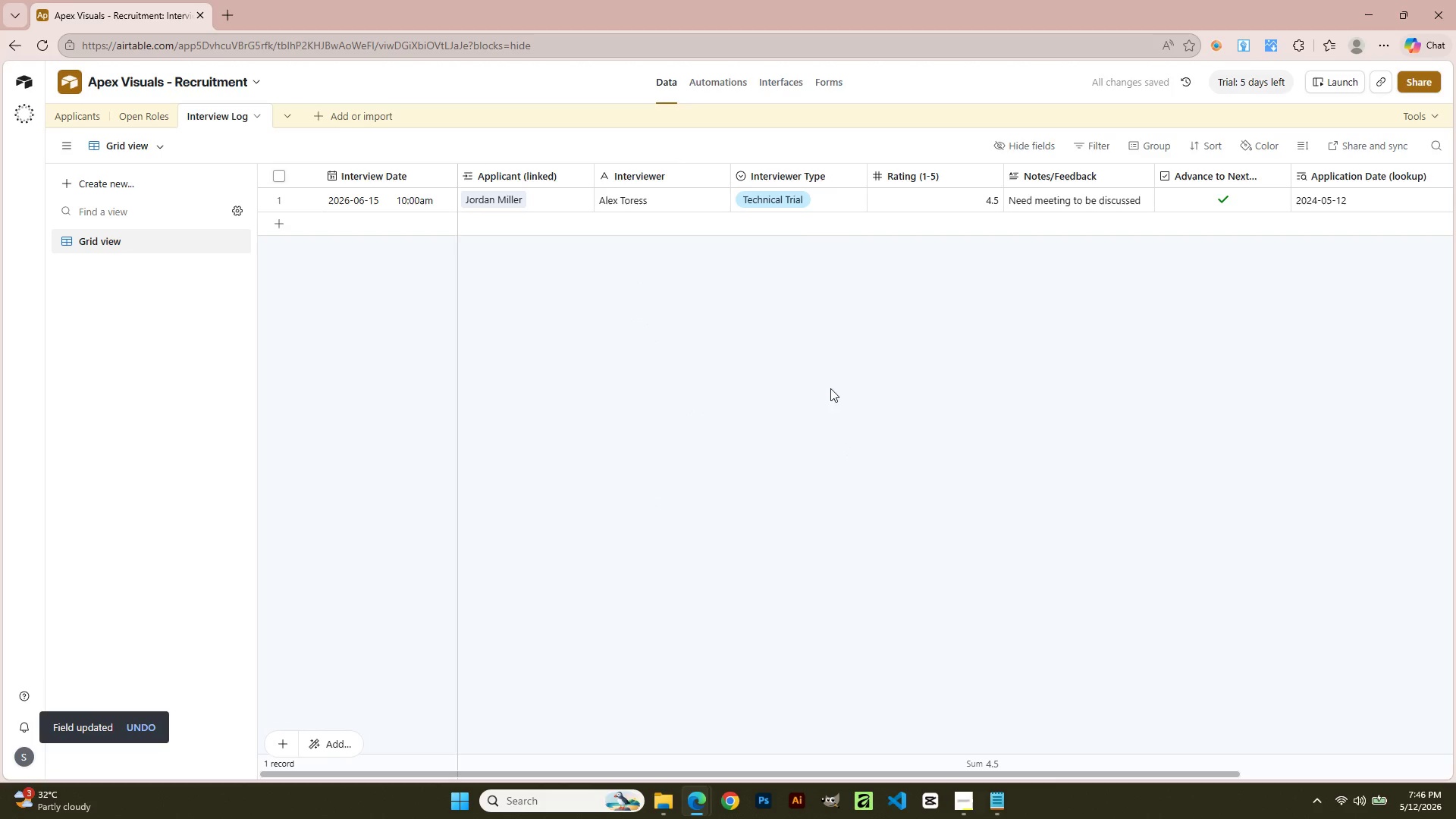 
left_click([843, 199])
 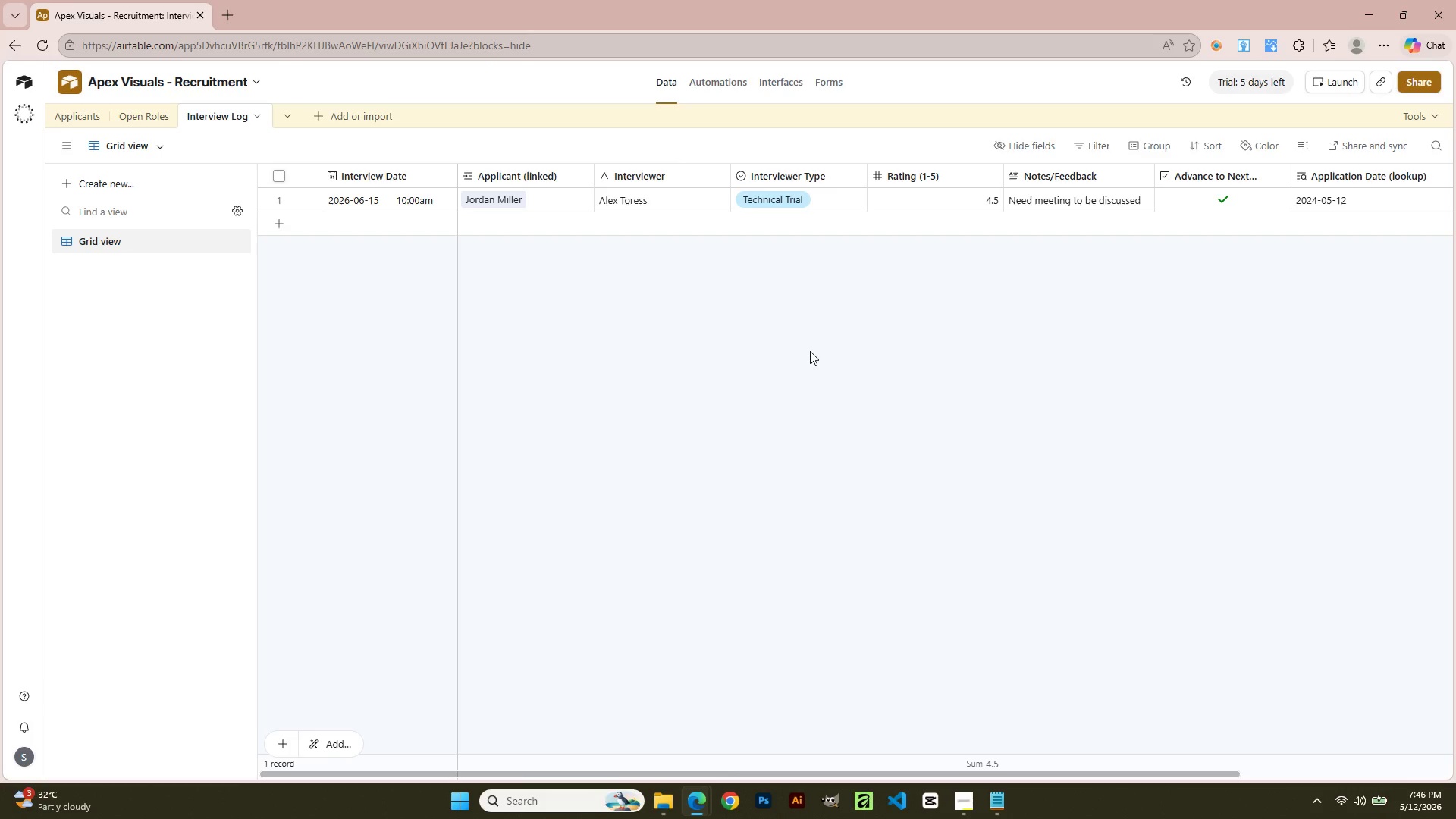 
wait(12.17)
 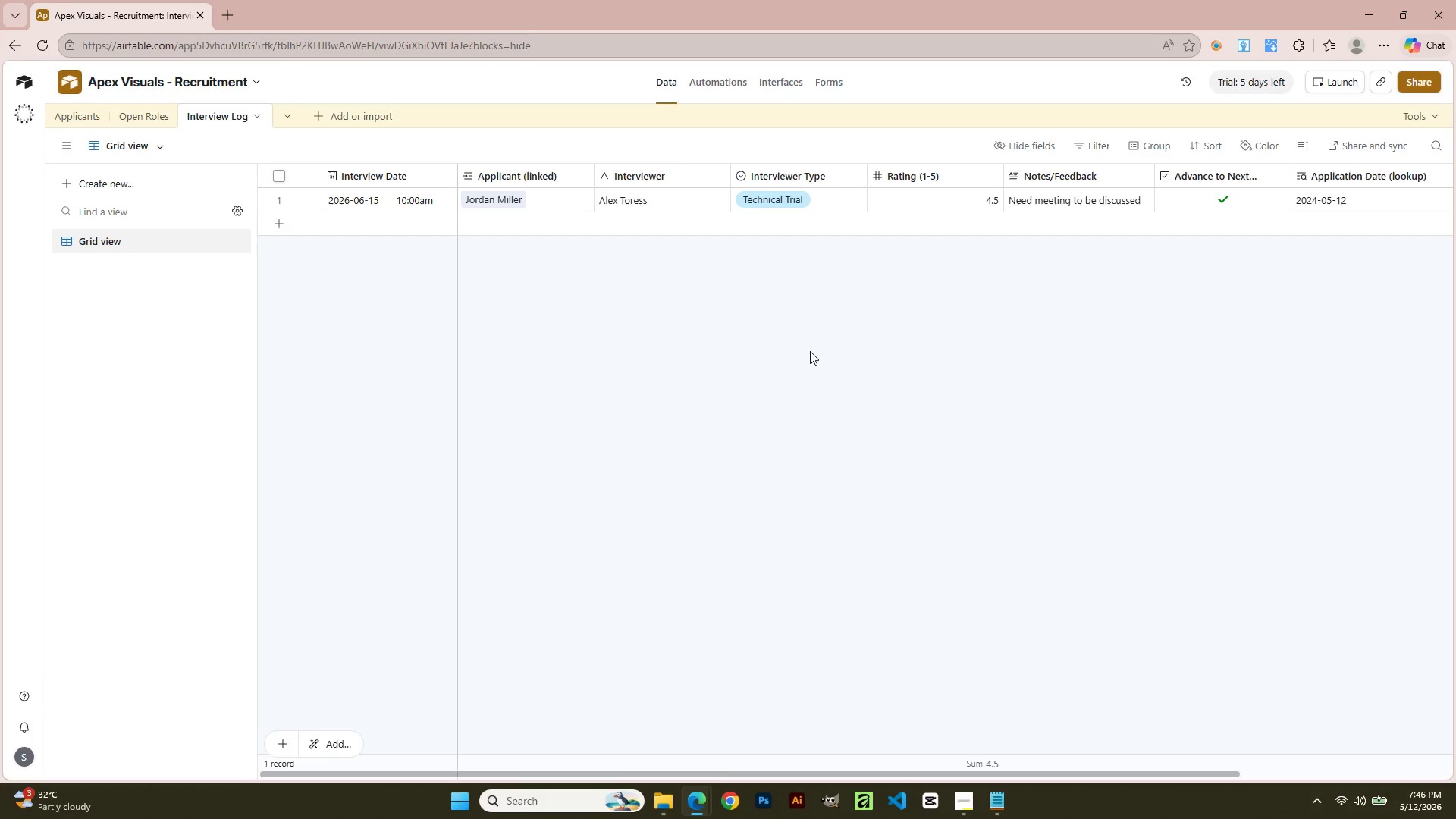 
left_click([80, 112])
 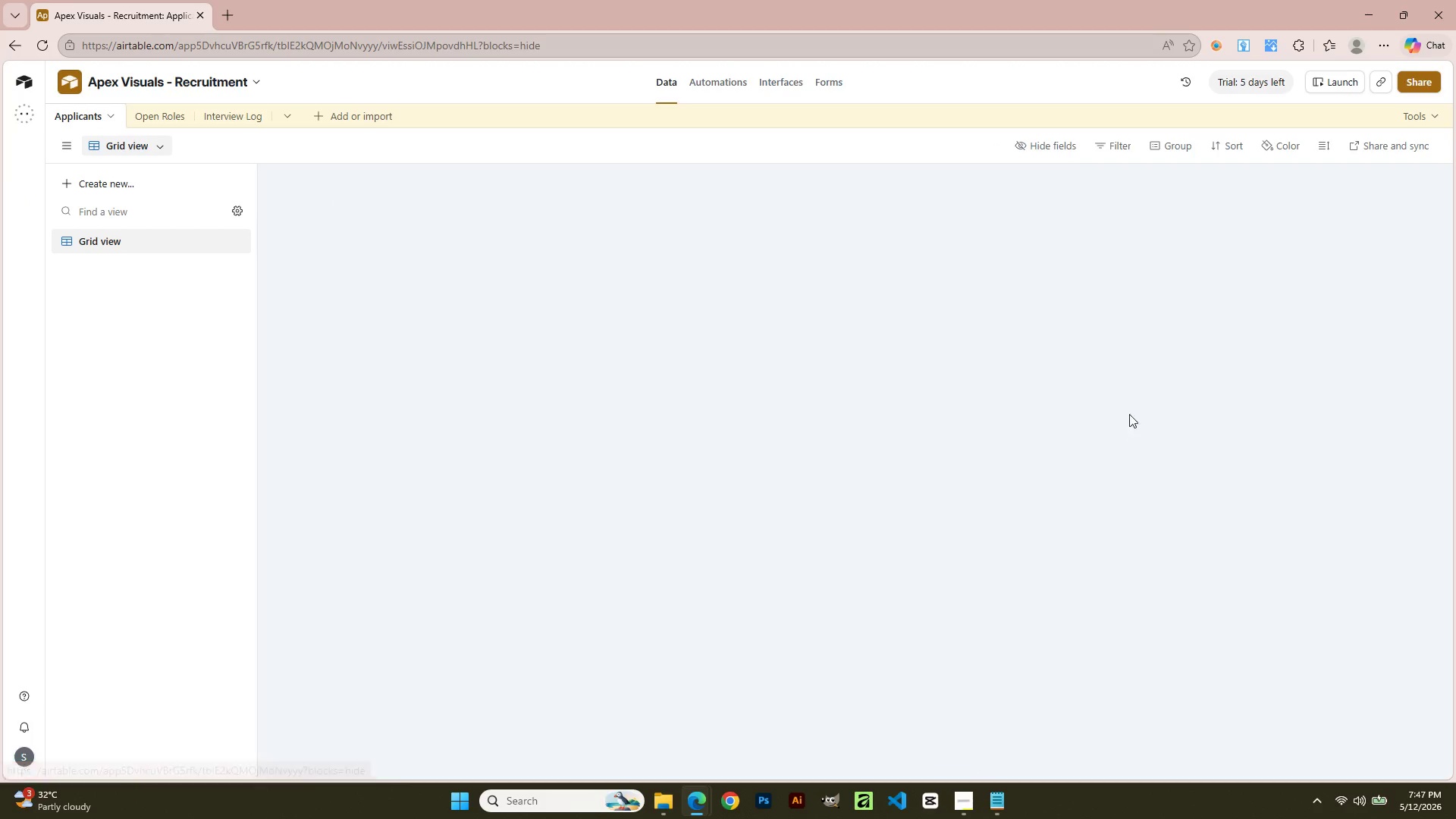 
scroll: coordinate [1146, 374], scroll_direction: up, amount: 2.0
 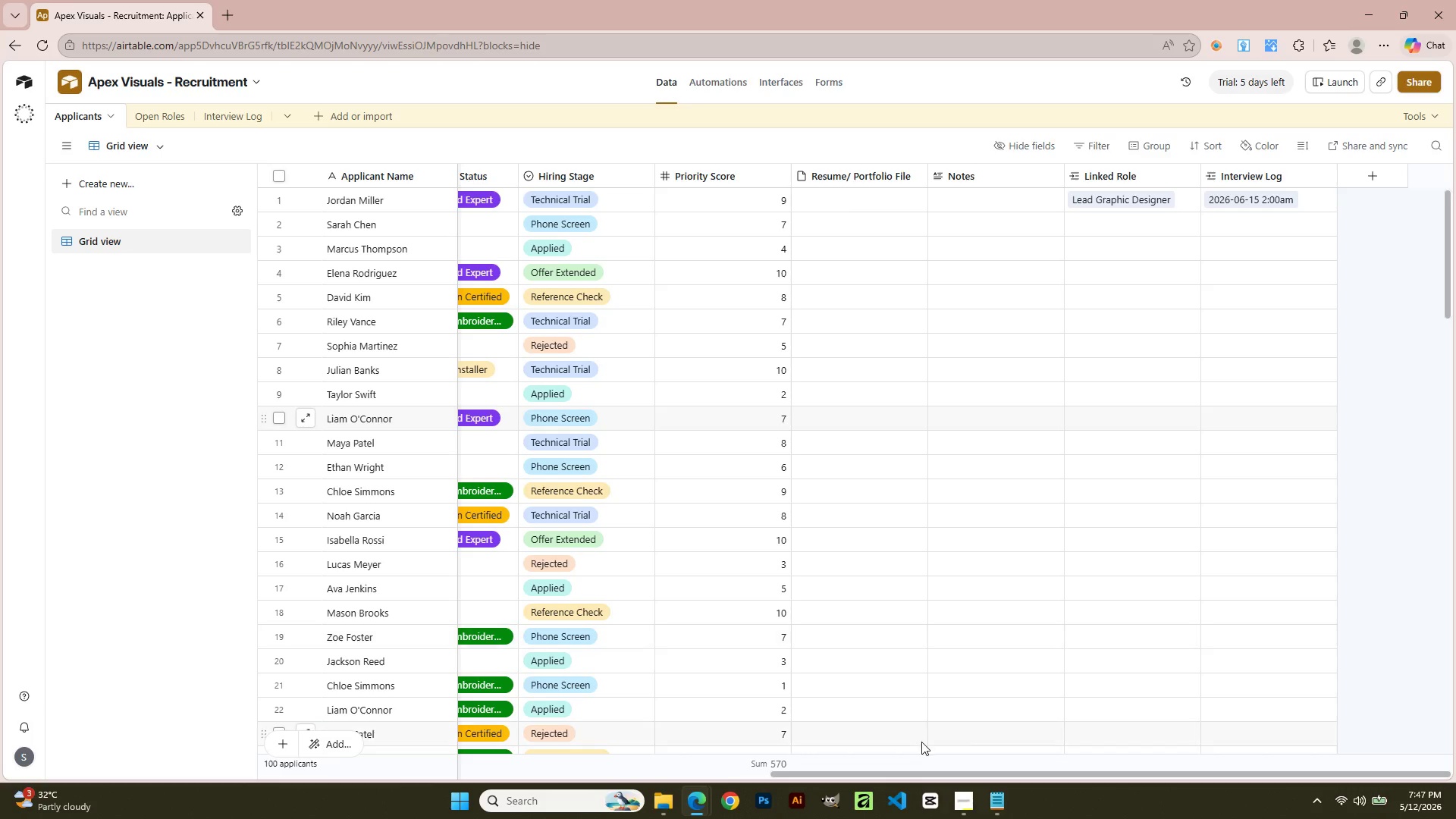 
left_click_drag(start_coordinate=[919, 774], to_coordinate=[1140, 755])
 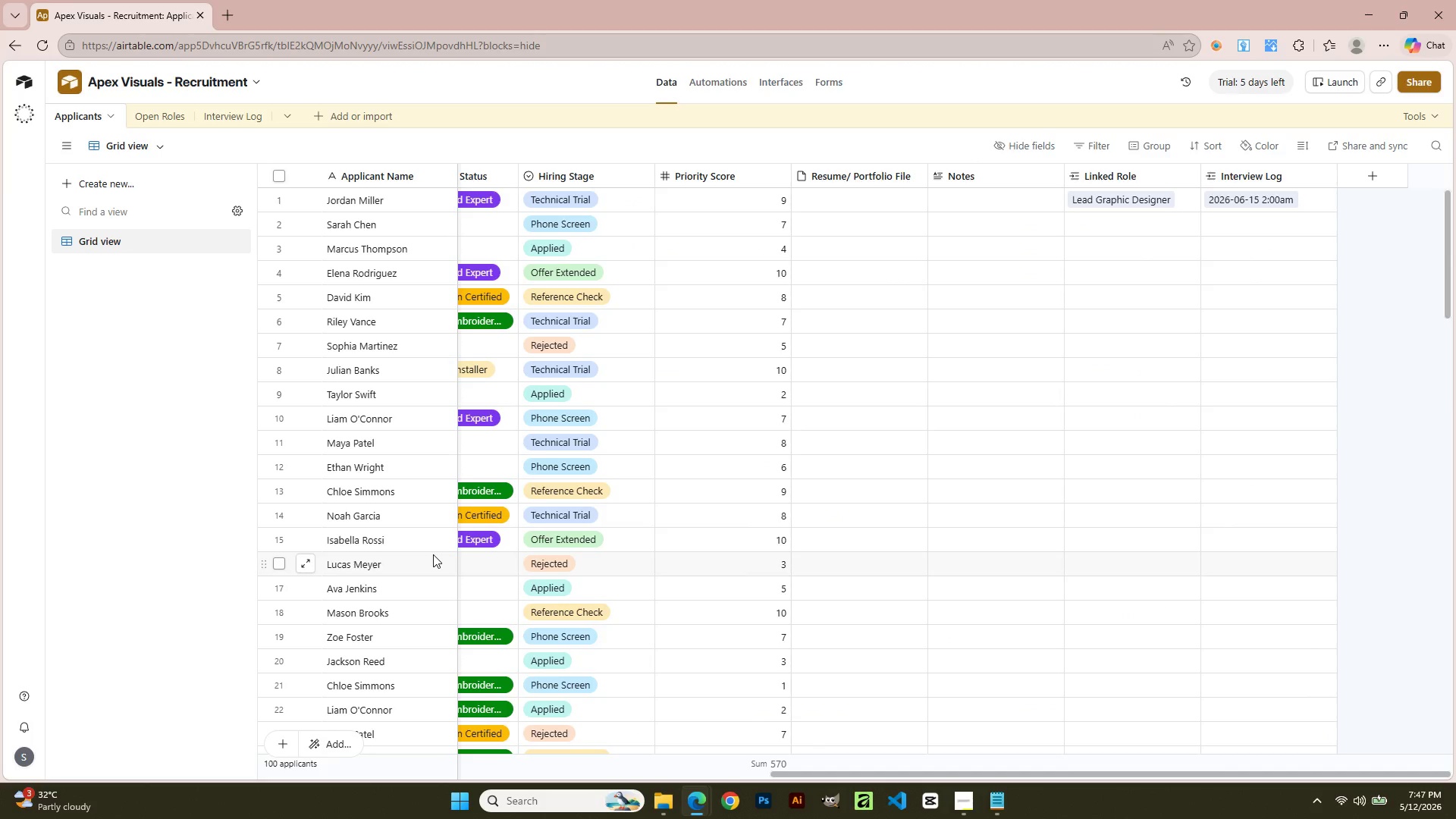 
wait(25.3)
 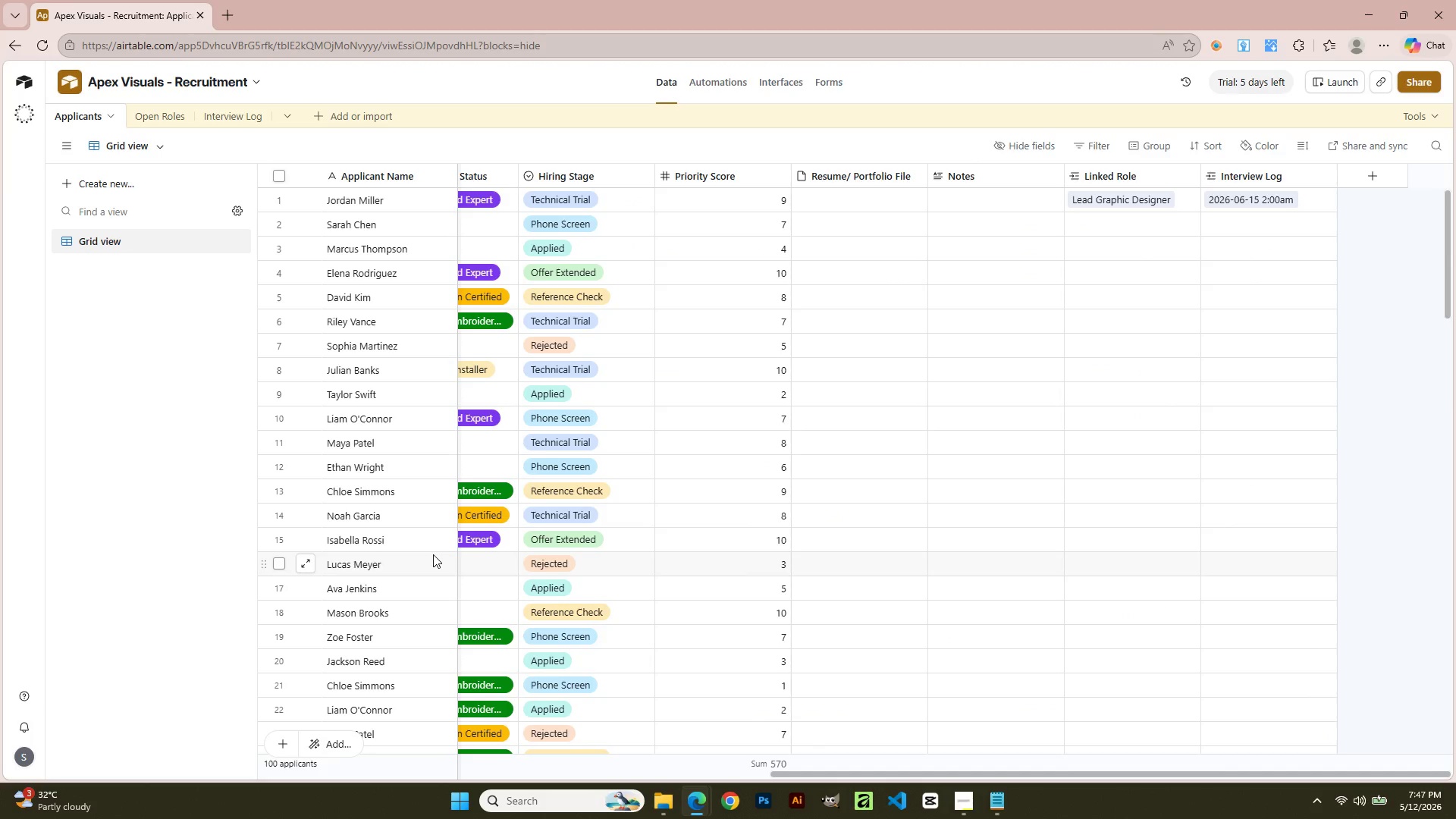 
left_click([87, 116])
 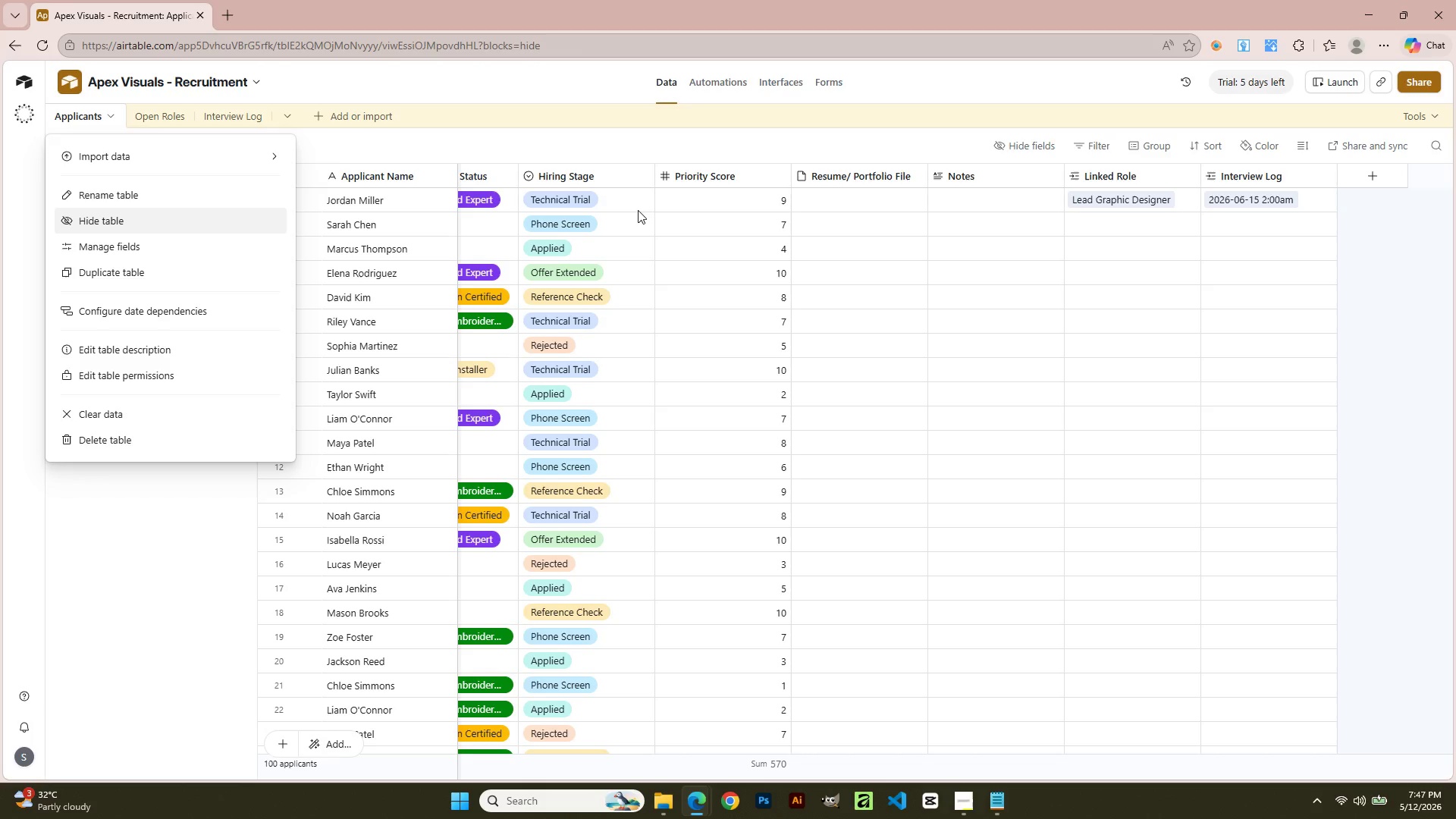 
wait(8.33)
 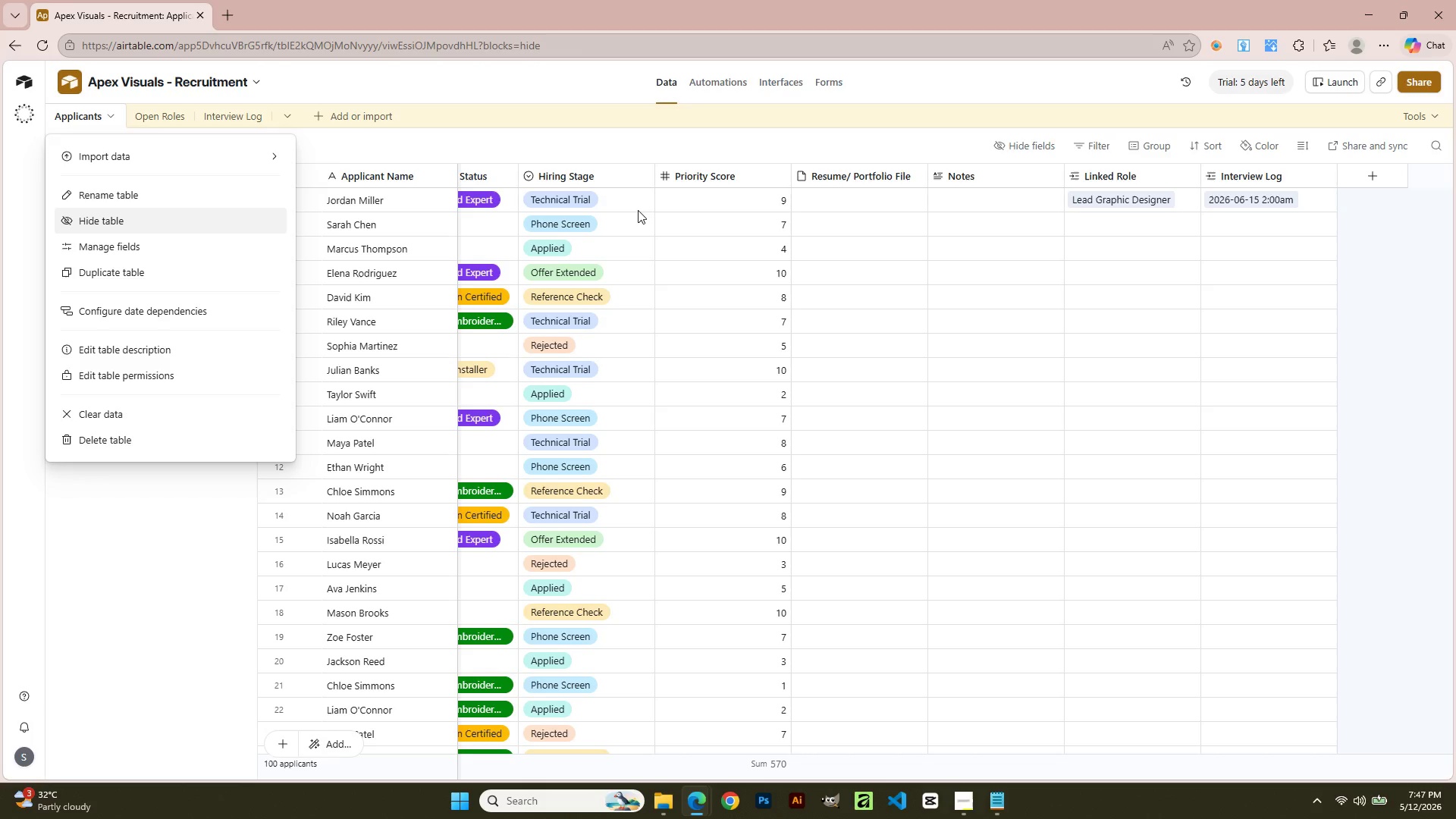 
left_click([635, 206])
 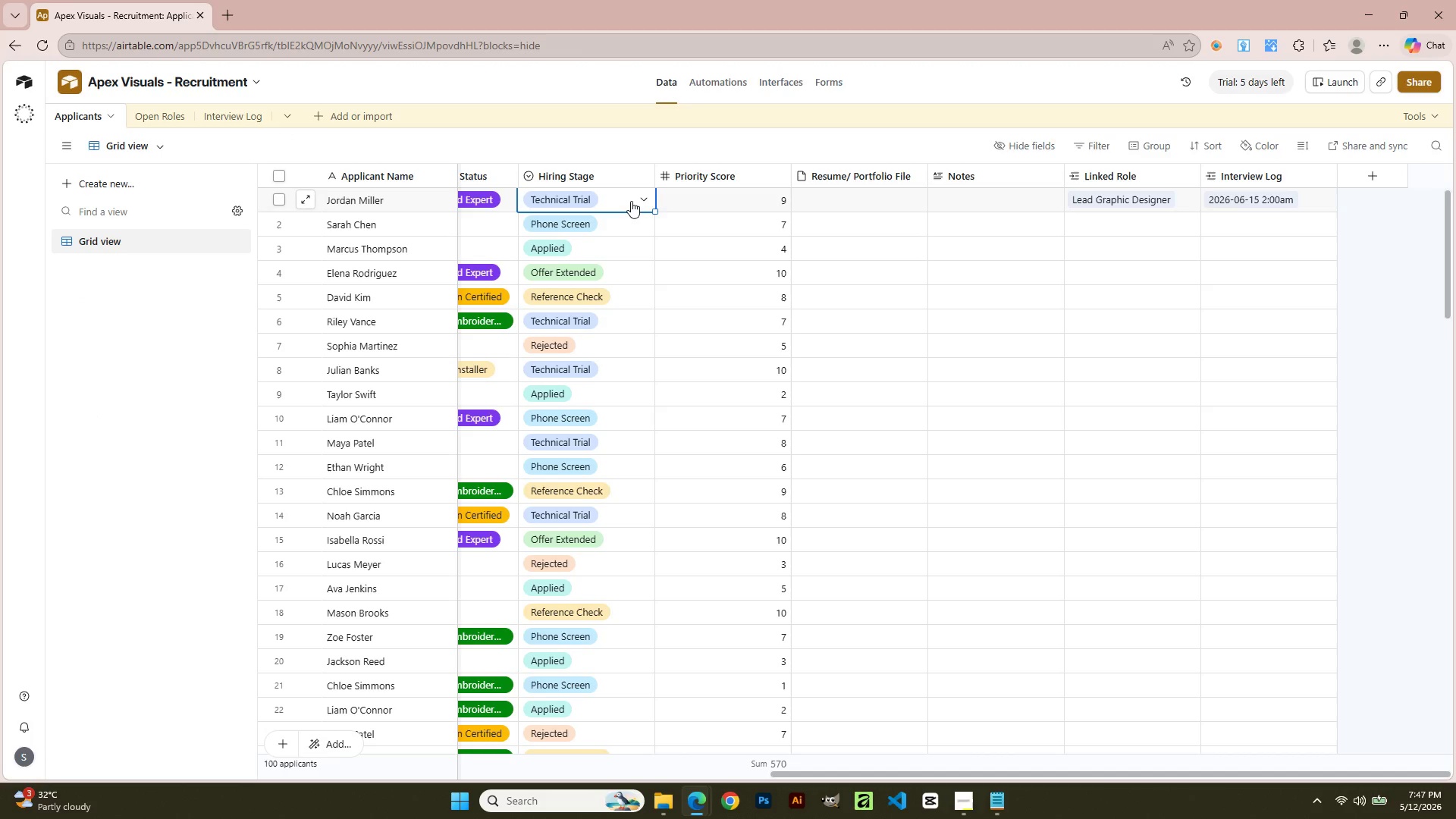 
left_click([631, 201])
 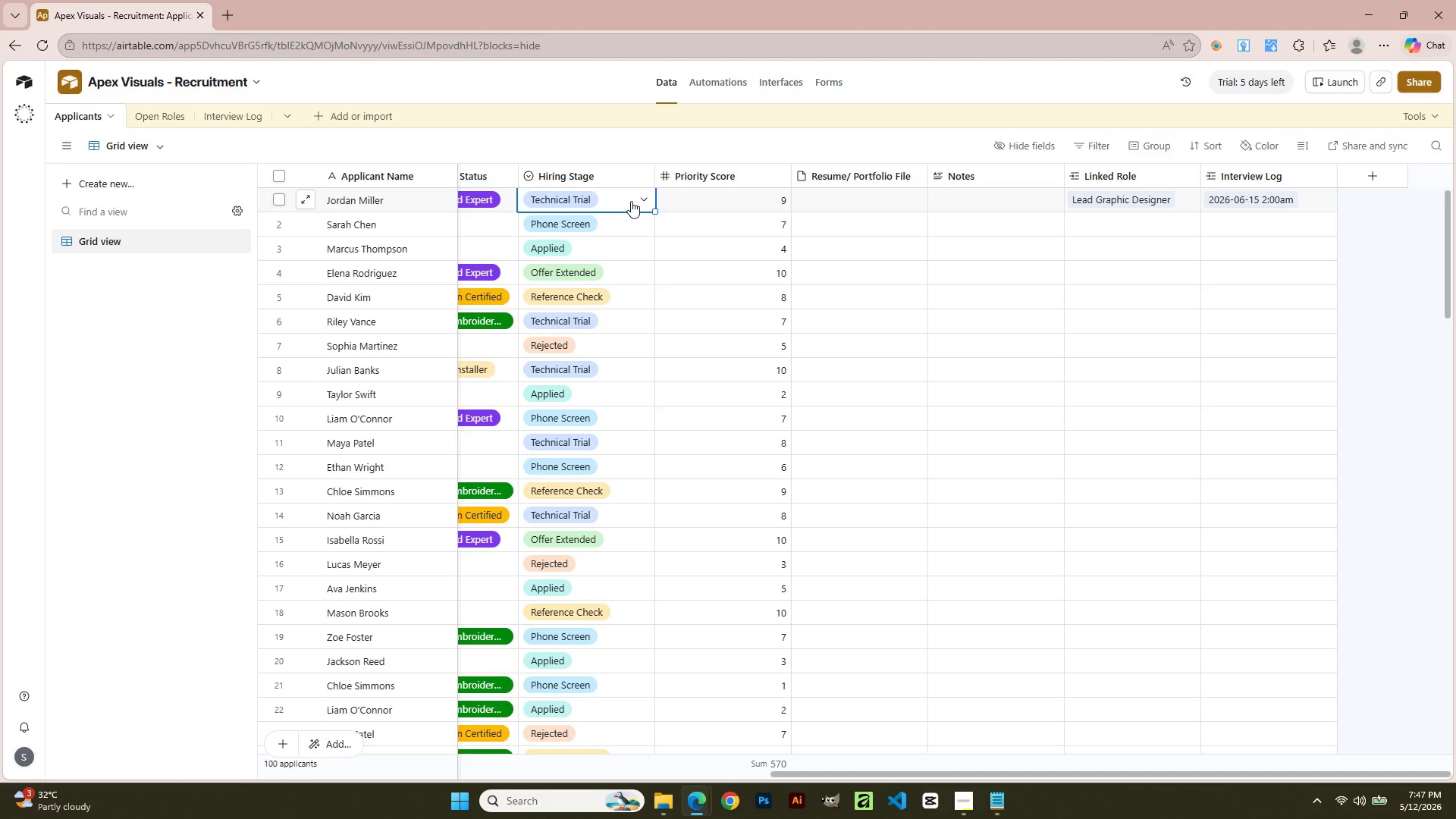 
left_click([631, 201])
 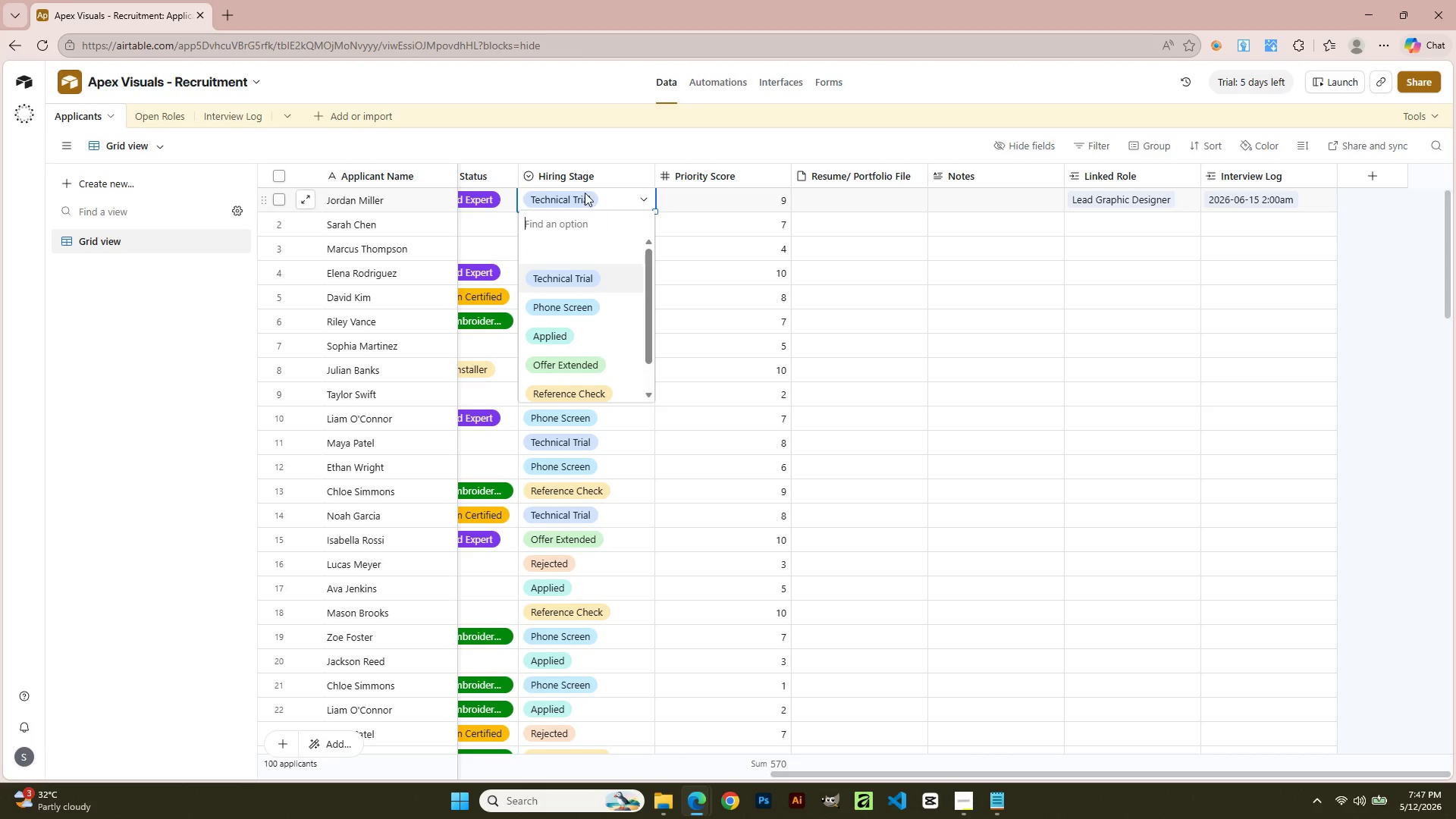 
double_click([575, 172])
 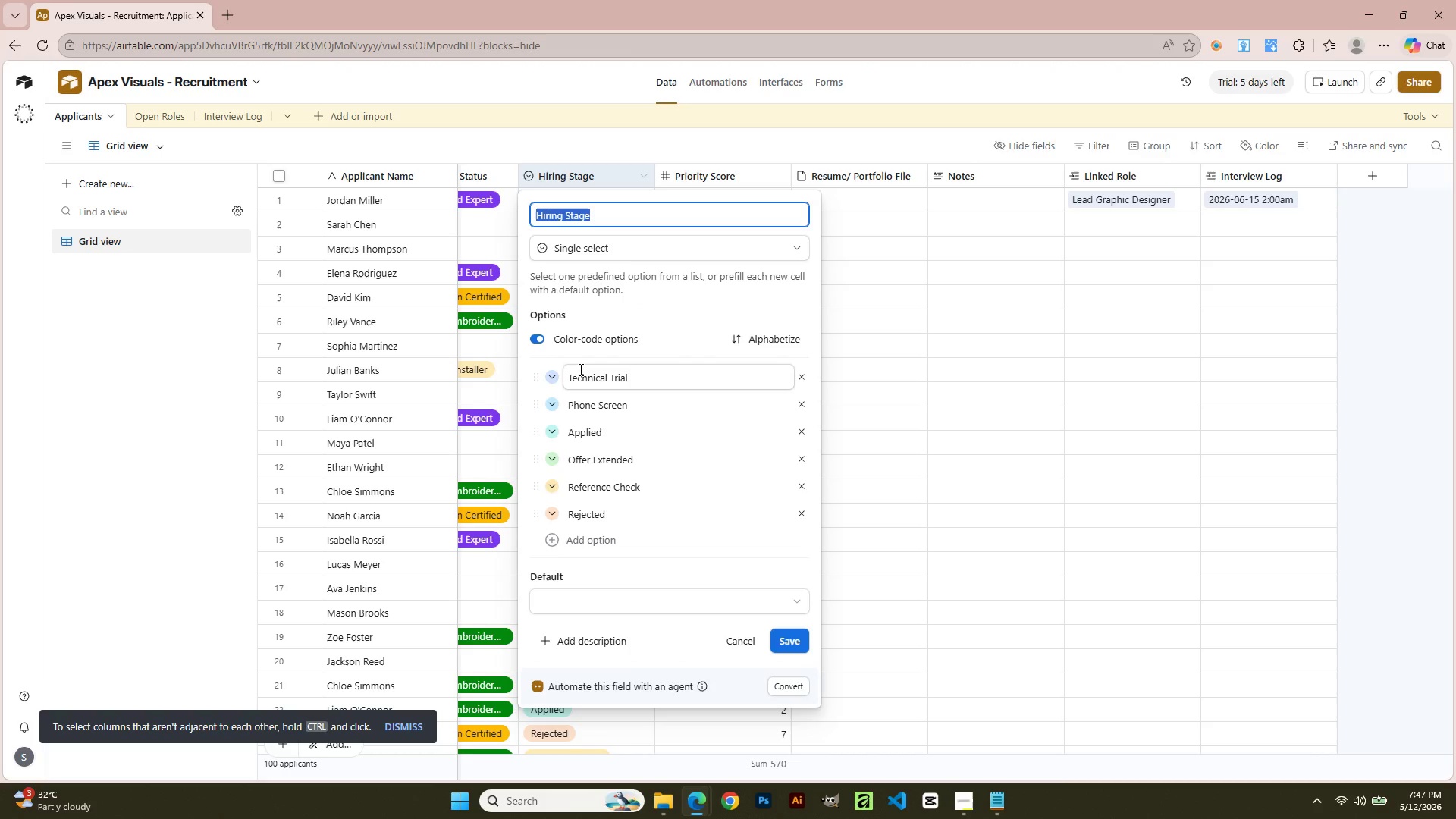 
wait(12.53)
 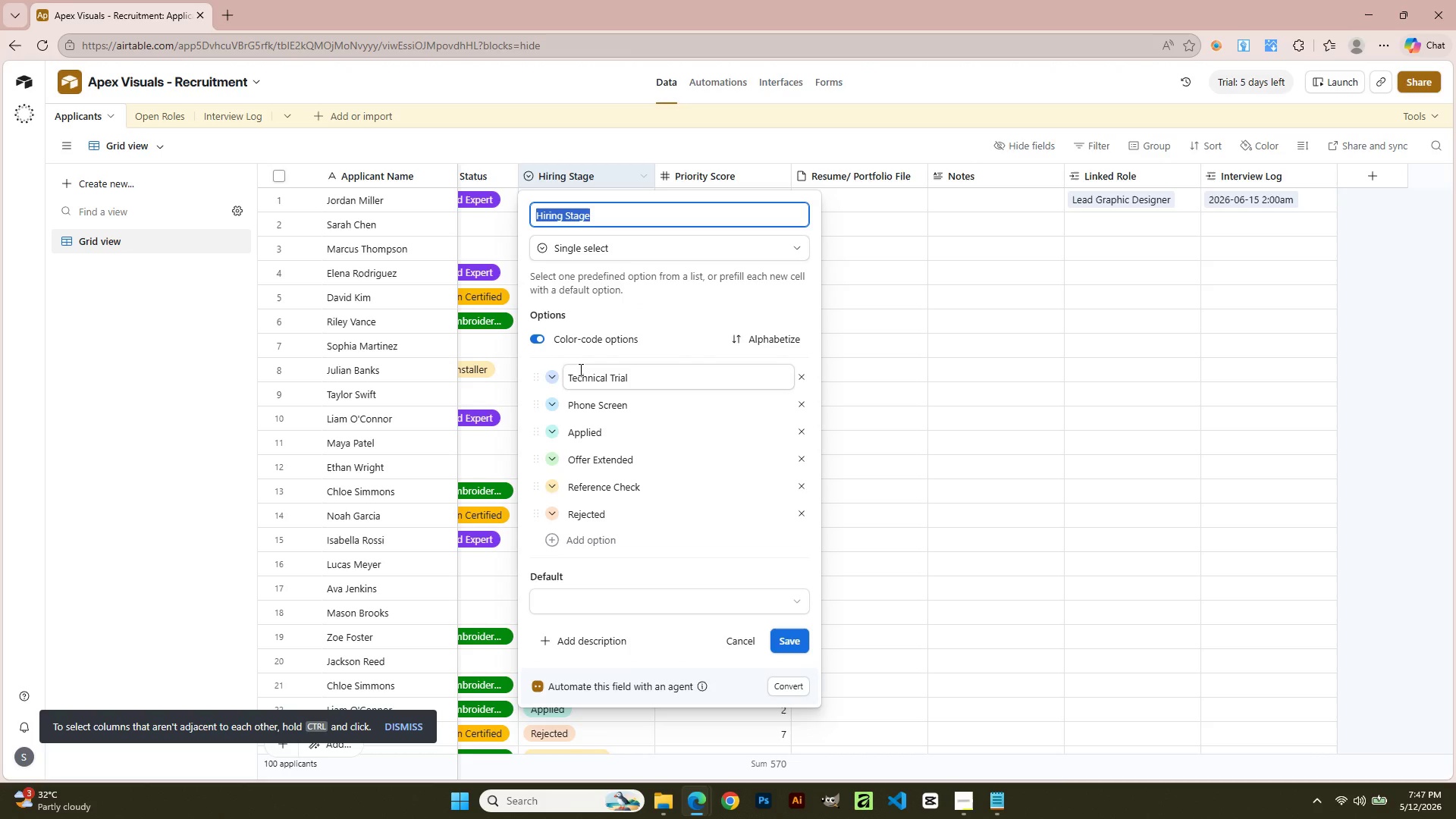 
left_click([548, 381])
 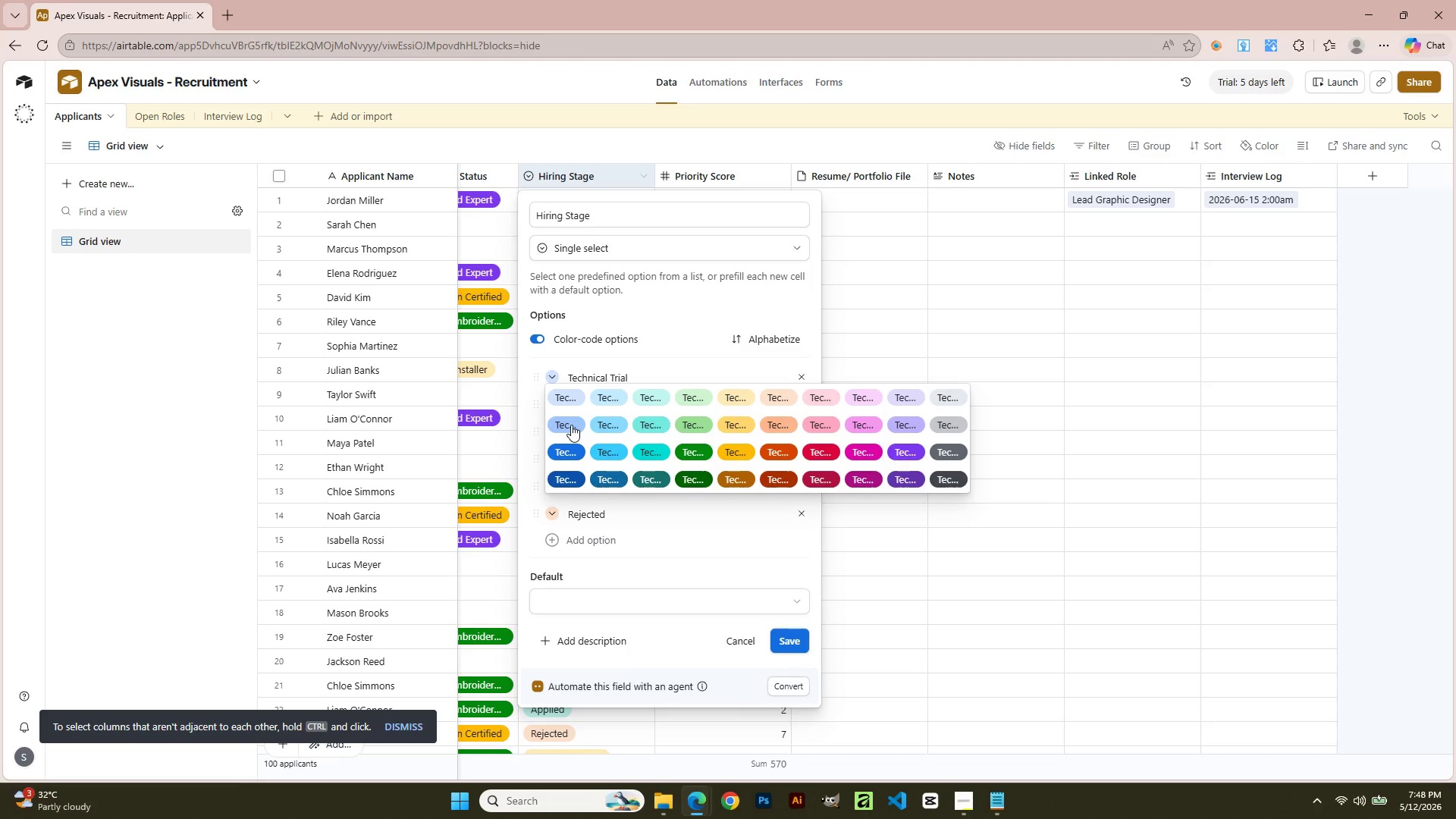 
left_click([571, 425])
 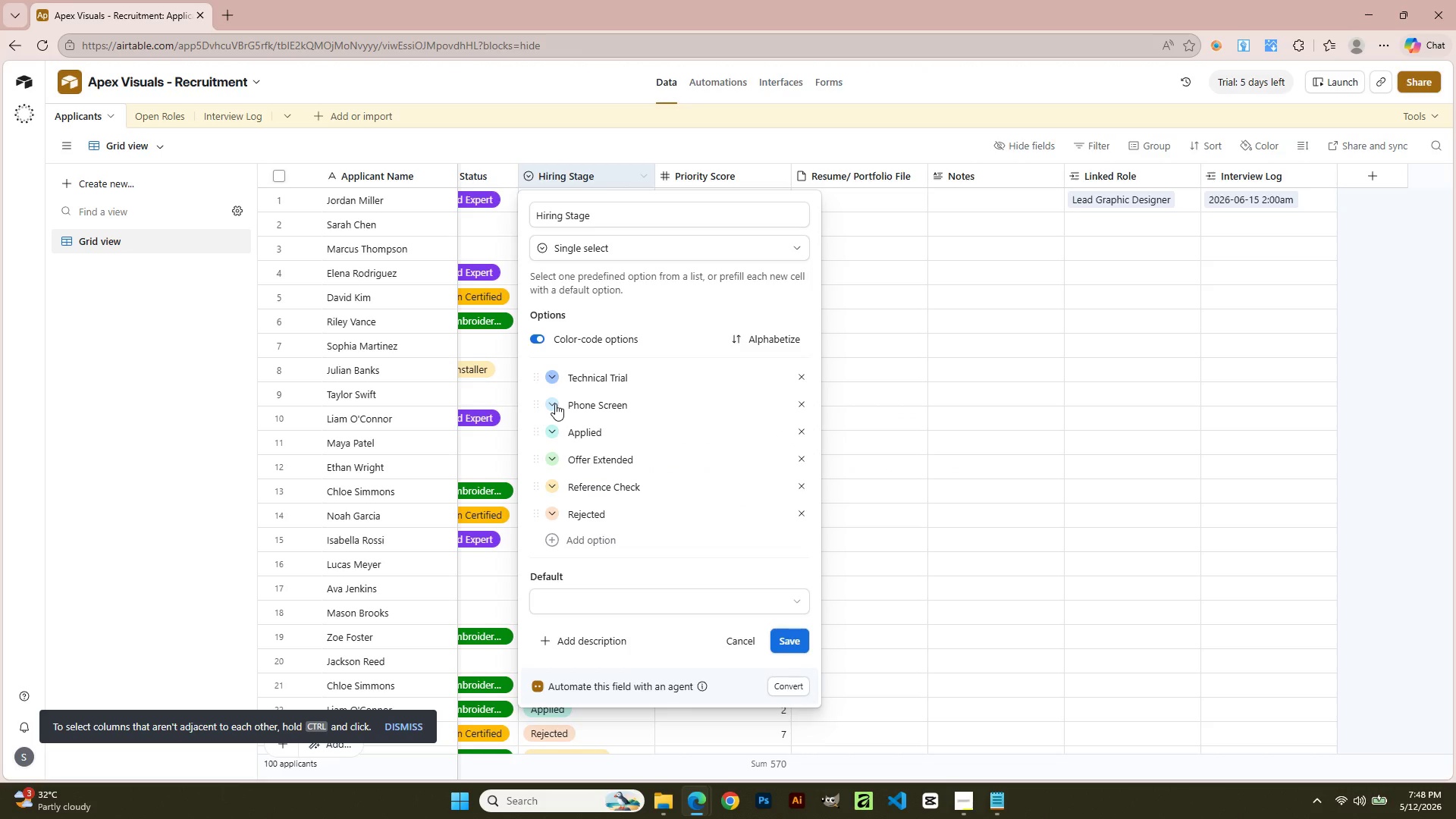 
left_click([554, 403])
 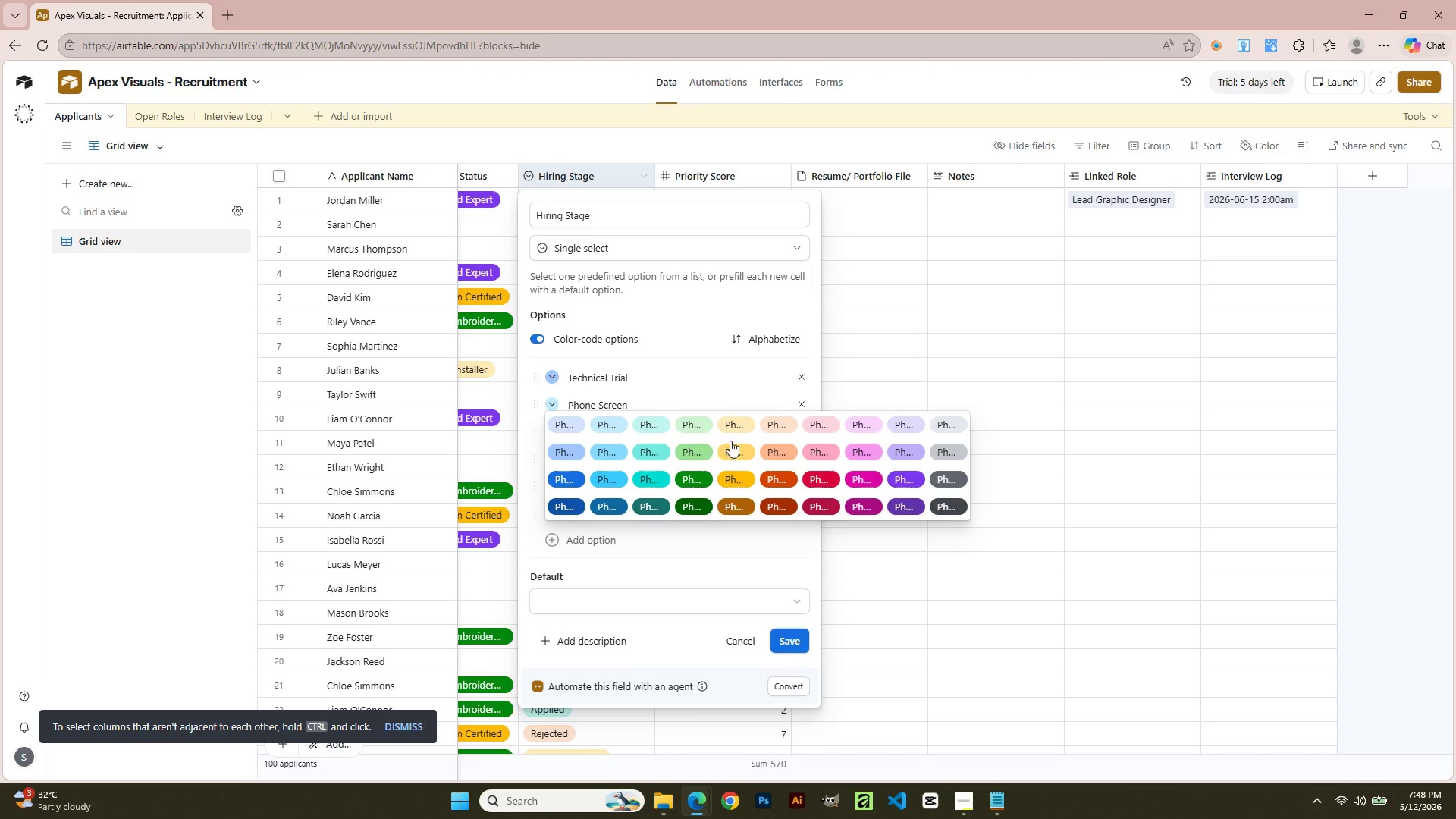 
left_click([736, 429])
 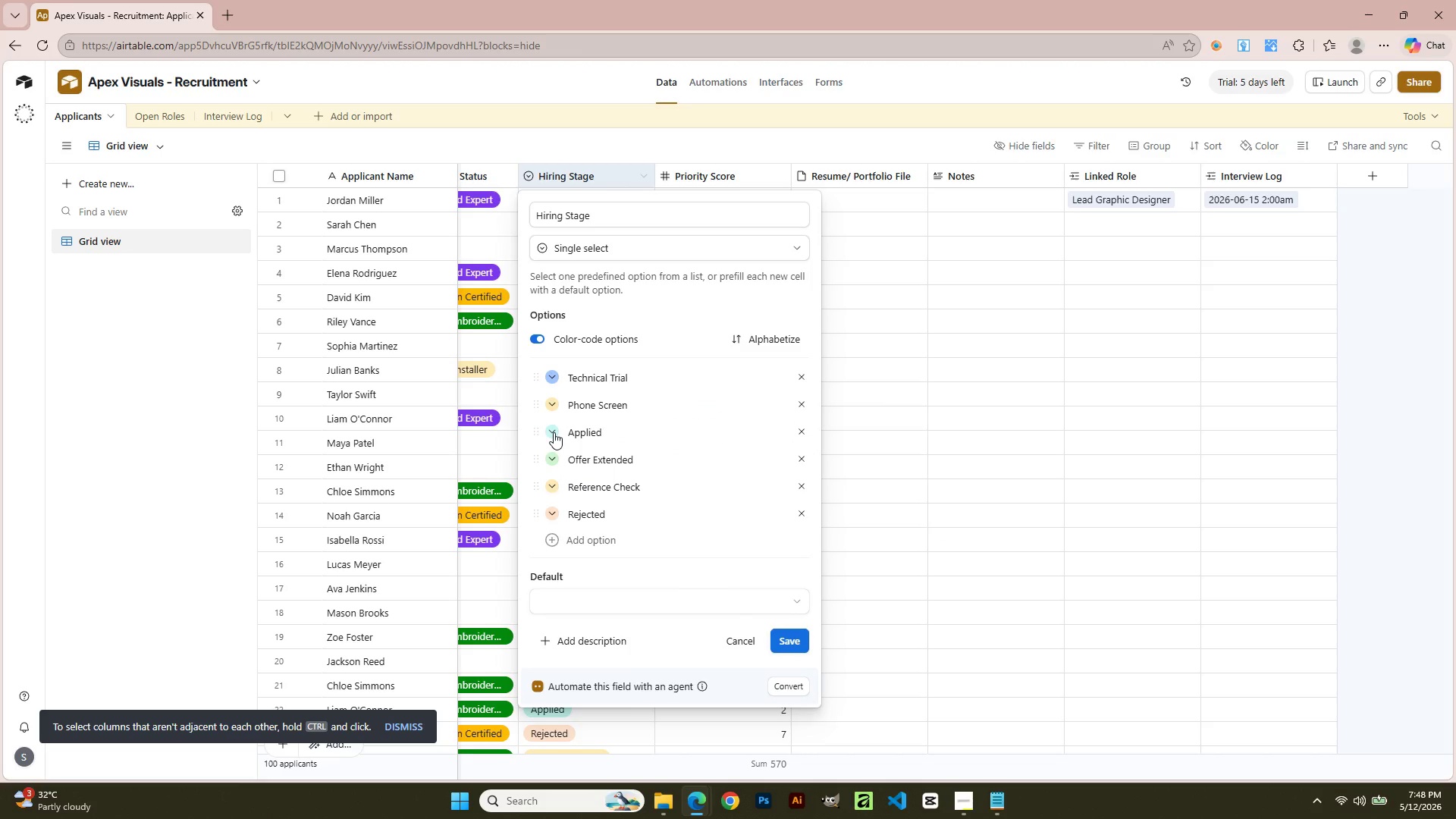 
left_click([554, 432])
 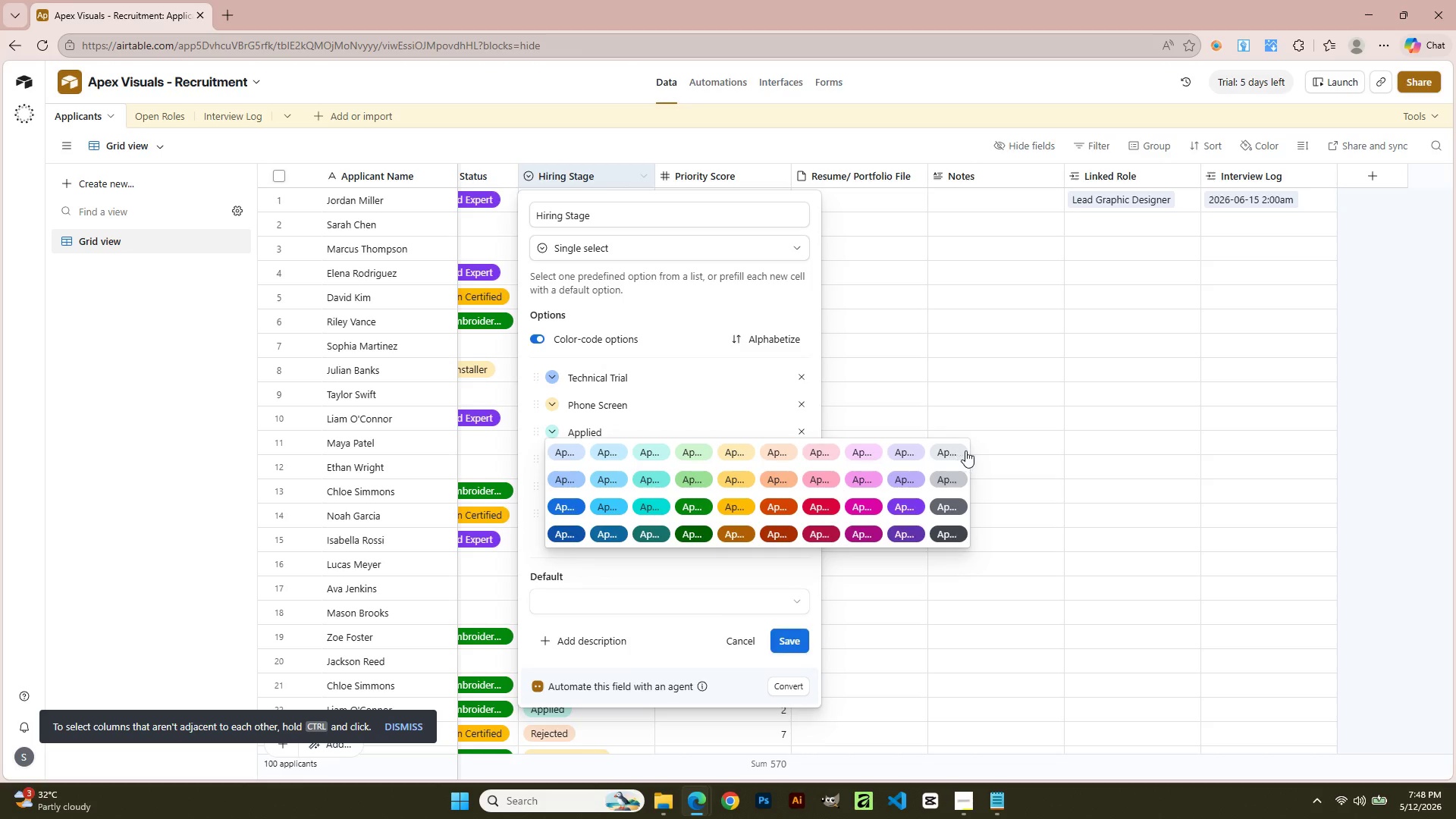 
left_click([949, 450])
 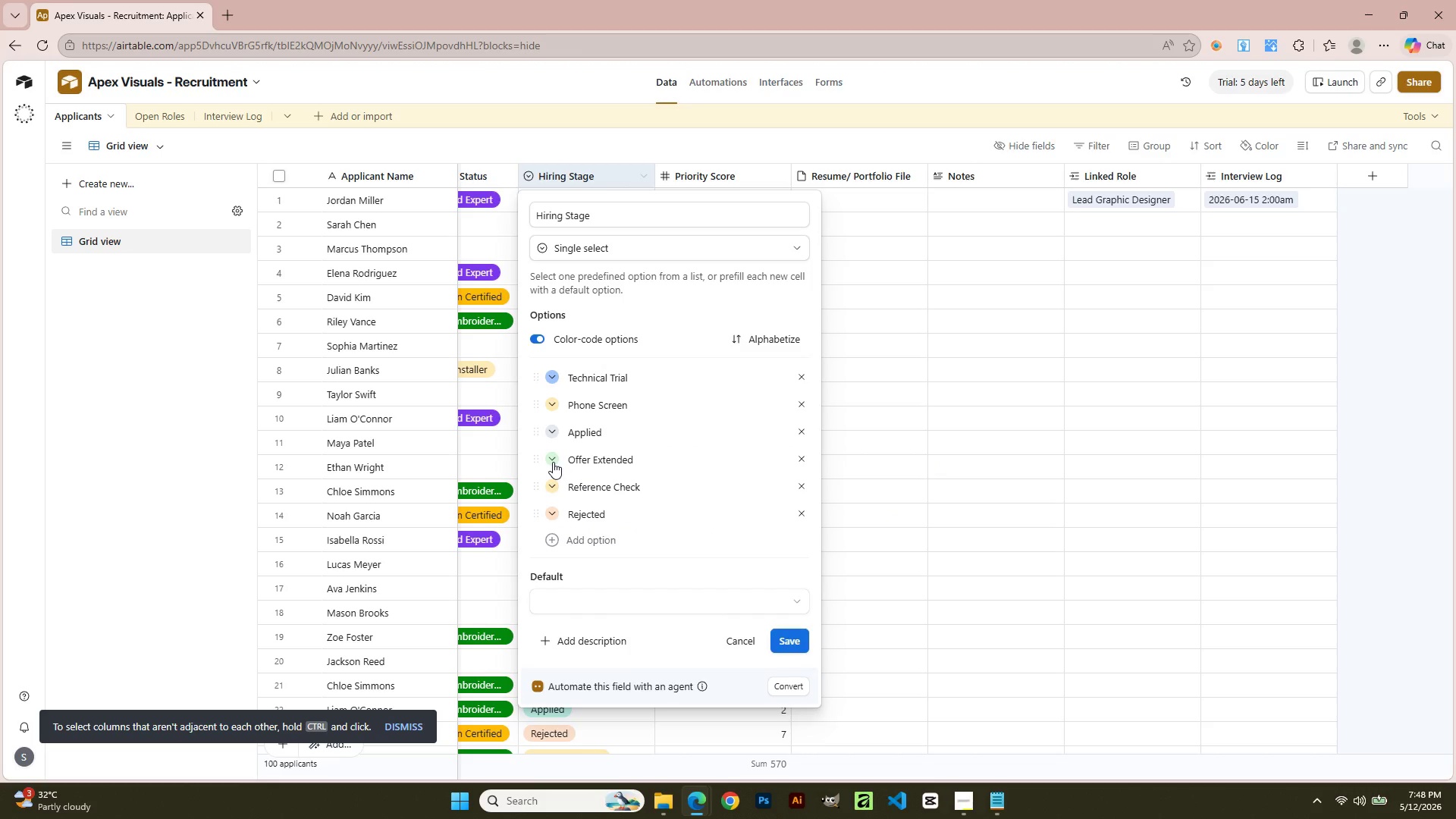 
left_click([553, 462])
 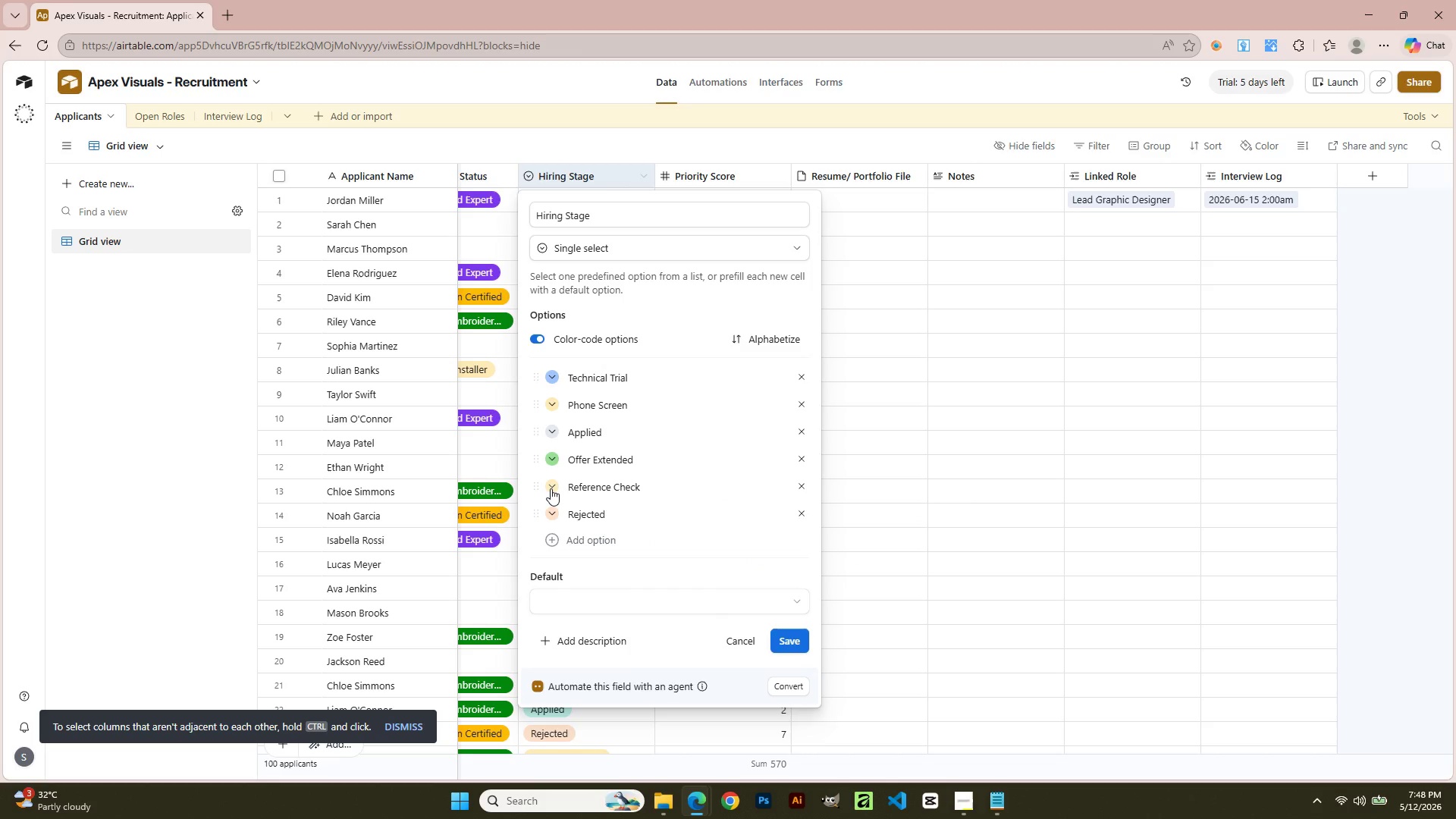 
left_click([551, 488])
 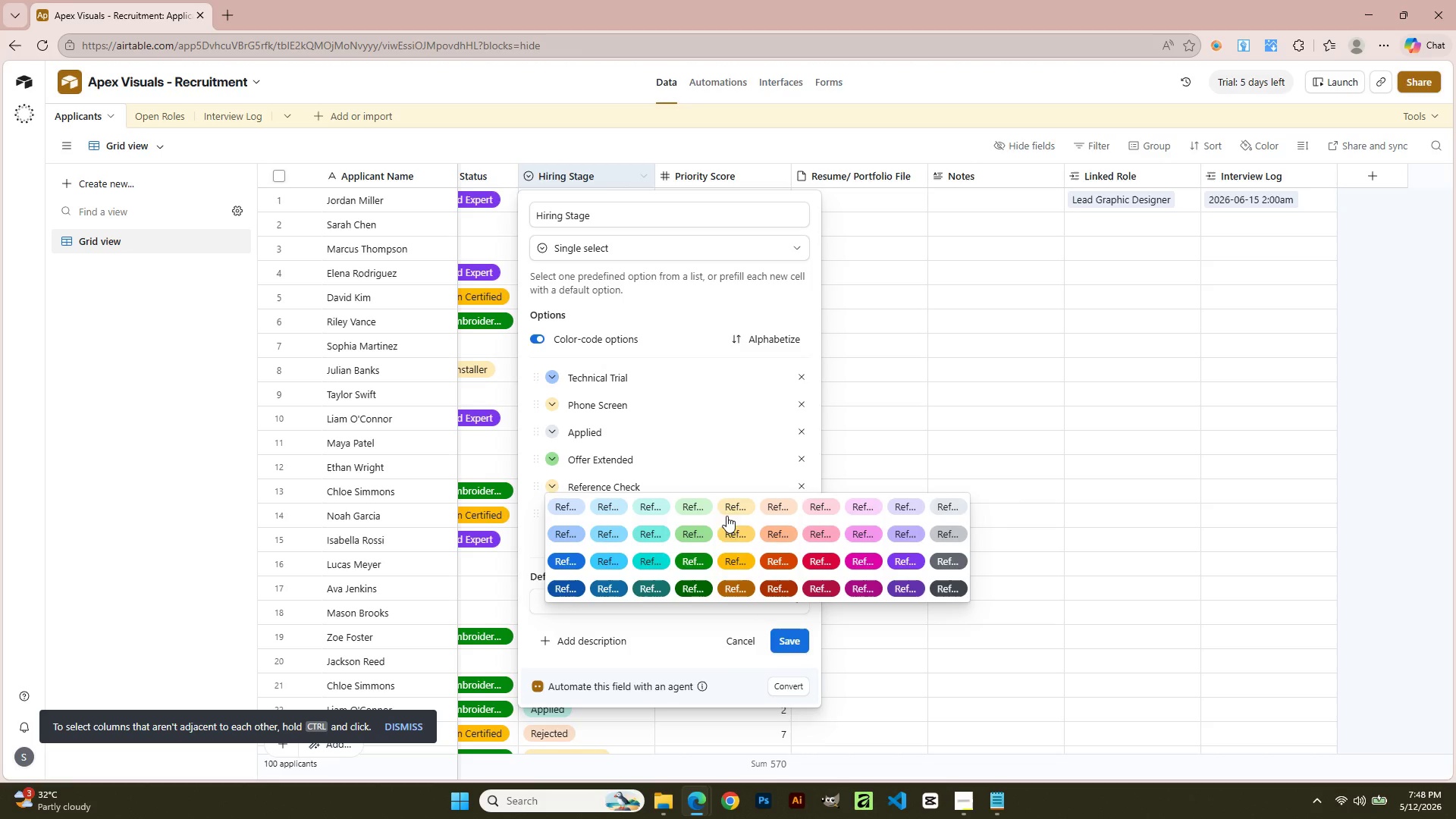 
left_click([731, 528])
 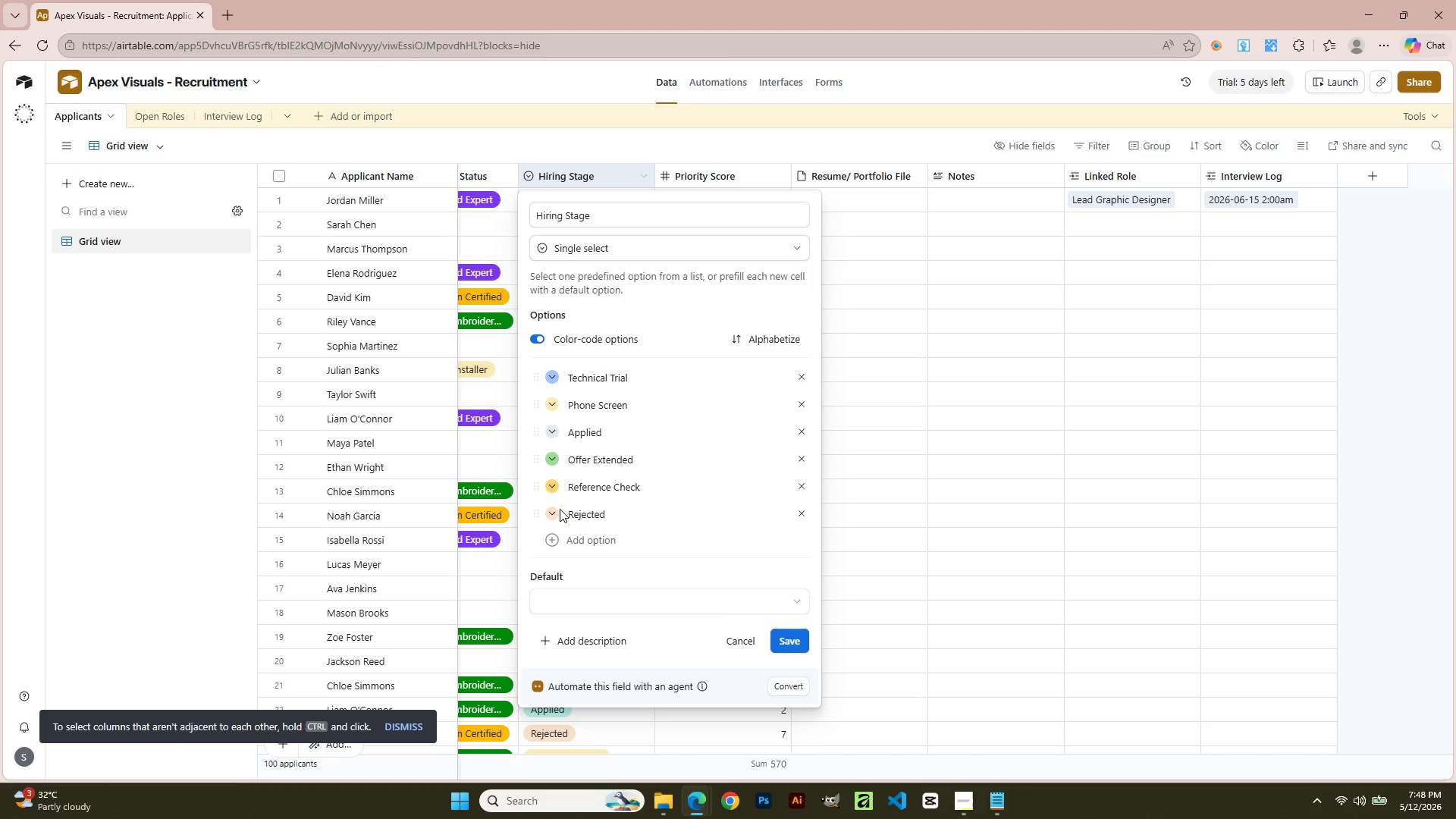 
left_click([555, 488])
 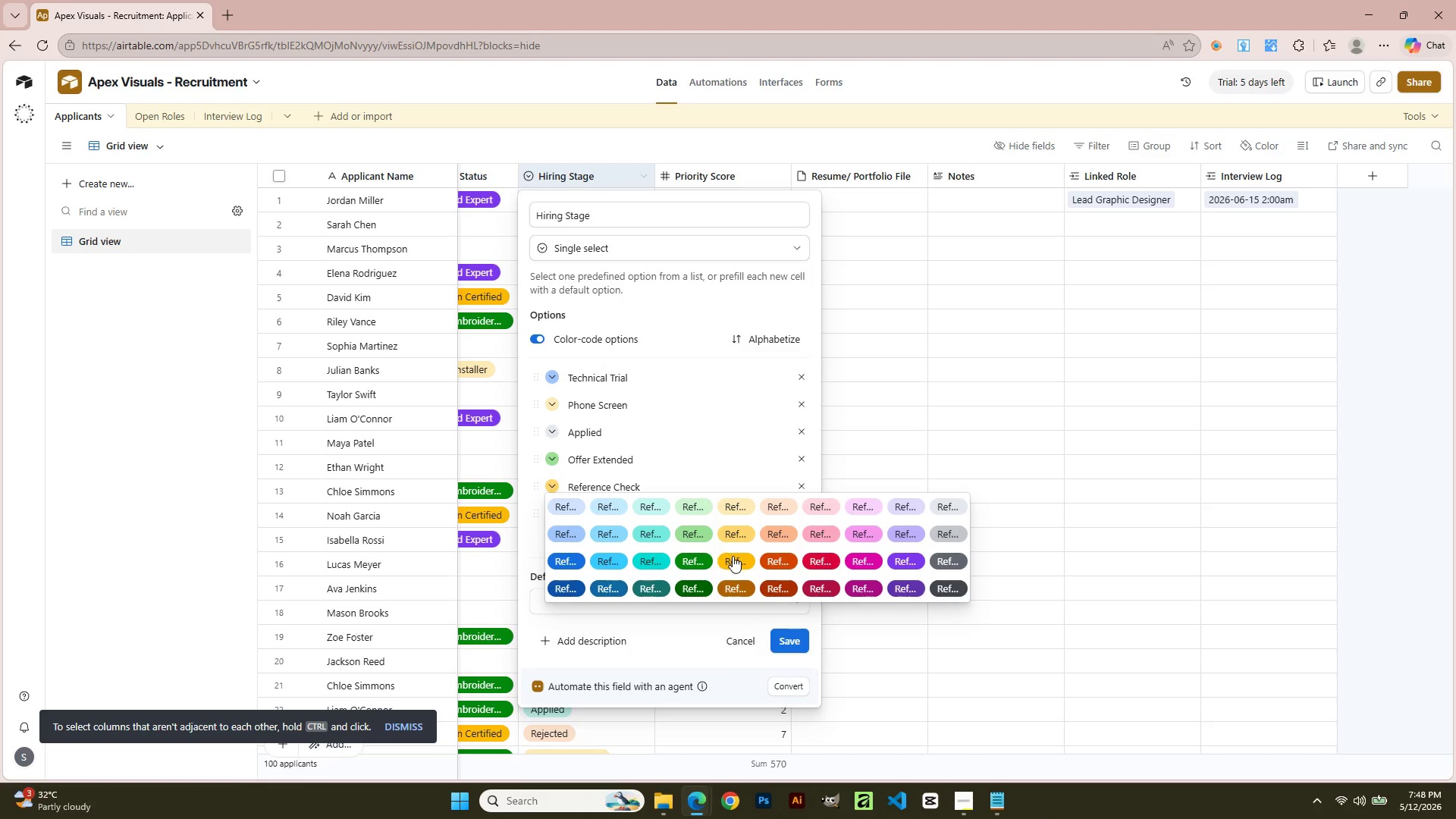 
left_click([733, 556])
 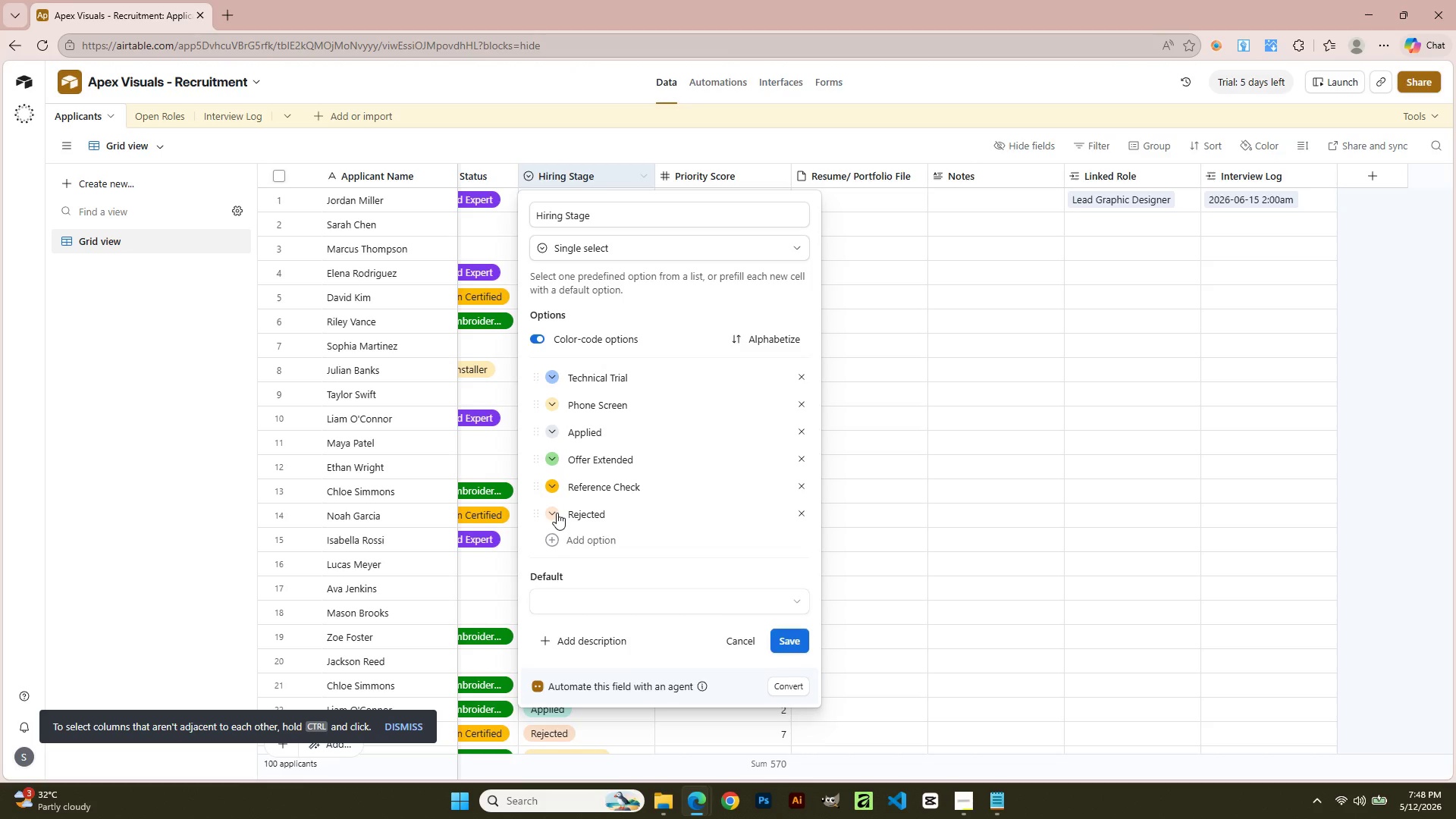 
left_click([557, 513])
 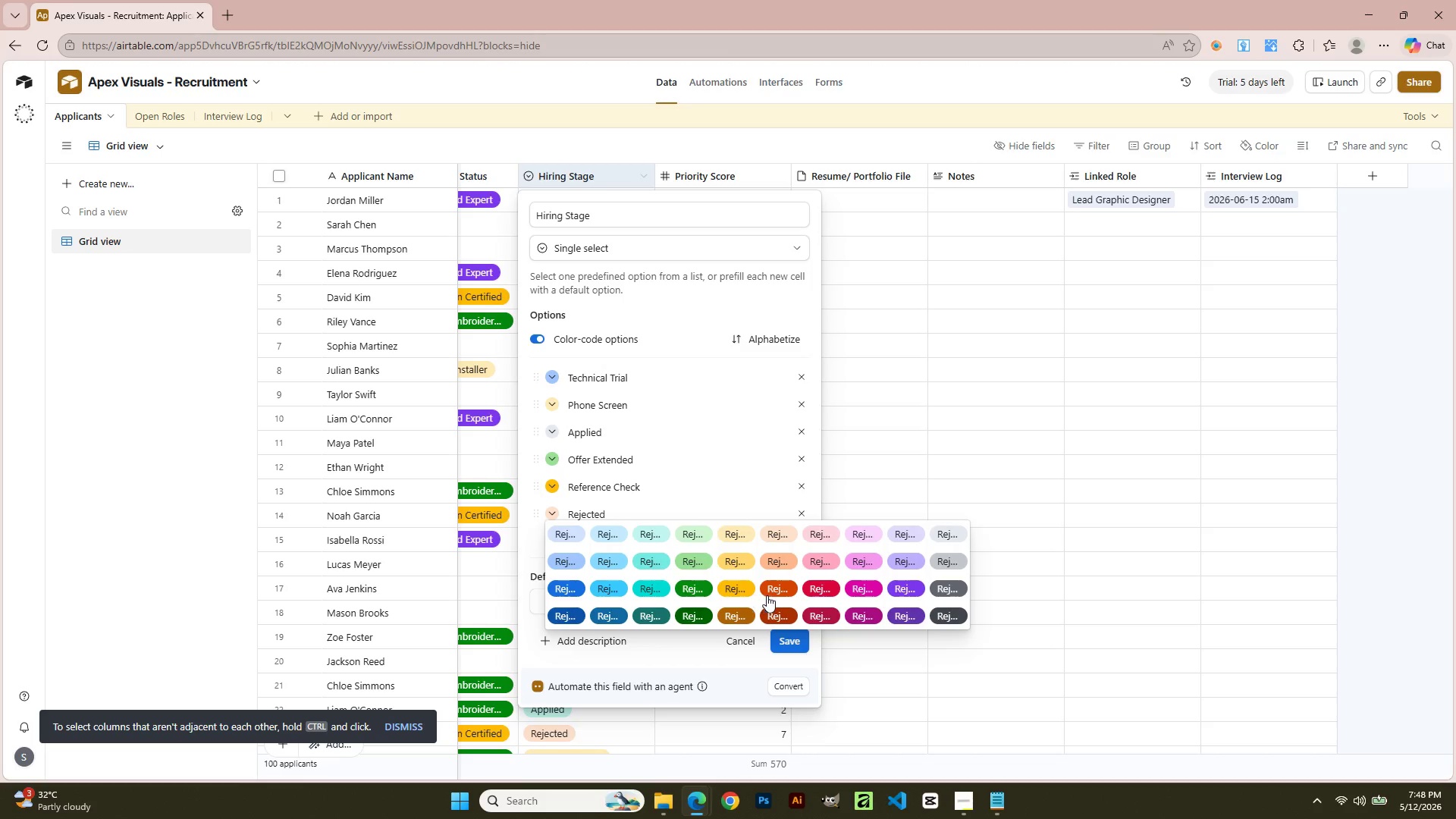 
left_click([772, 589])
 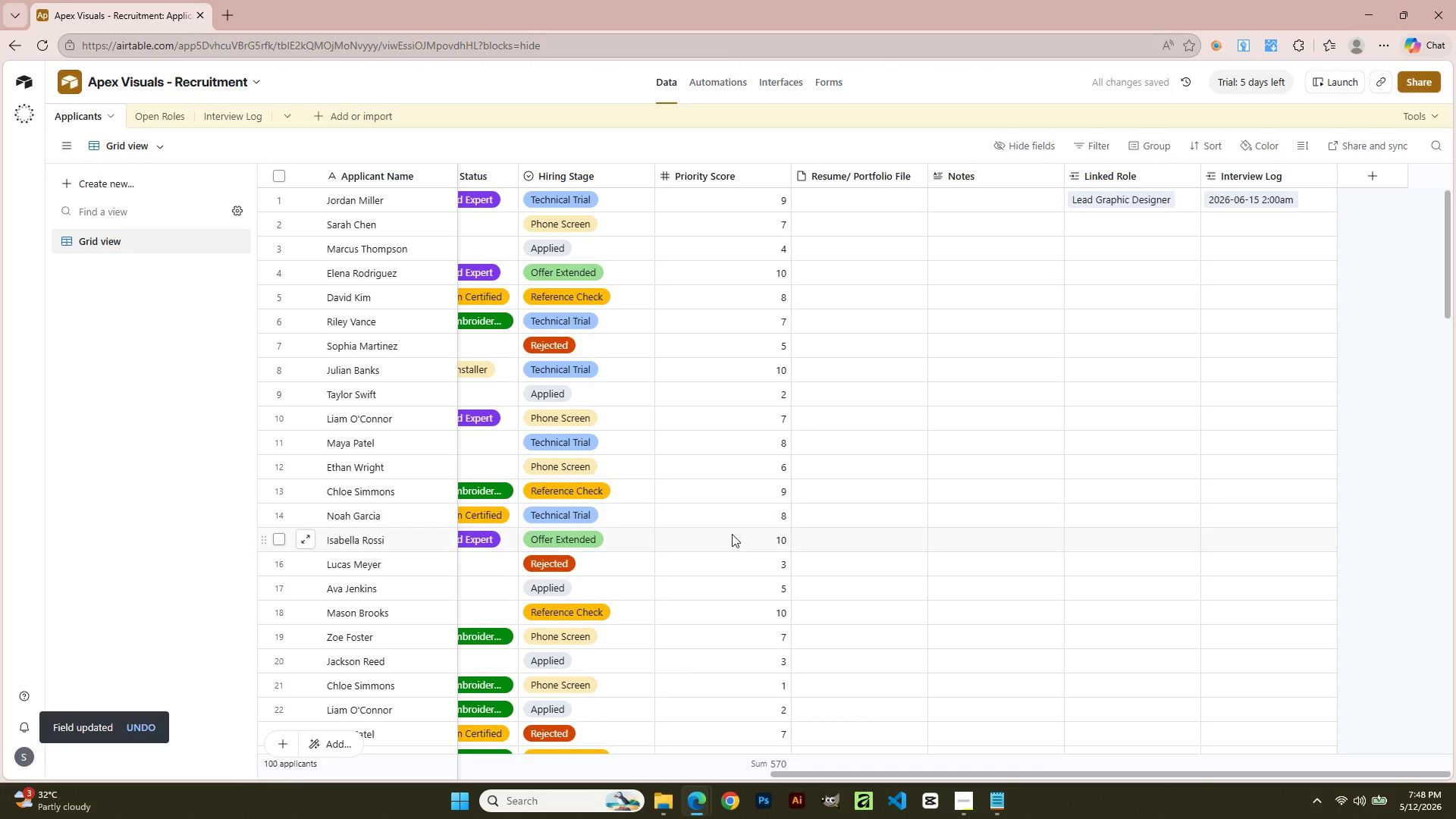 
scroll: coordinate [606, 621], scroll_direction: up, amount: 5.0
 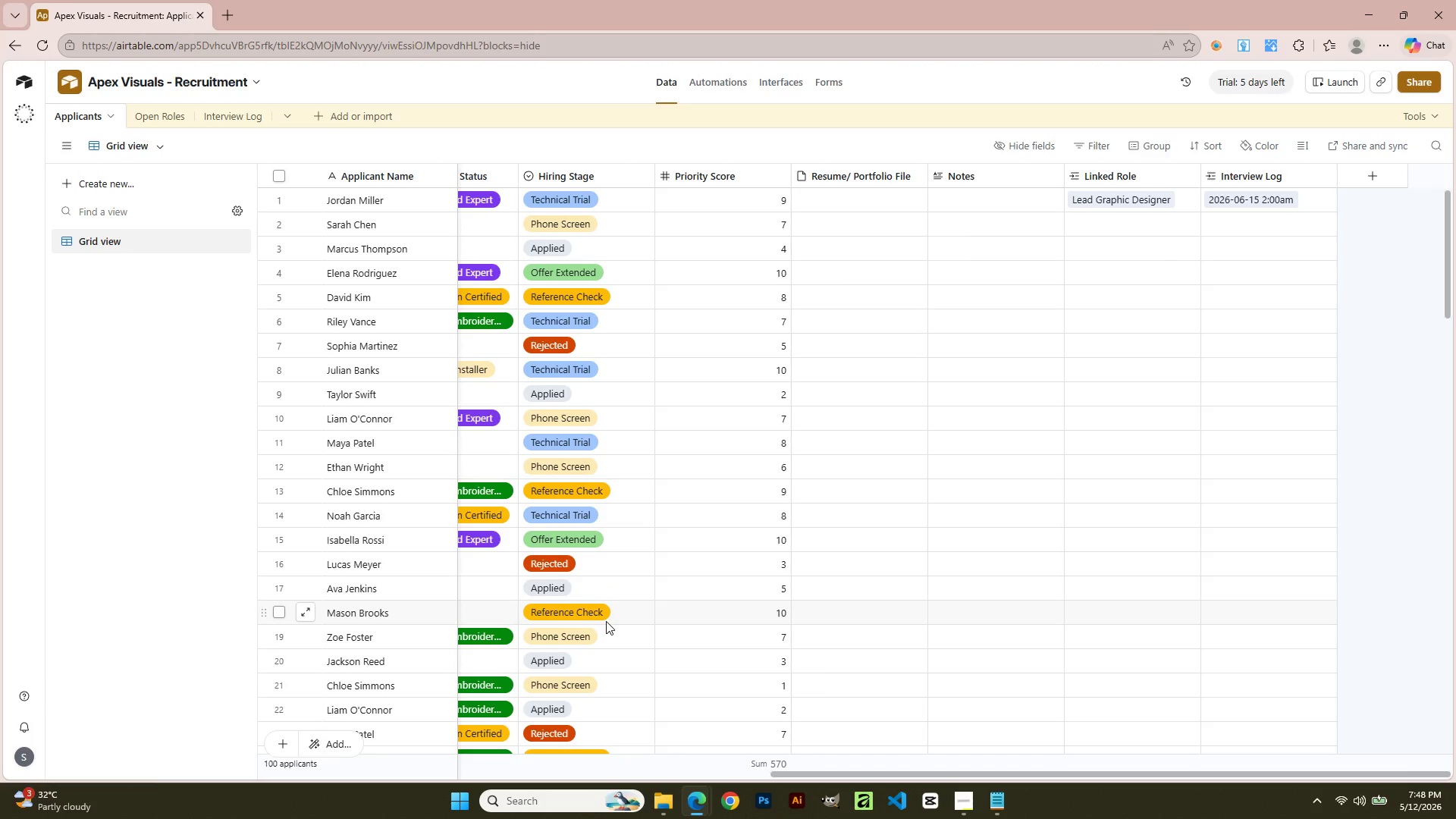 
wait(8.45)
 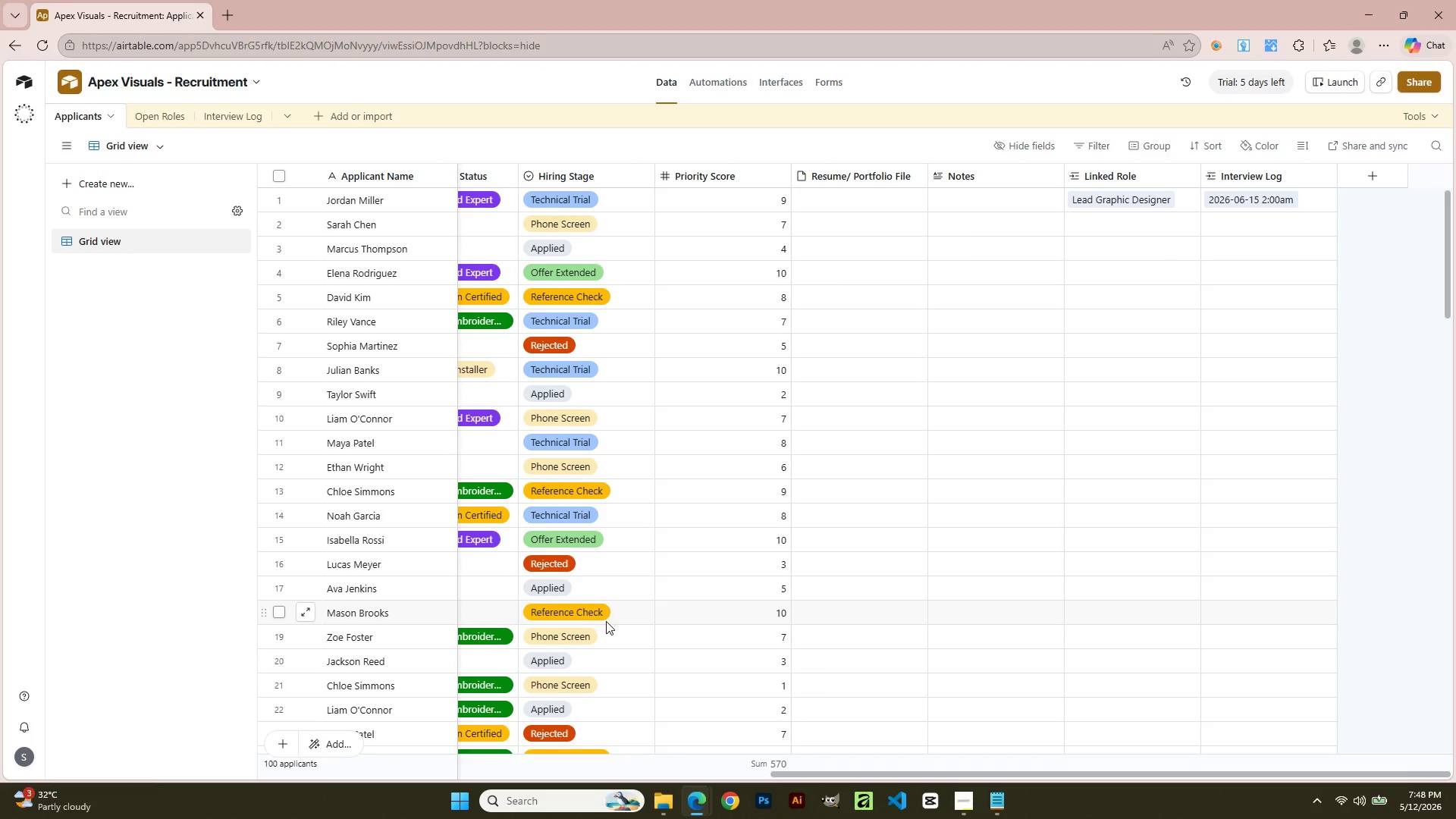 
left_click([128, 182])
 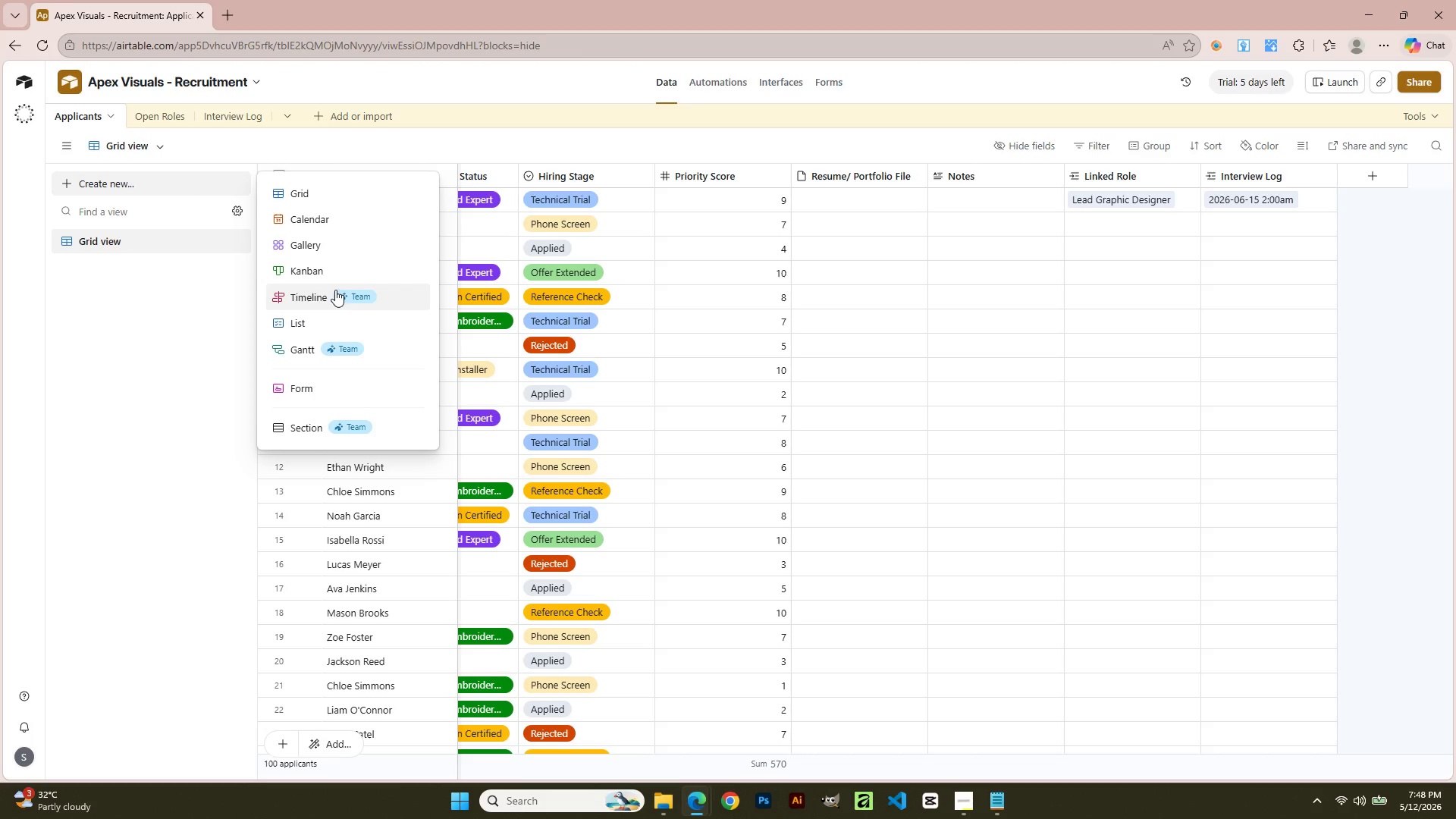 
left_click([331, 271])
 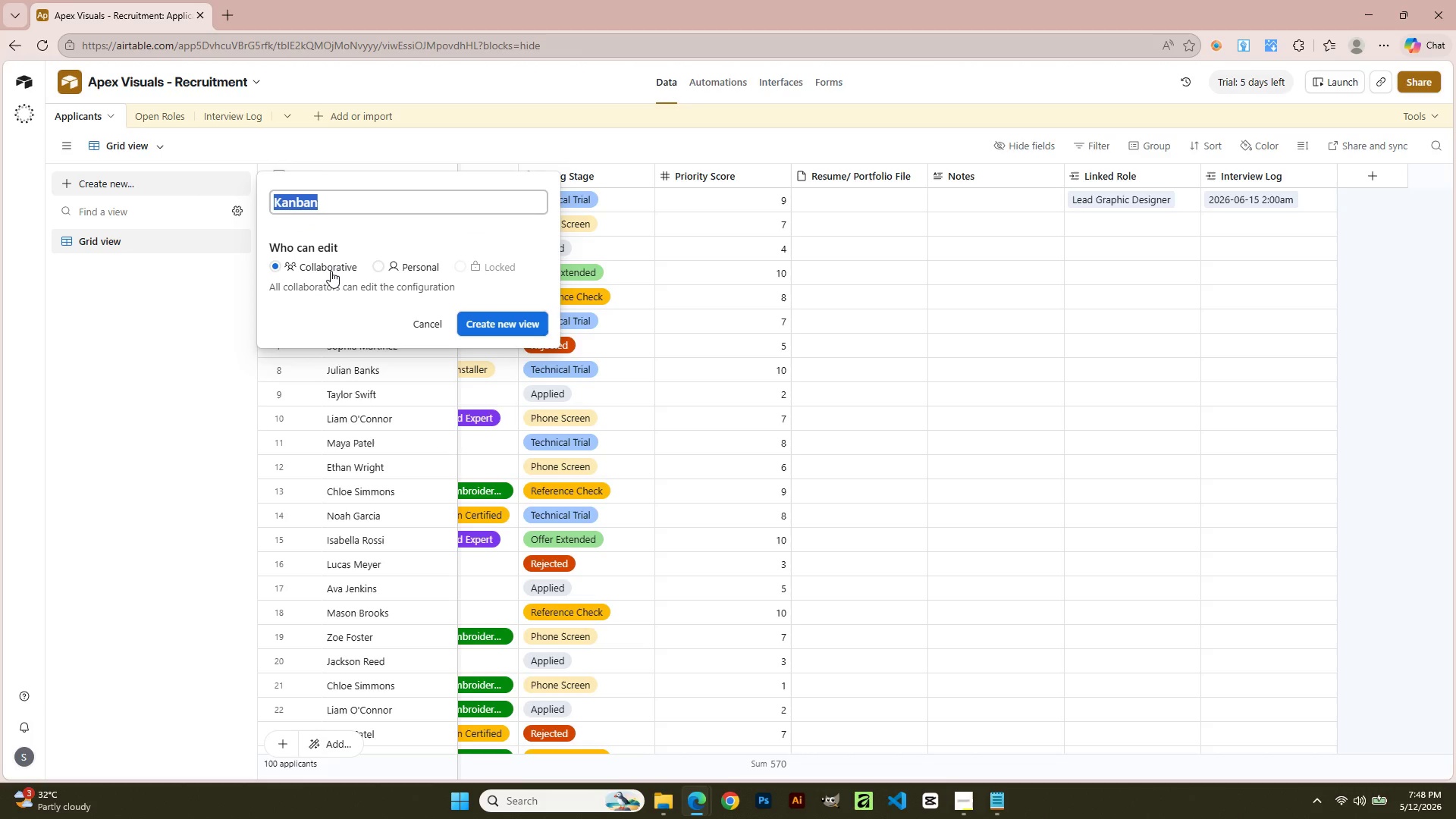 
type(Hiring Pipleing)
key(Backspace)
key(Backspace)
key(Backspace)
key(Backspace)
key(Backspace)
type(eline)
 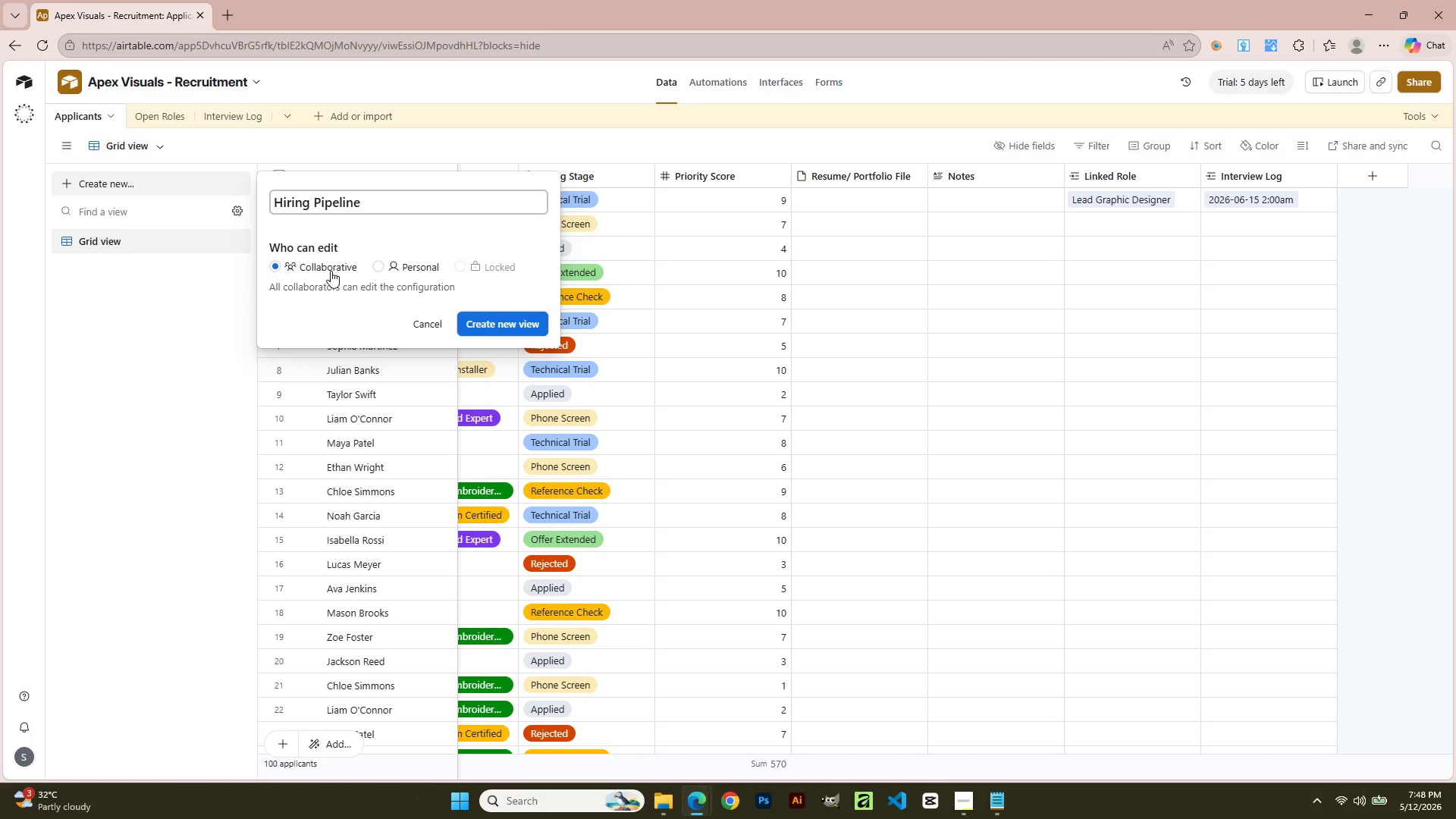 
left_click([513, 326])
 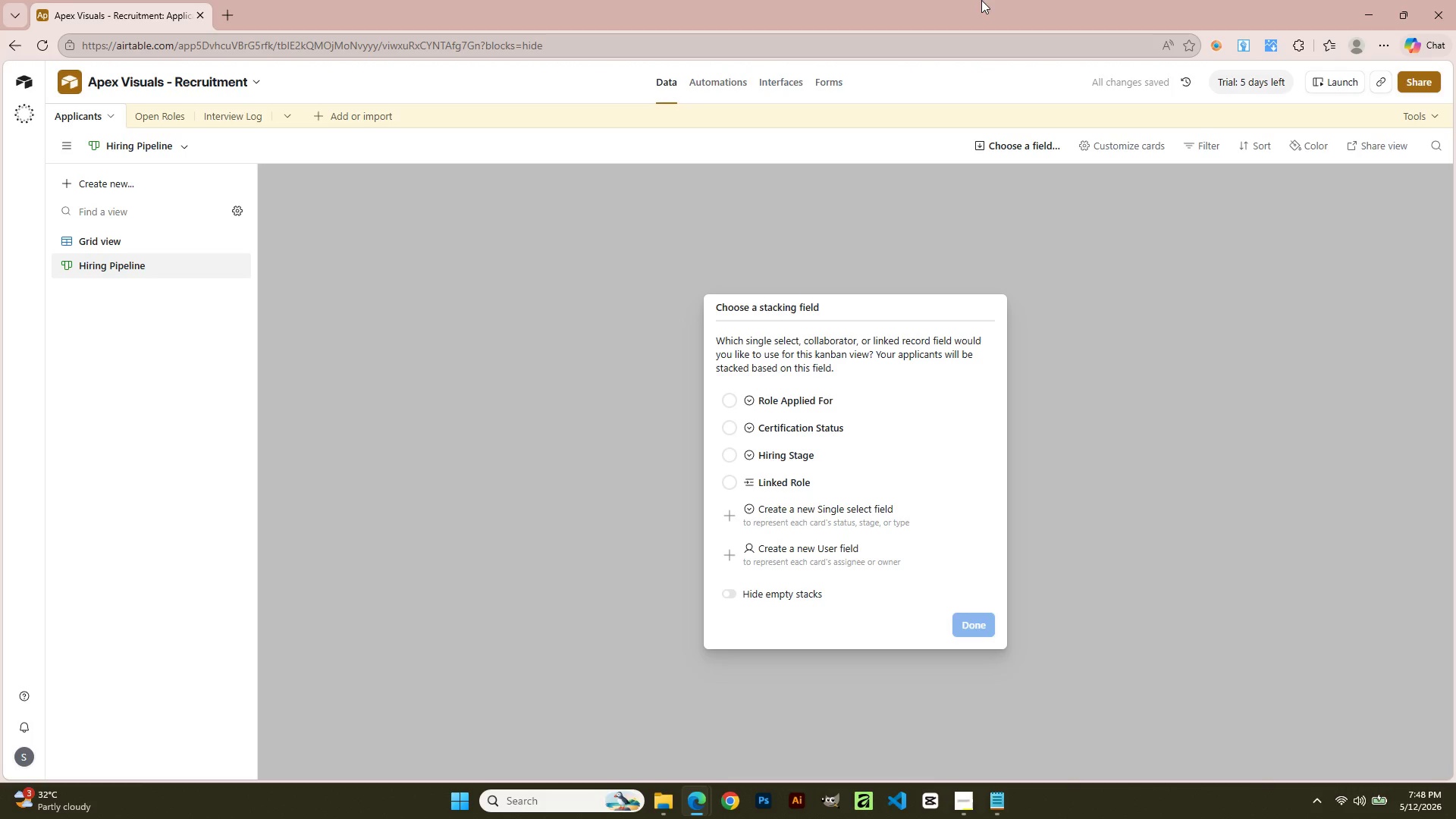 
wait(8.44)
 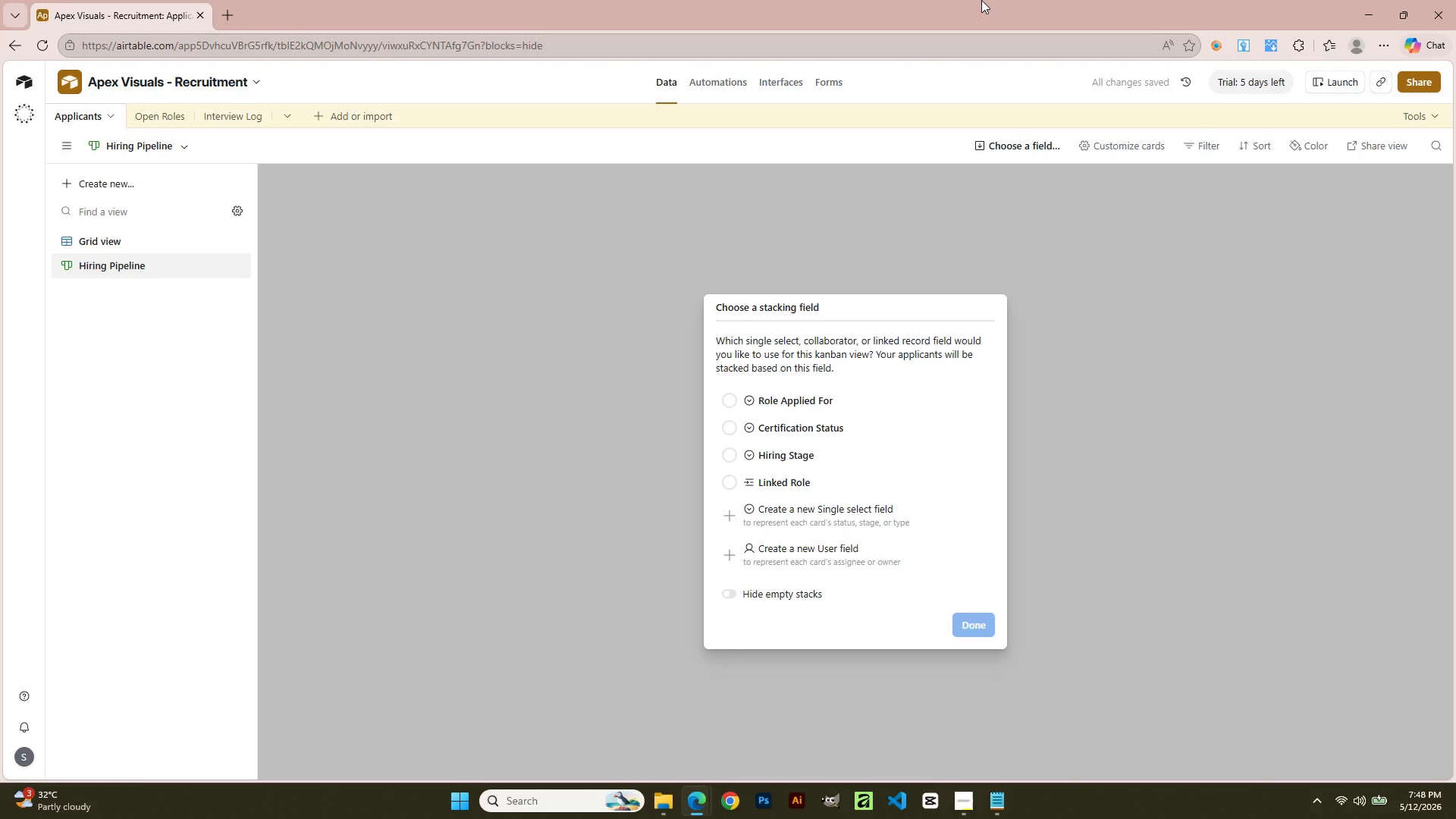 
left_click([767, 455])
 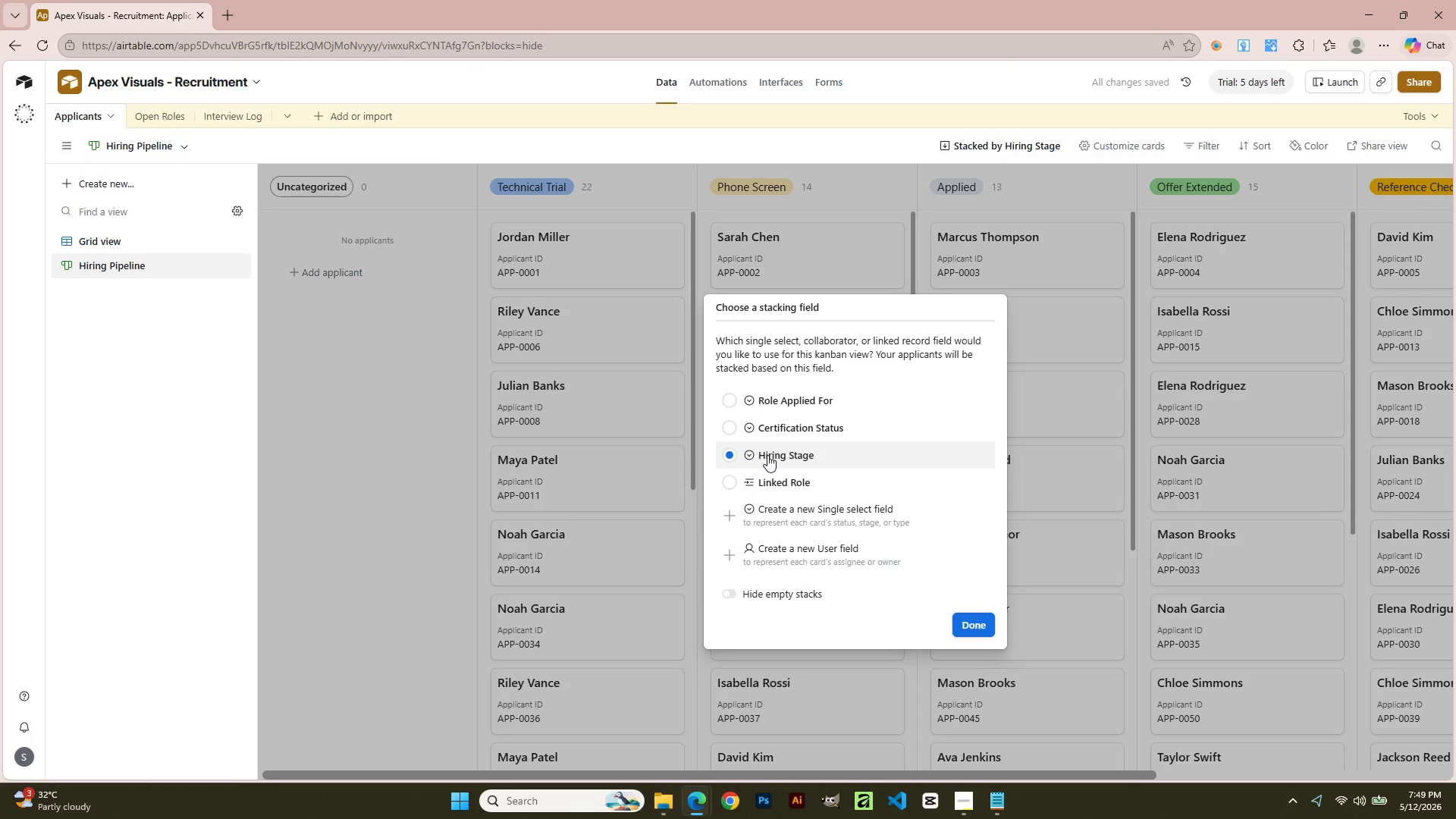 
wait(7.22)
 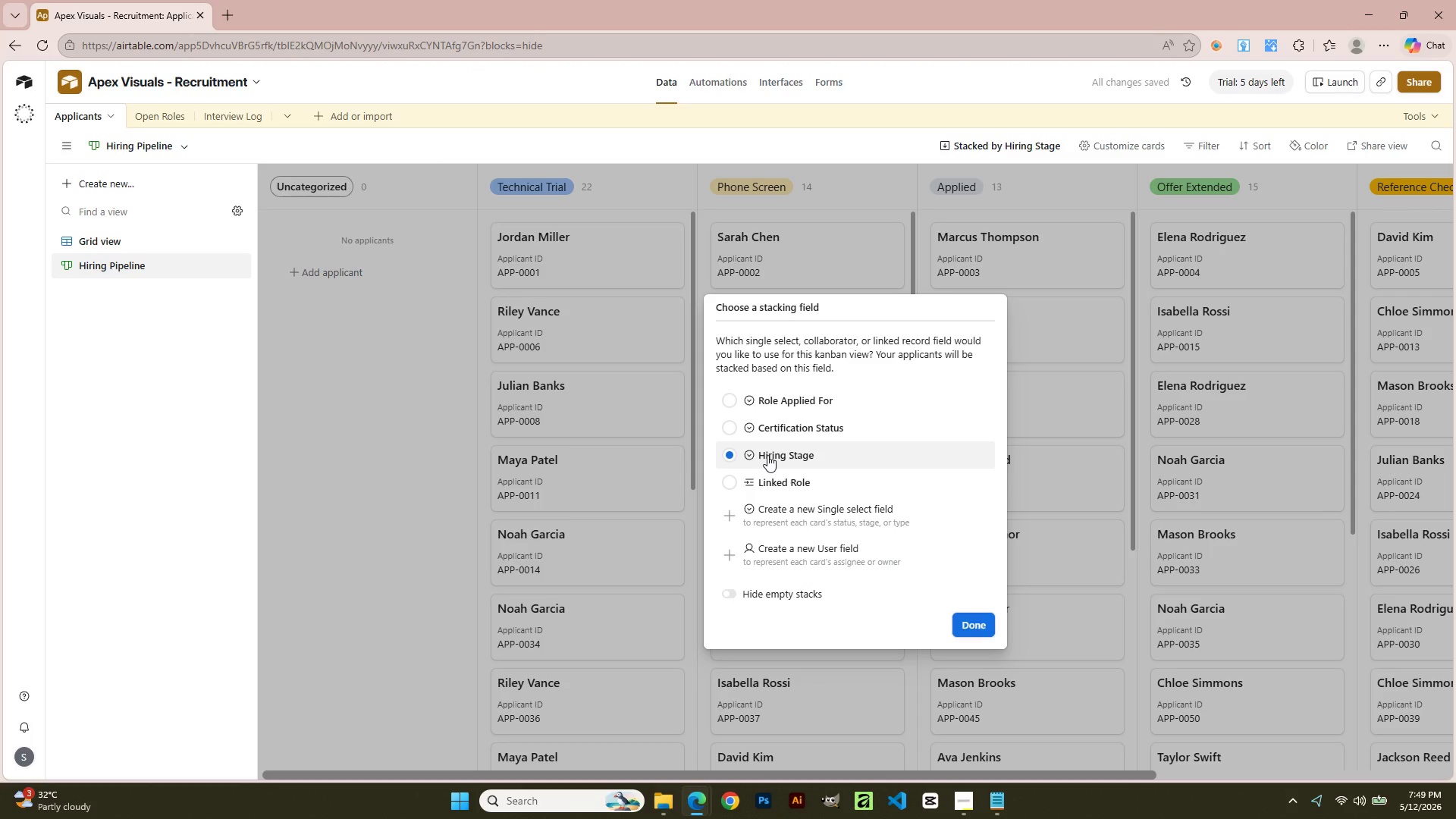 
left_click([971, 625])
 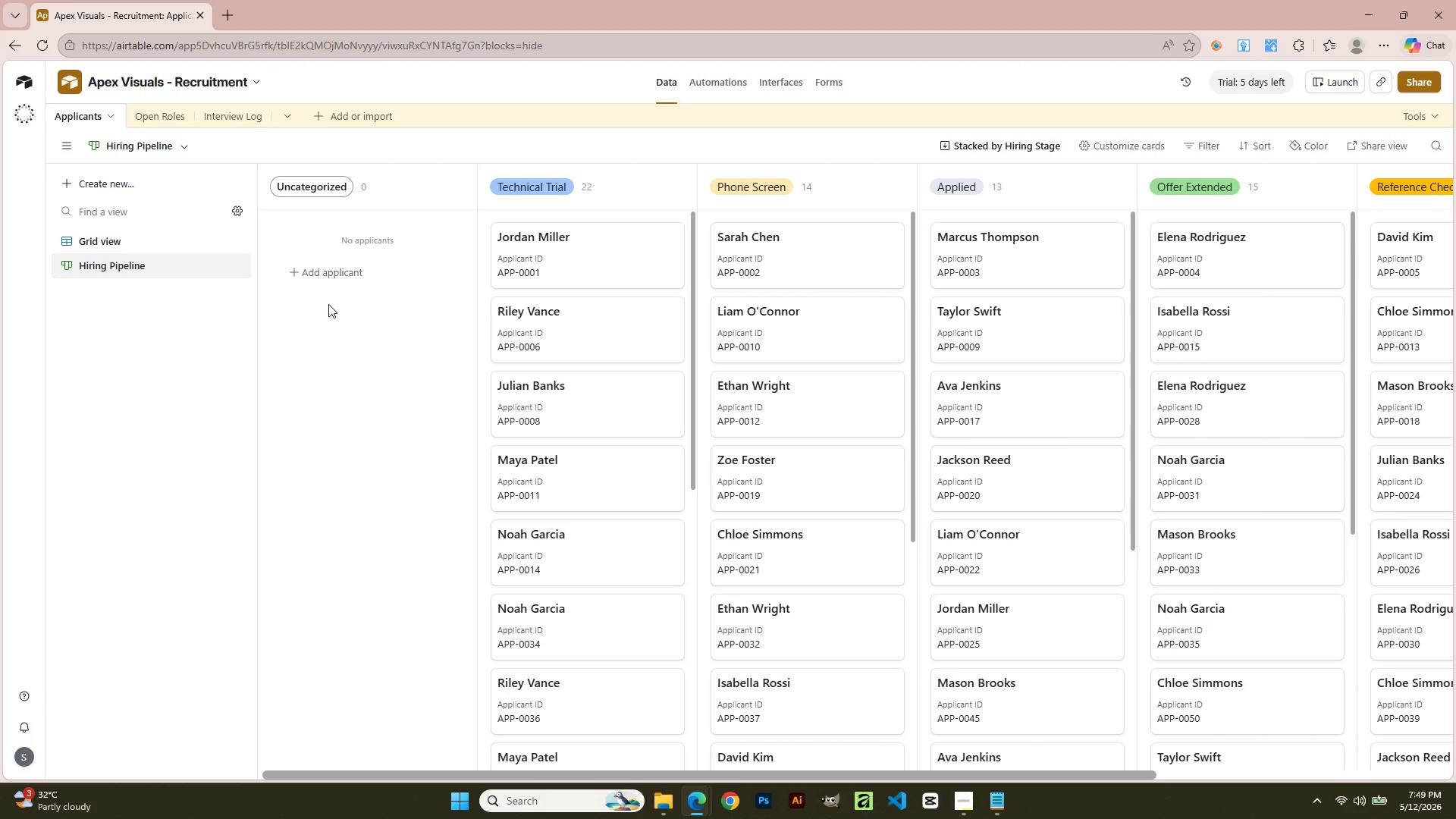 
wait(9.81)
 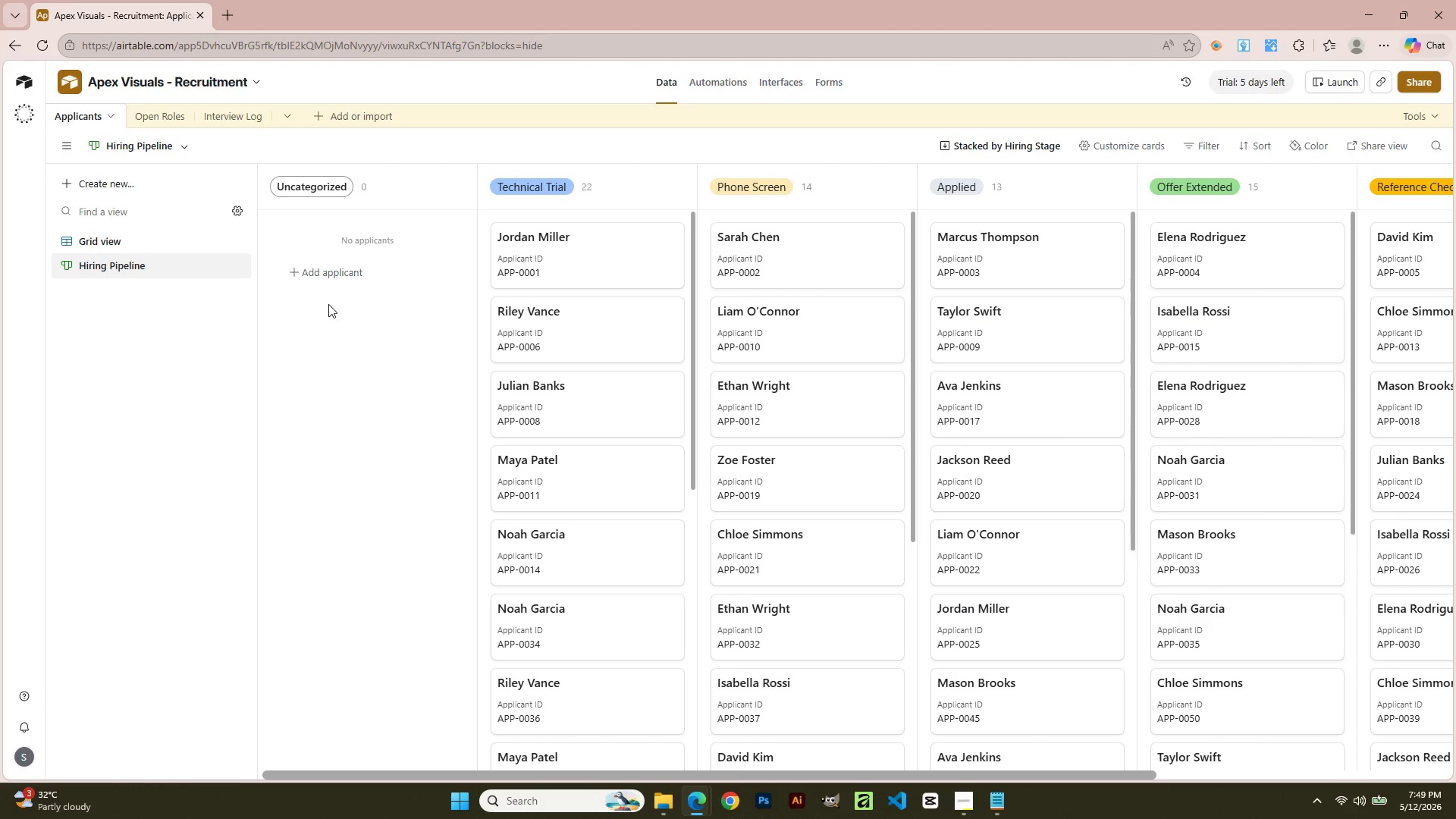 
left_click([432, 185])
 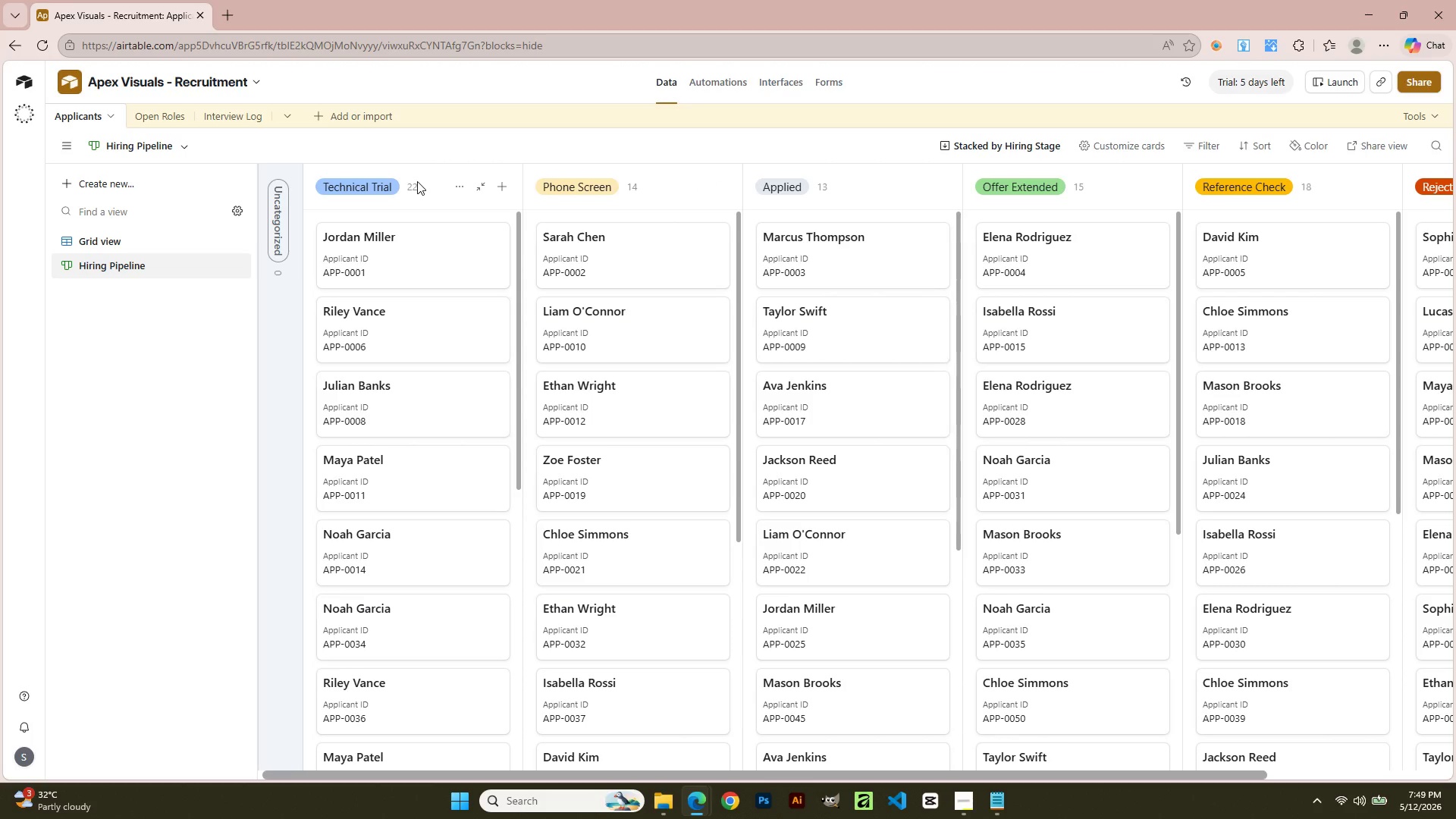 
wait(10.2)
 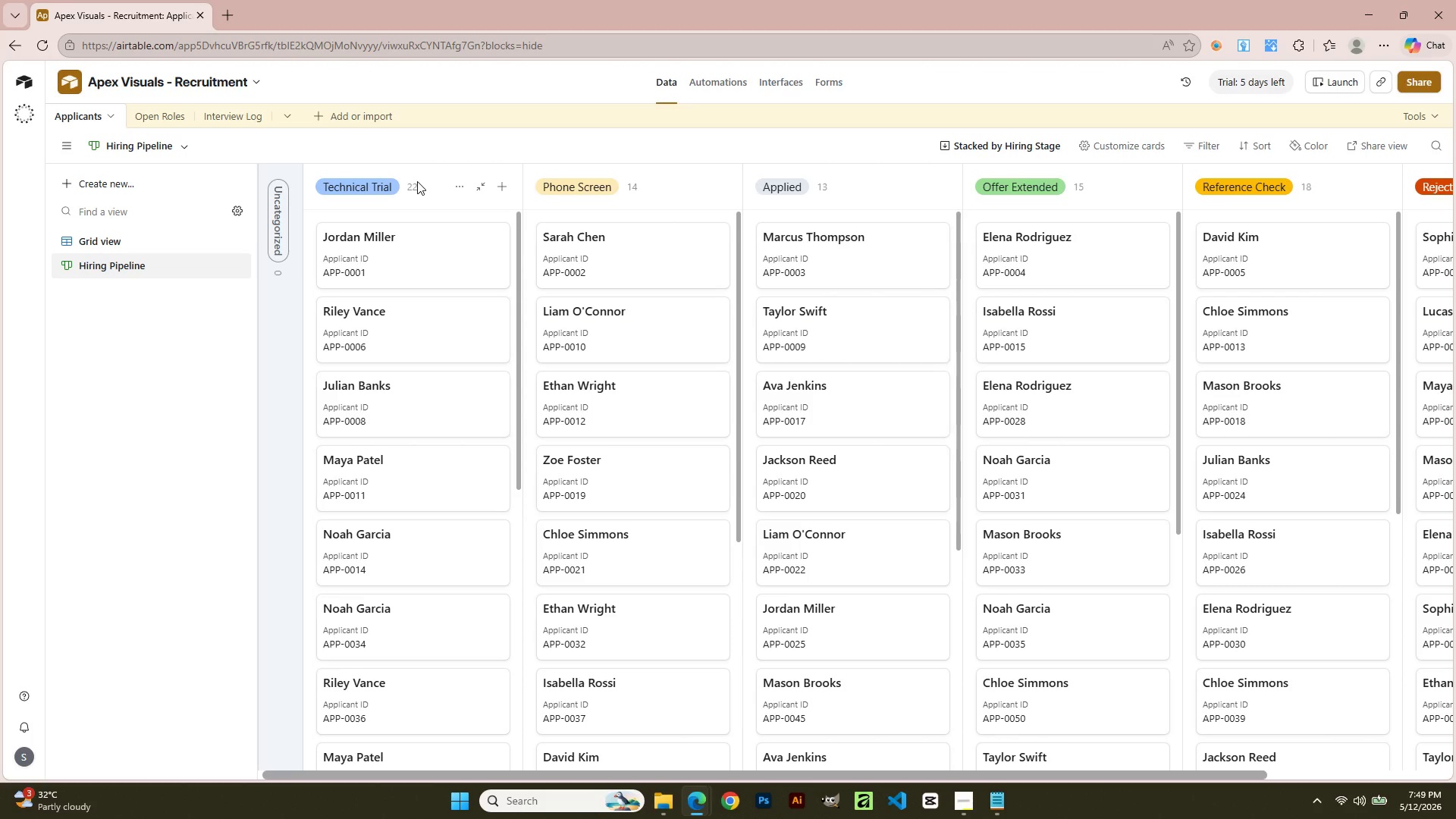 
left_click([217, 268])
 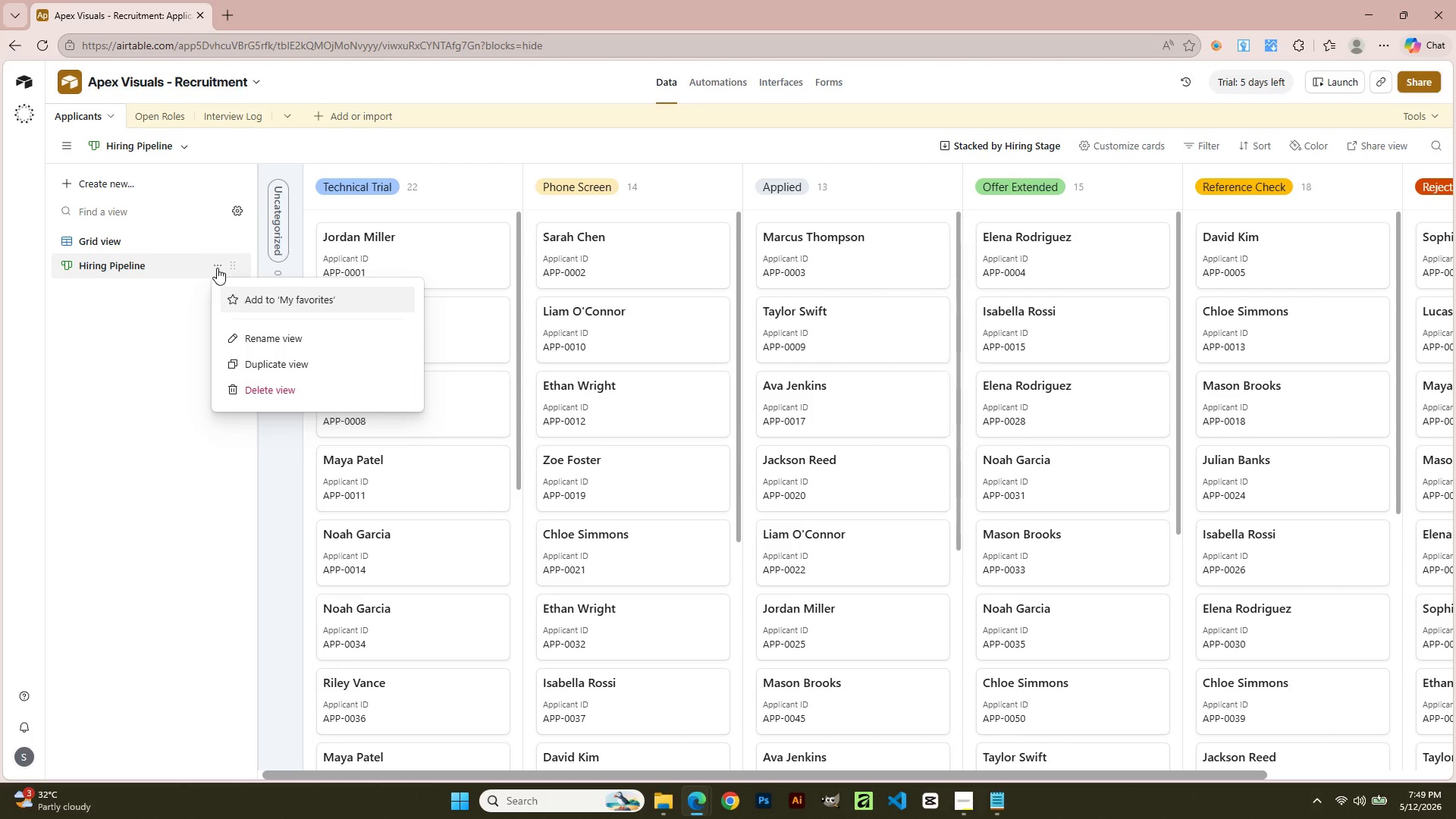 
left_click([217, 268])
 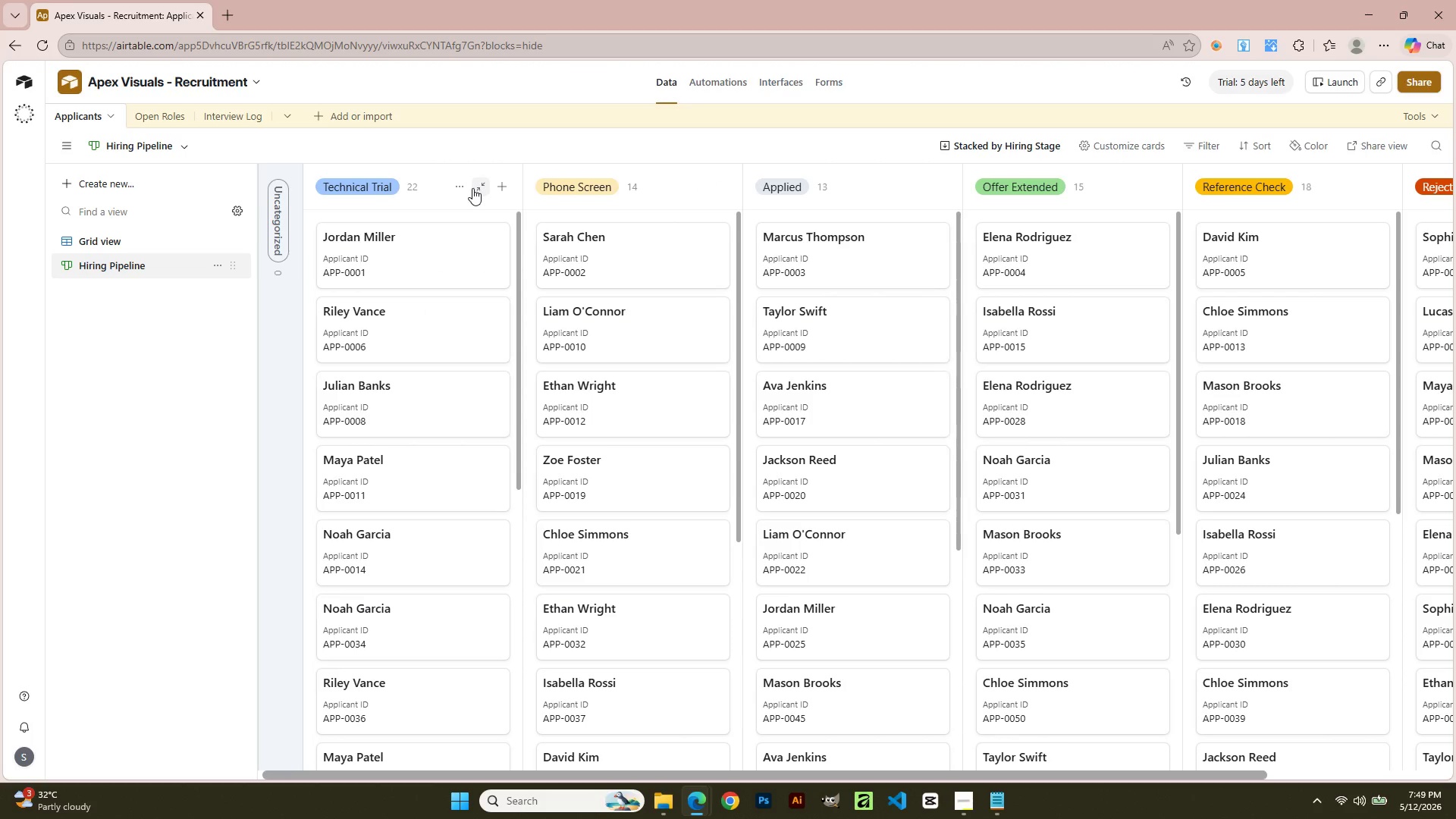 
left_click([462, 187])
 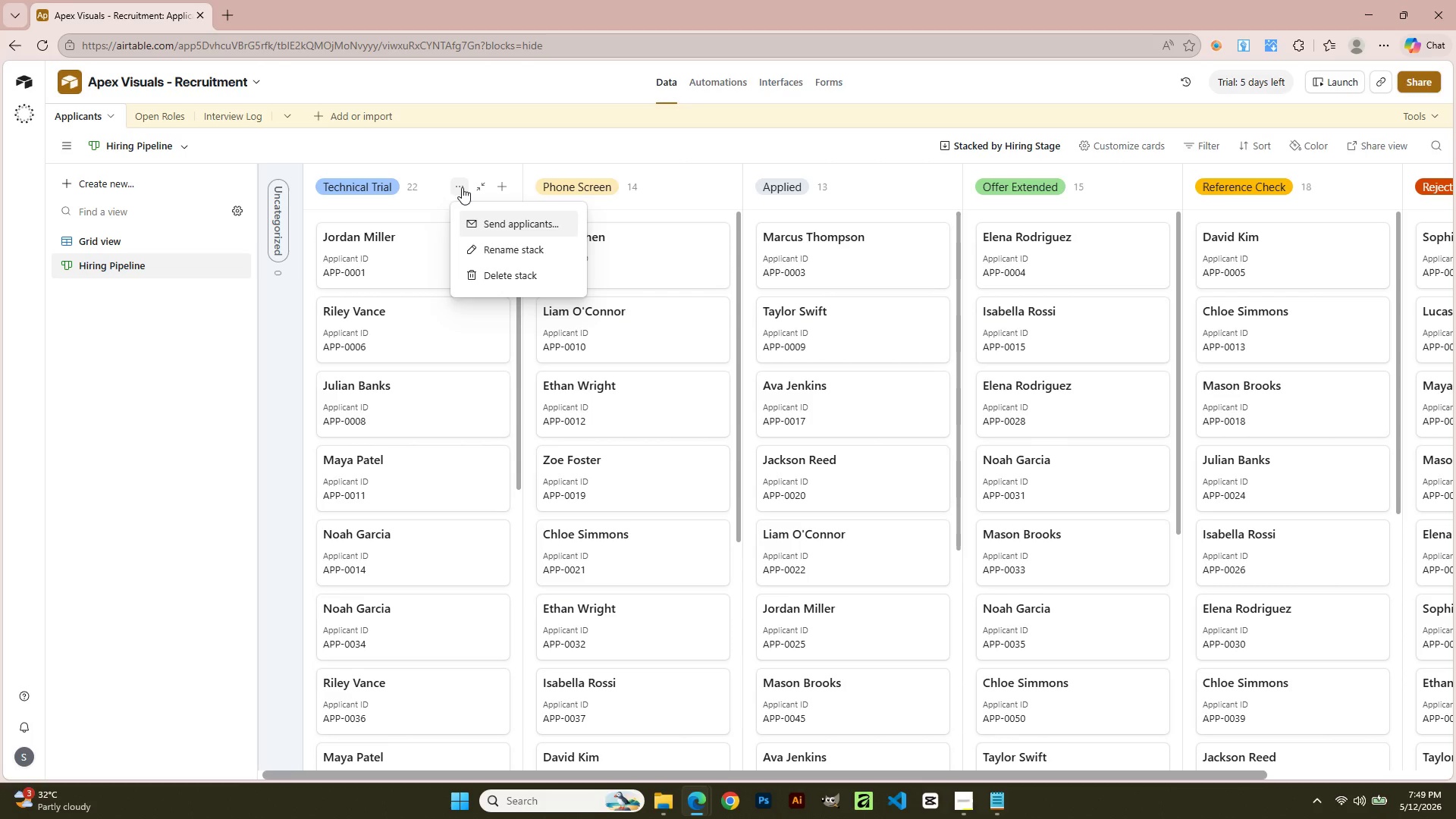 
left_click([462, 187])
 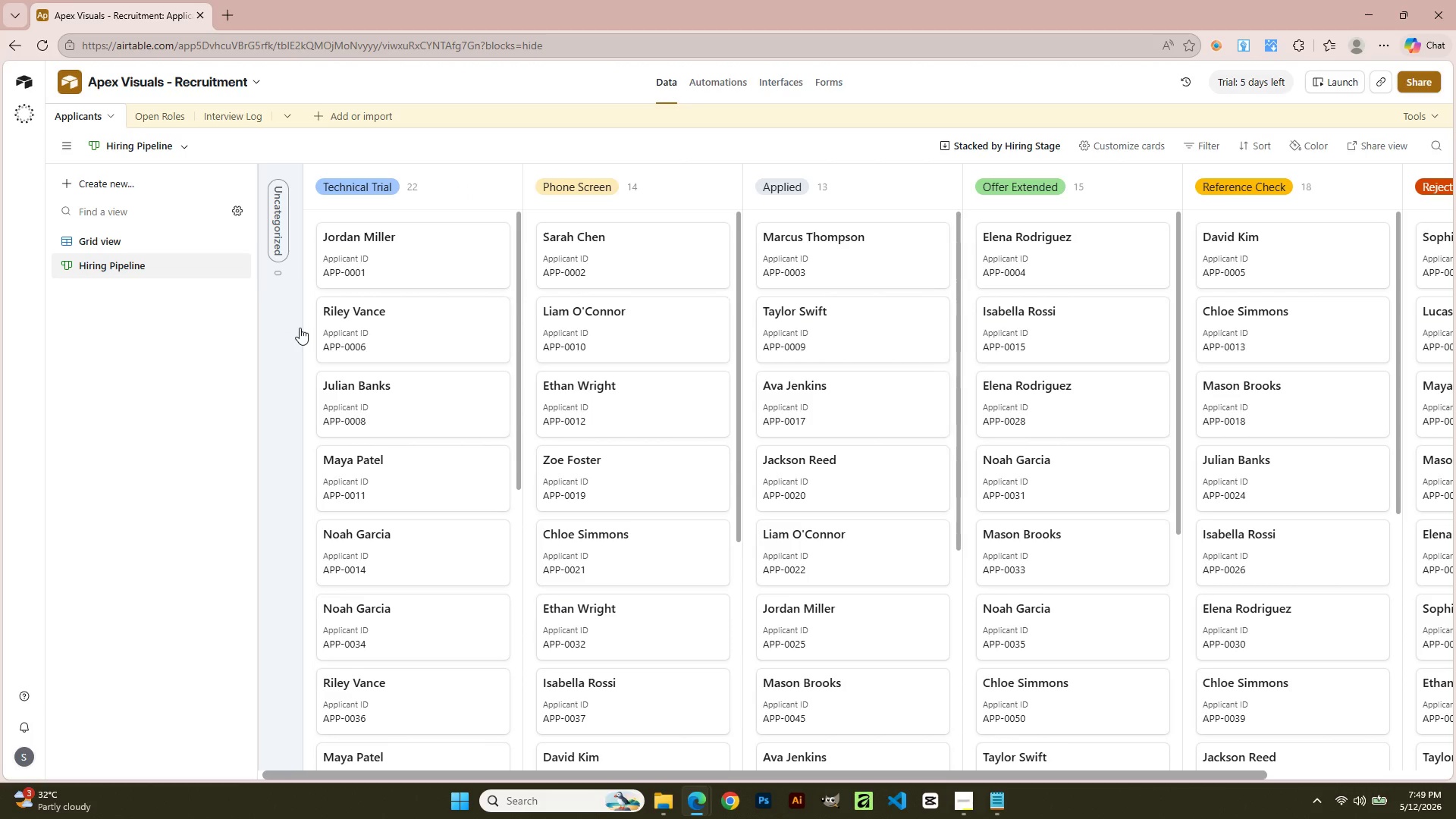 
wait(10.64)
 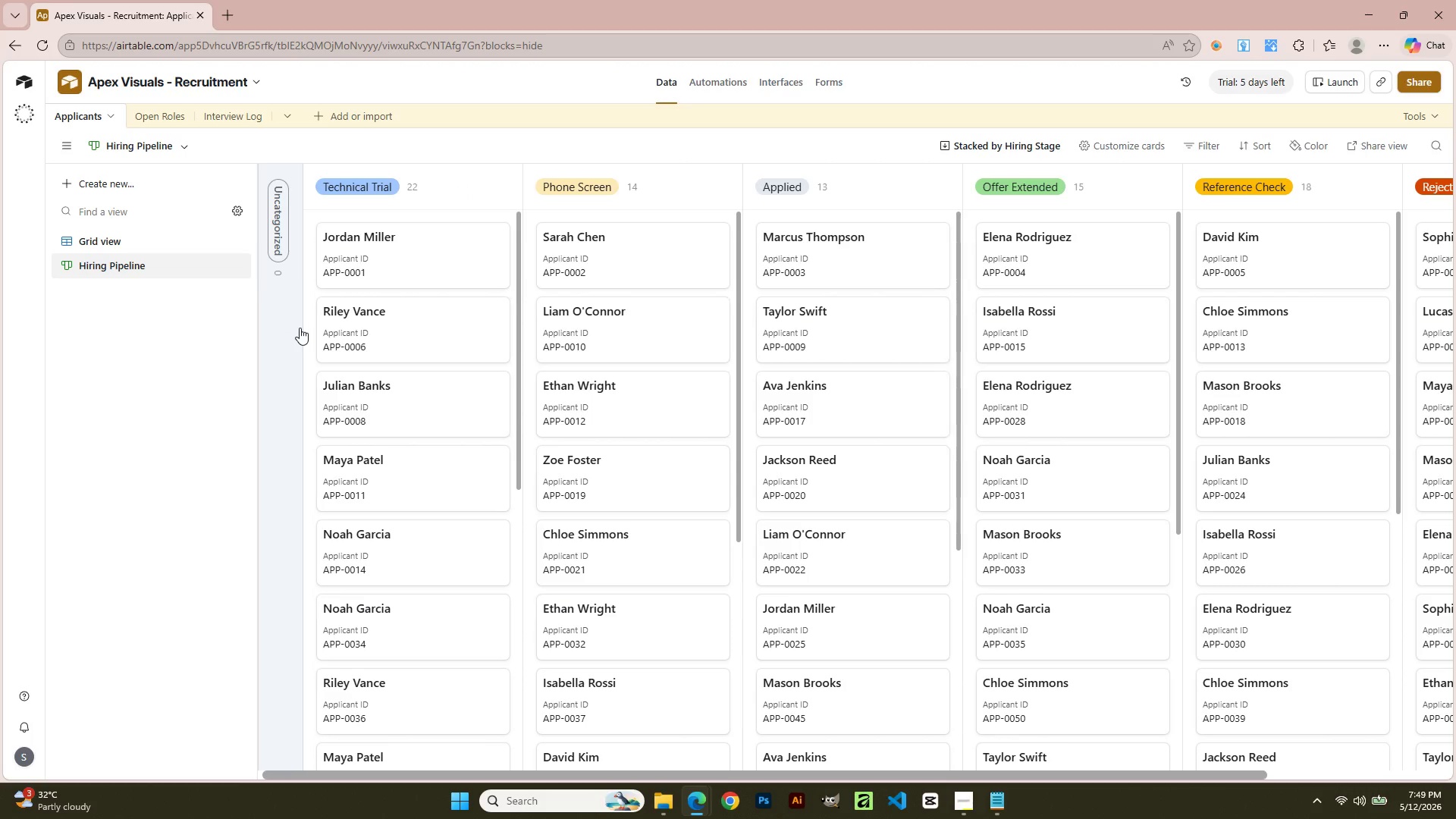 
left_click([1031, 148])
 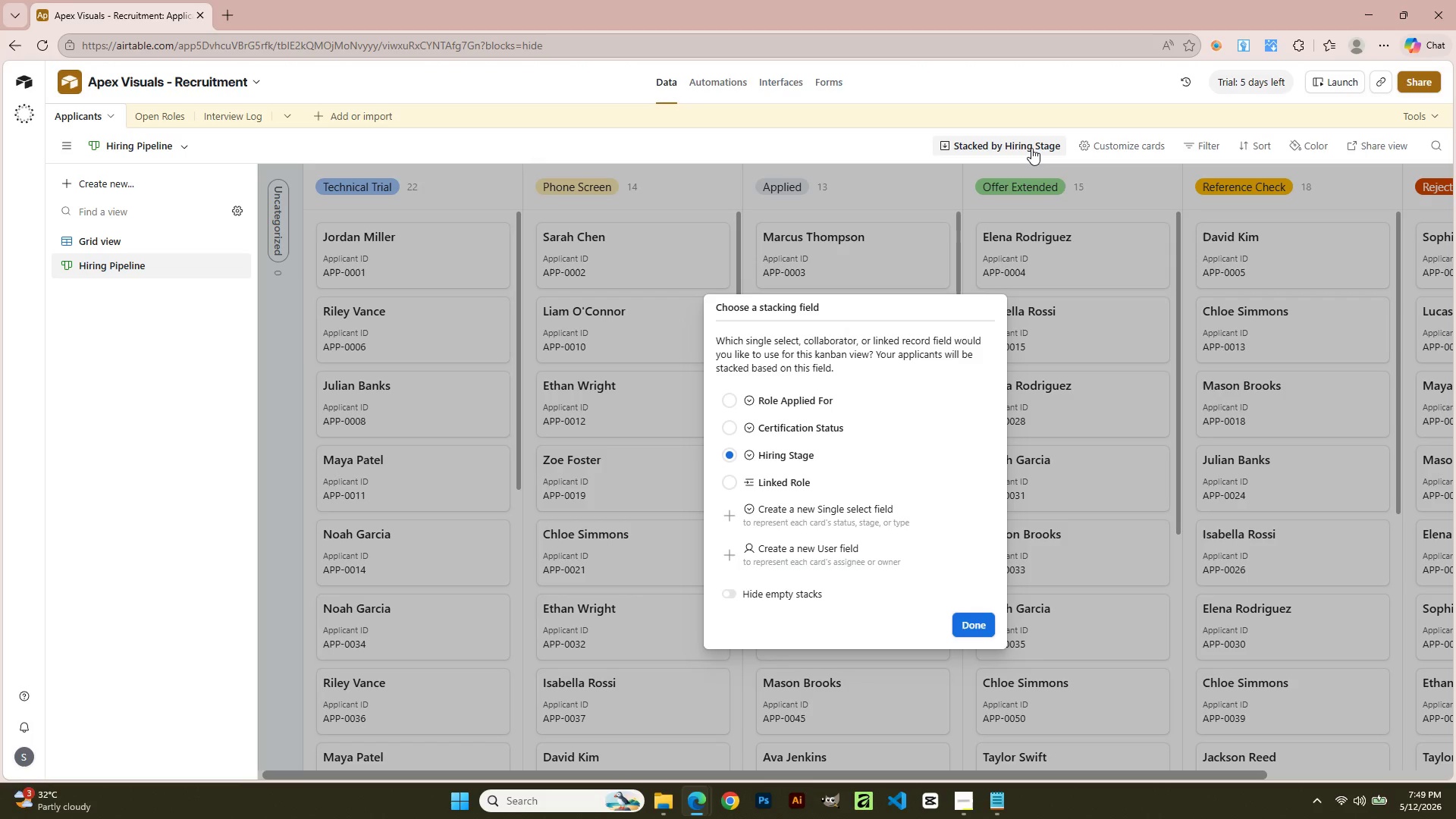 
mouse_move([1013, 164])
 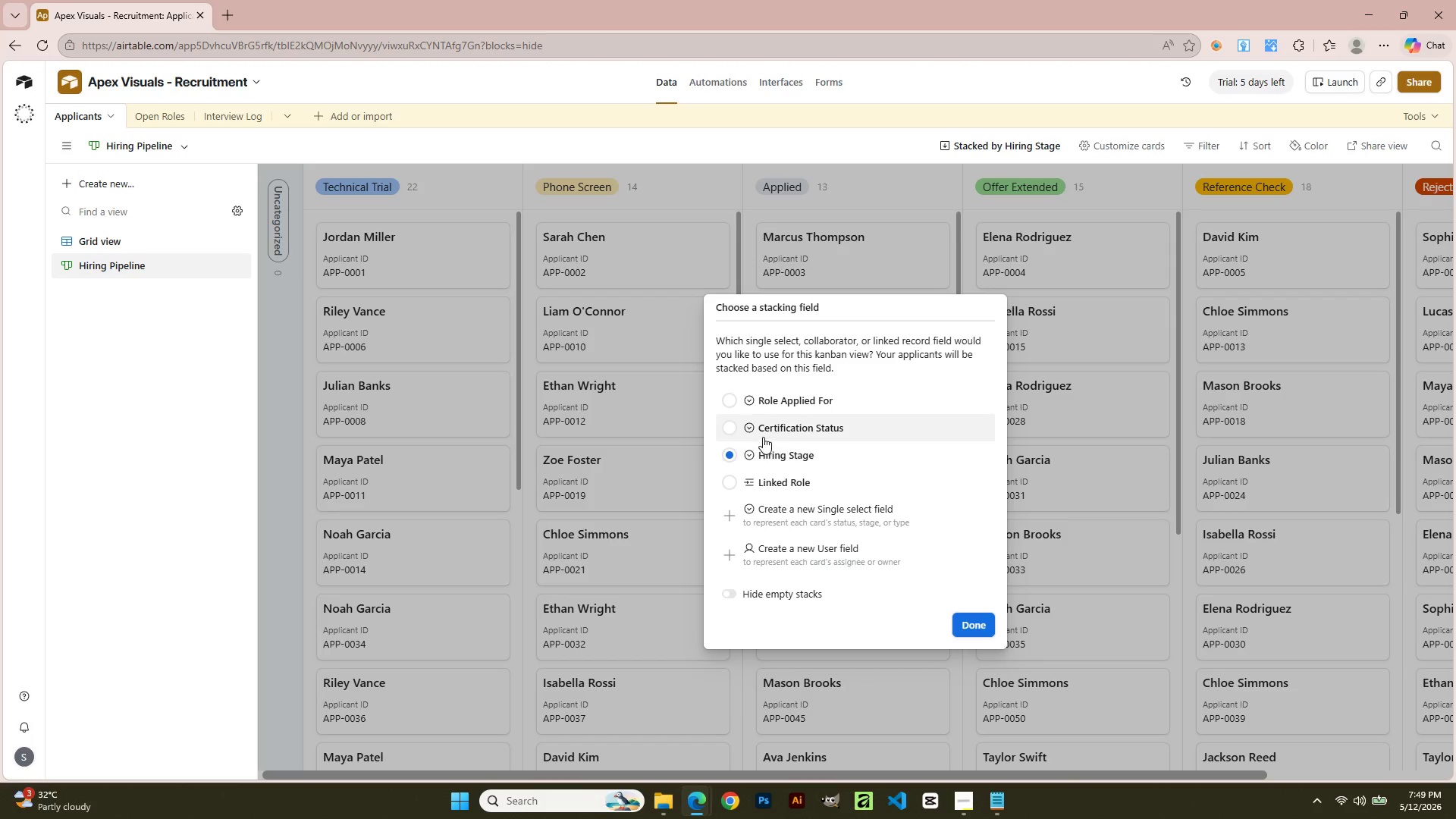 
wait(6.68)
 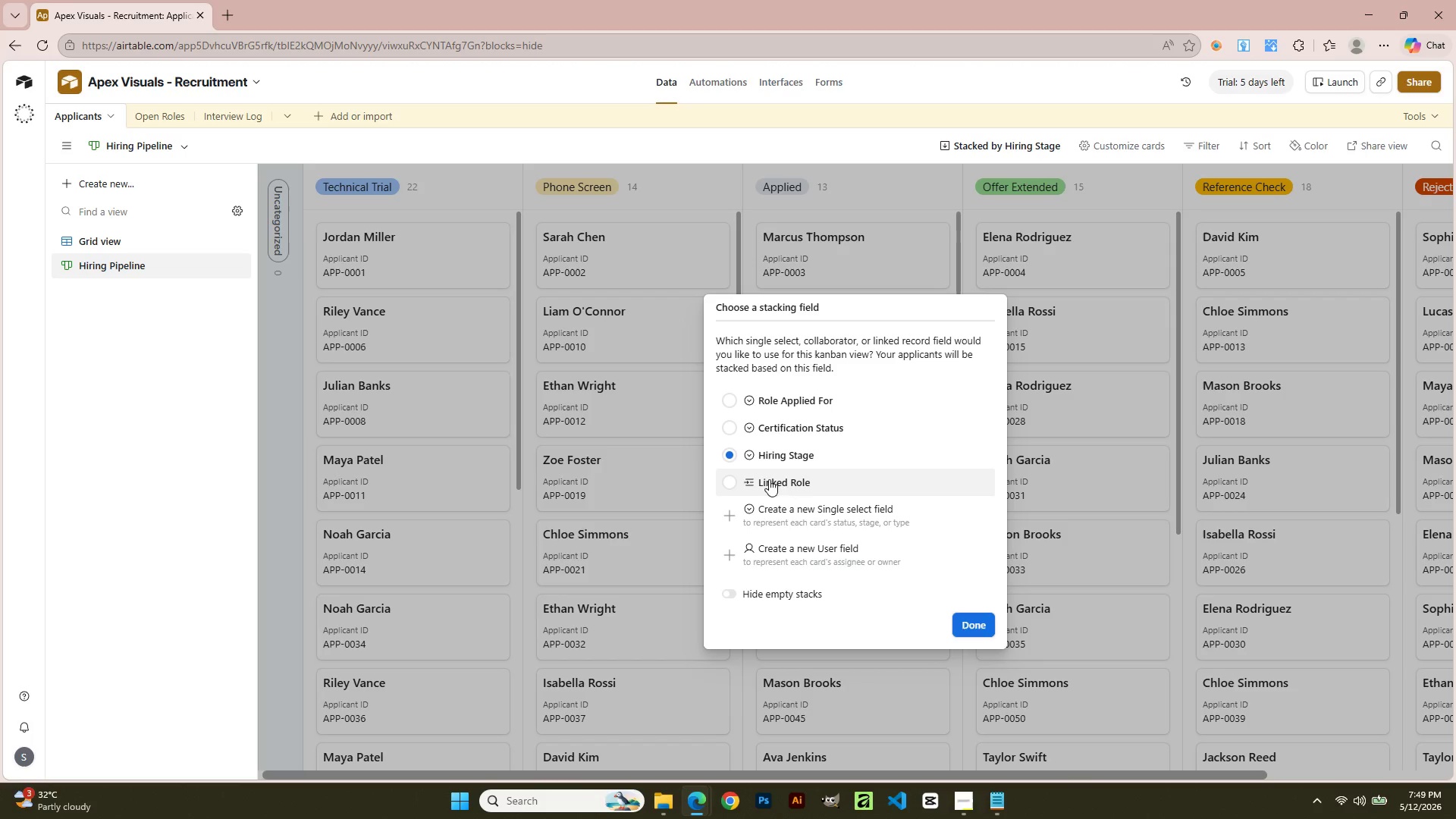 
left_click([728, 428])
 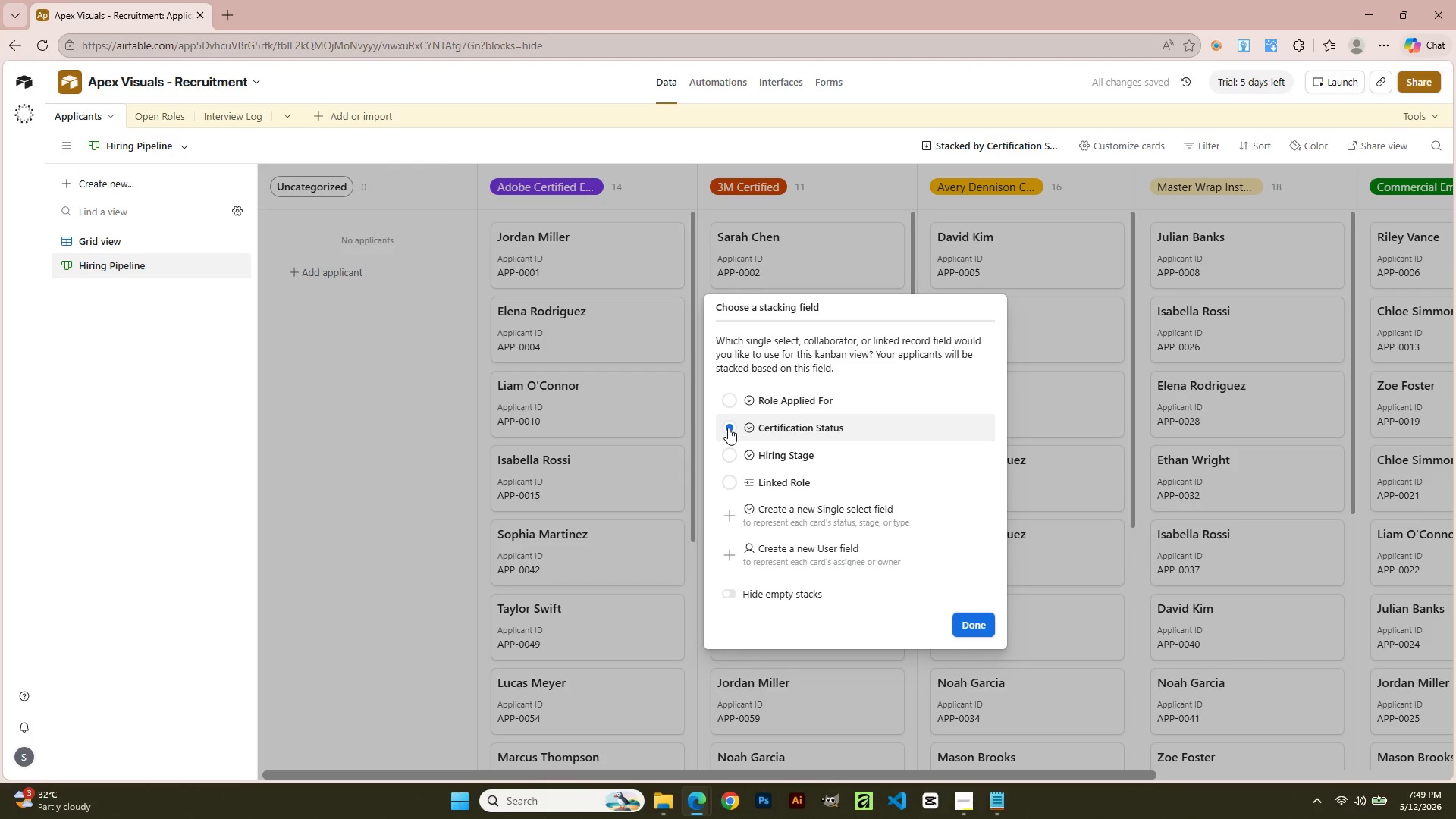 
wait(5.42)
 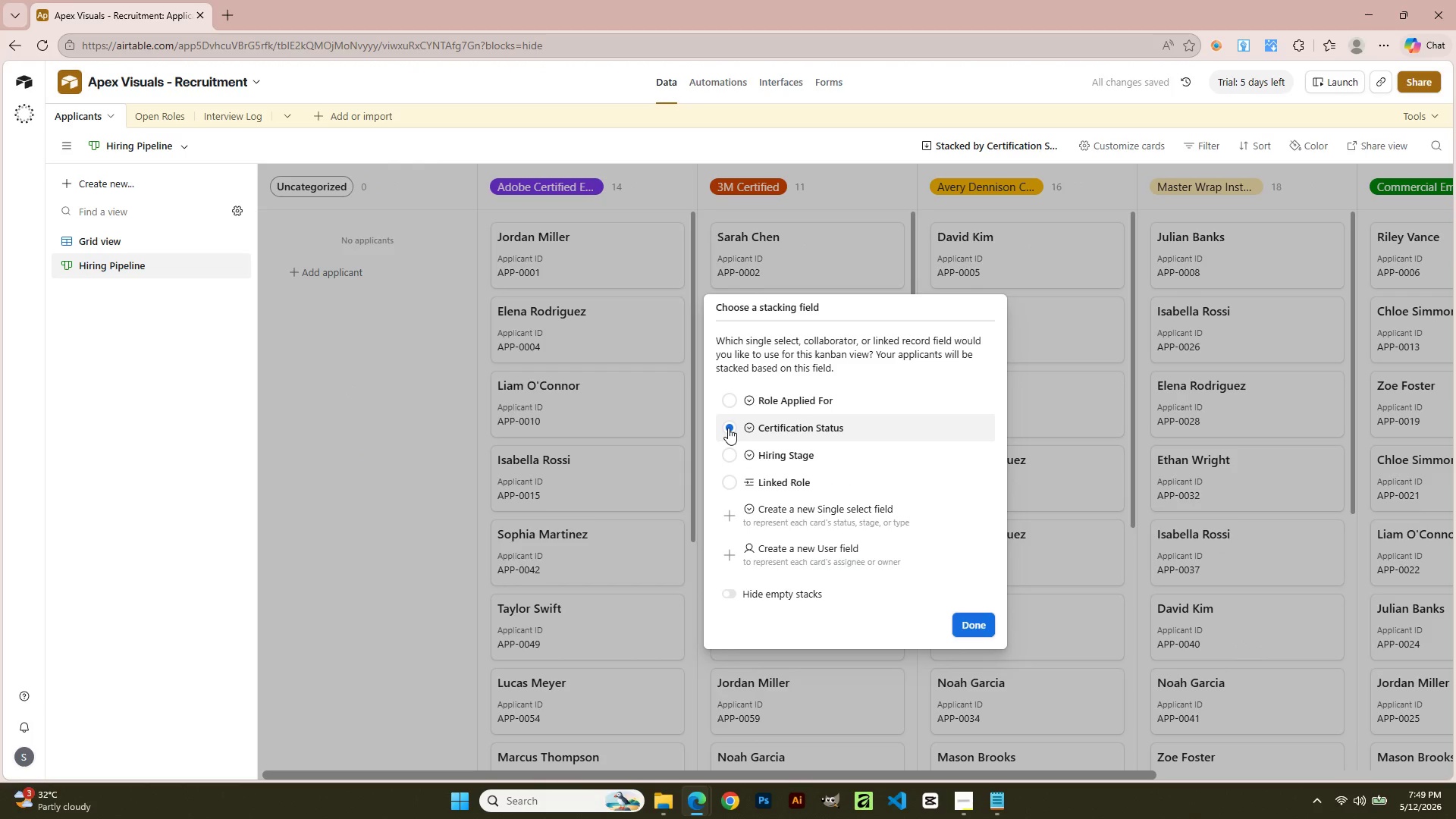 
left_click([730, 457])
 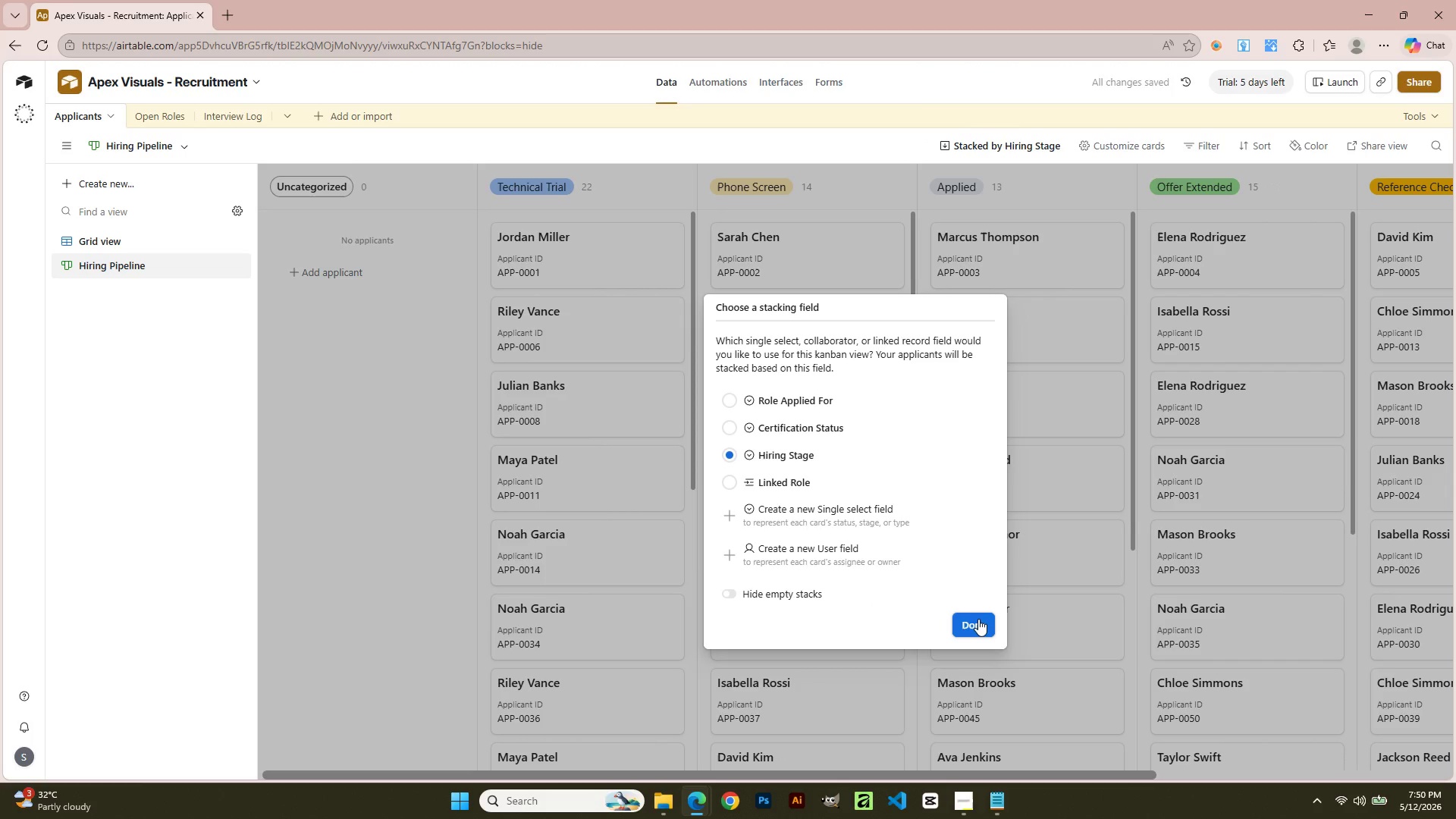 
wait(7.19)
 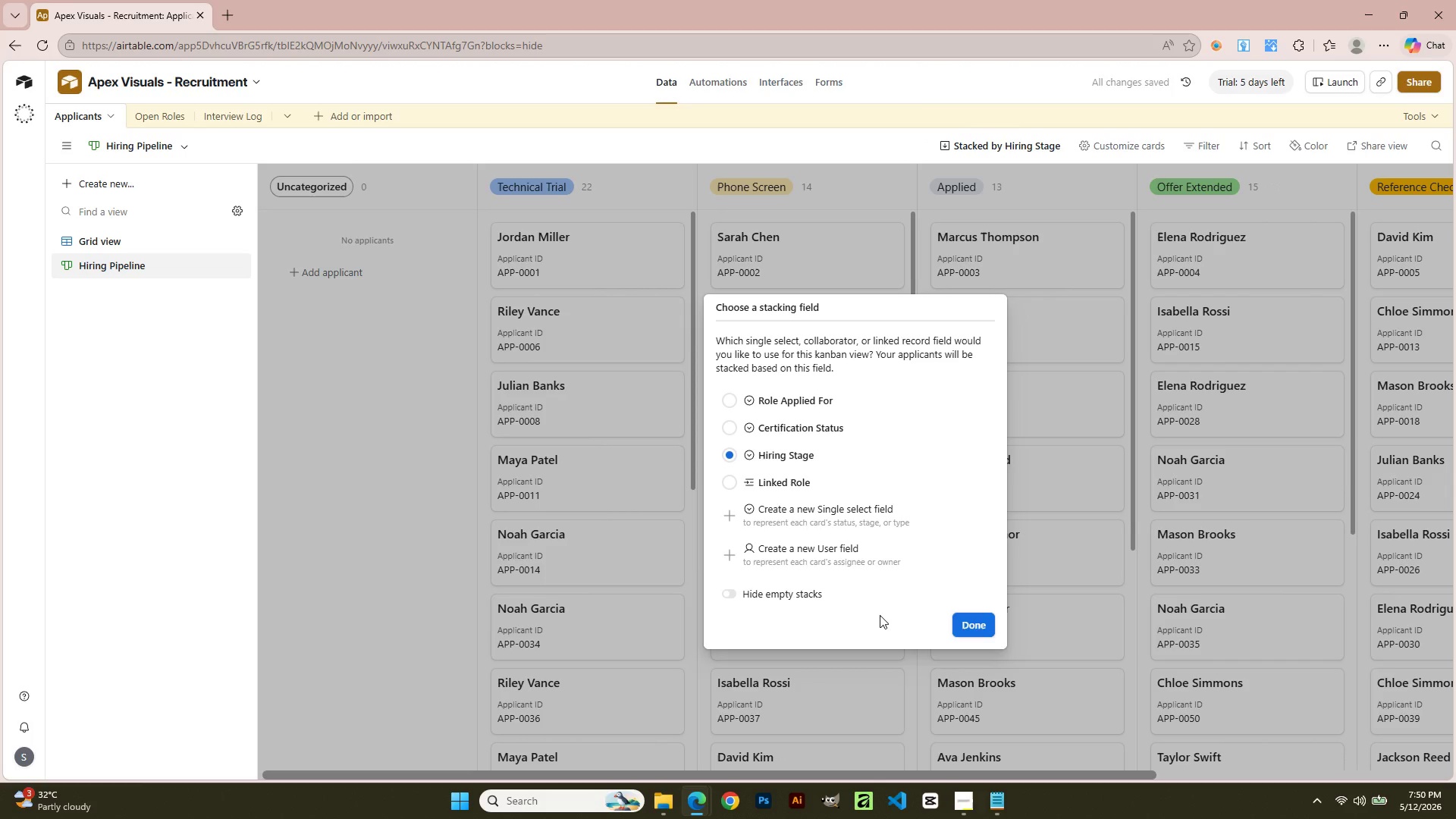 
left_click([981, 632])
 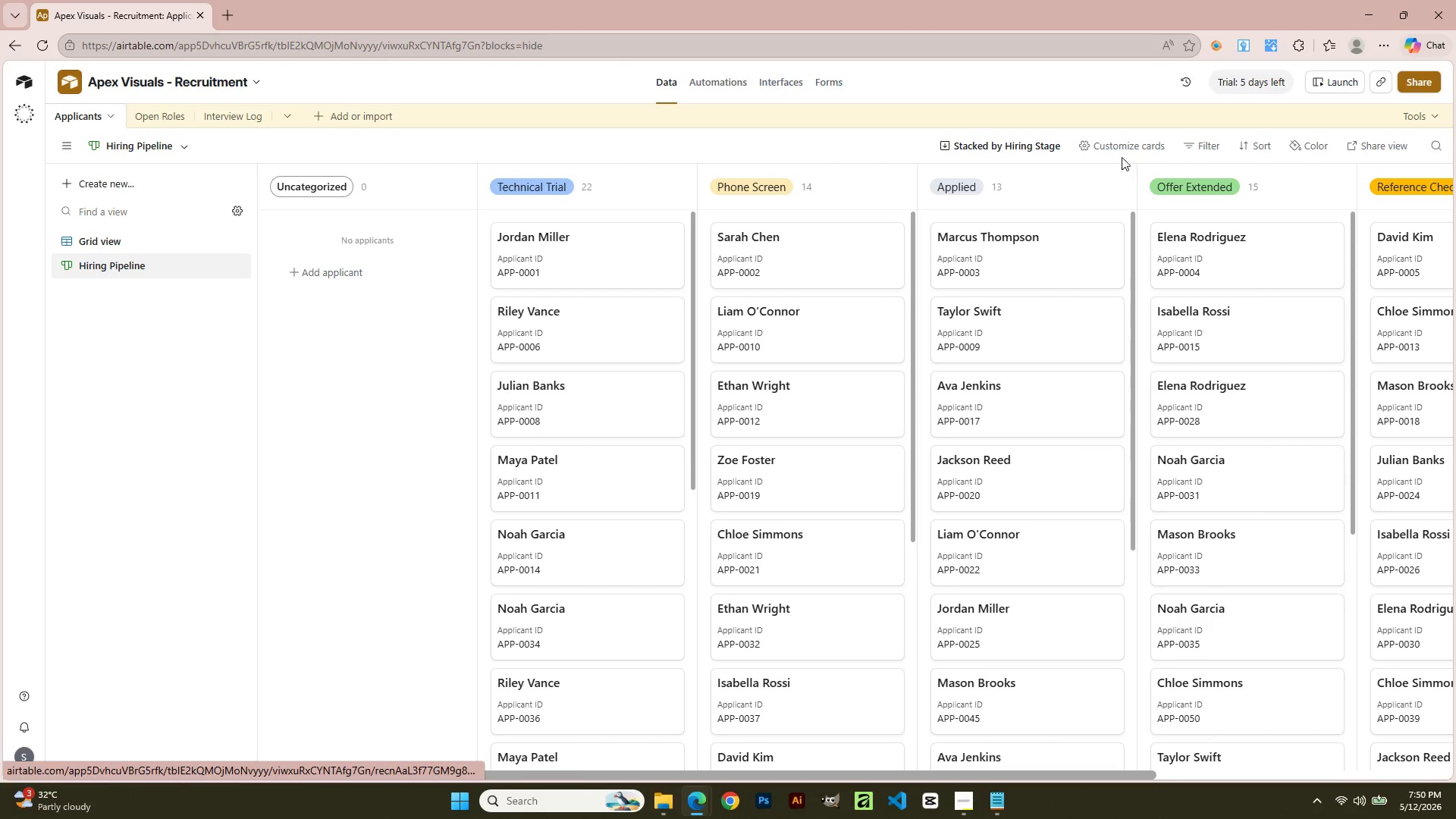 
left_click([1122, 144])
 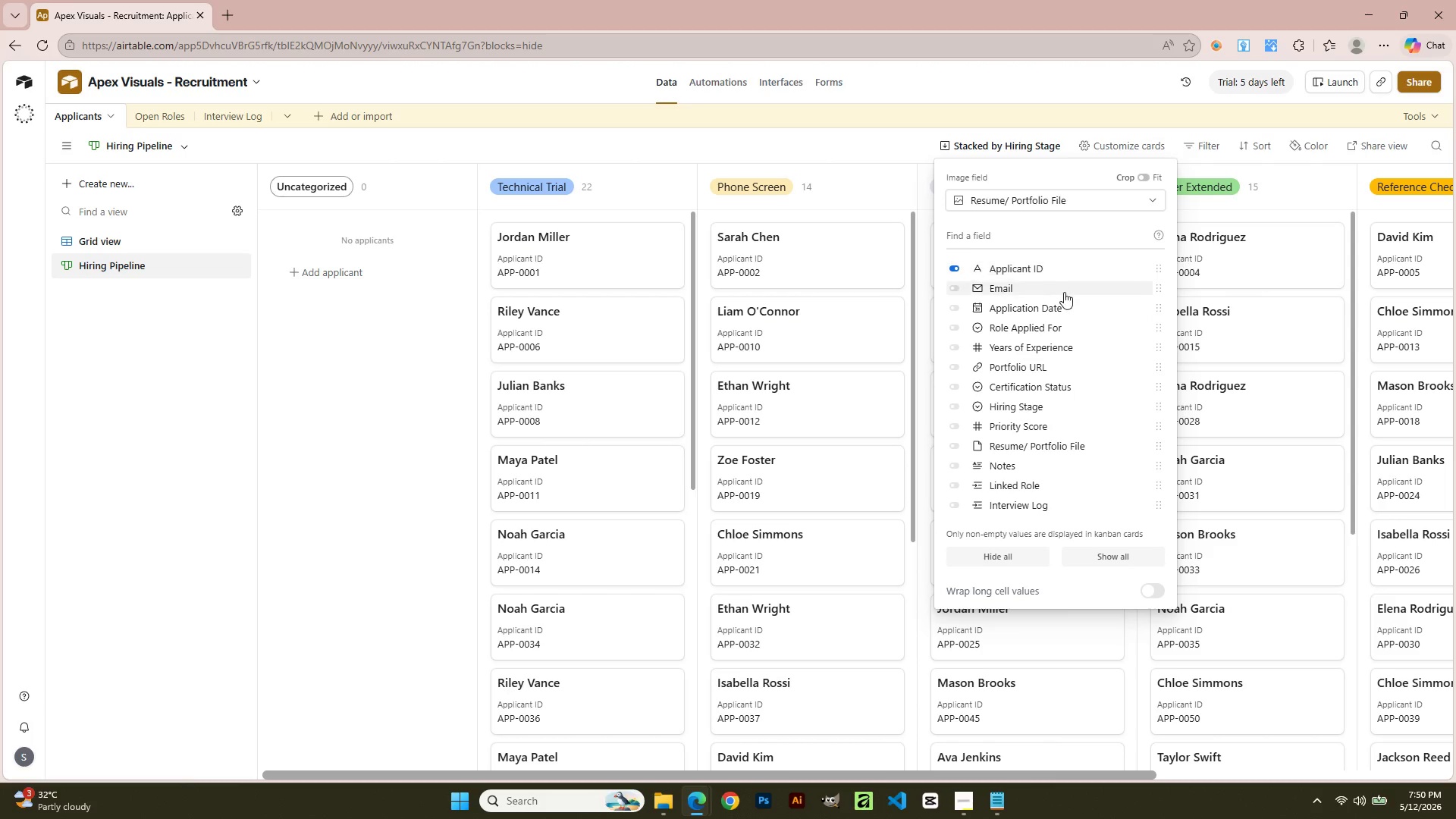 
left_click([977, 329])
 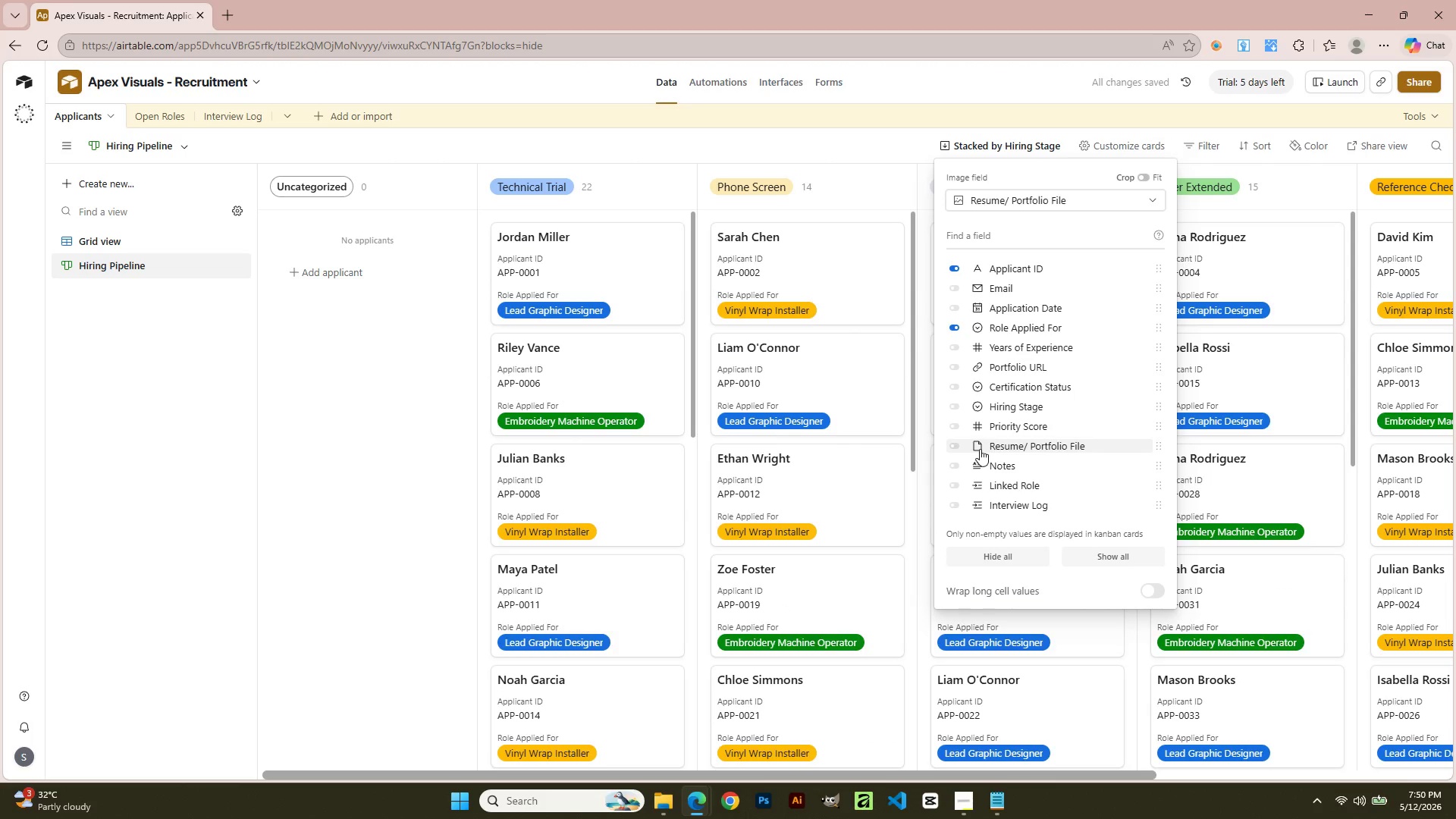 
wait(6.02)
 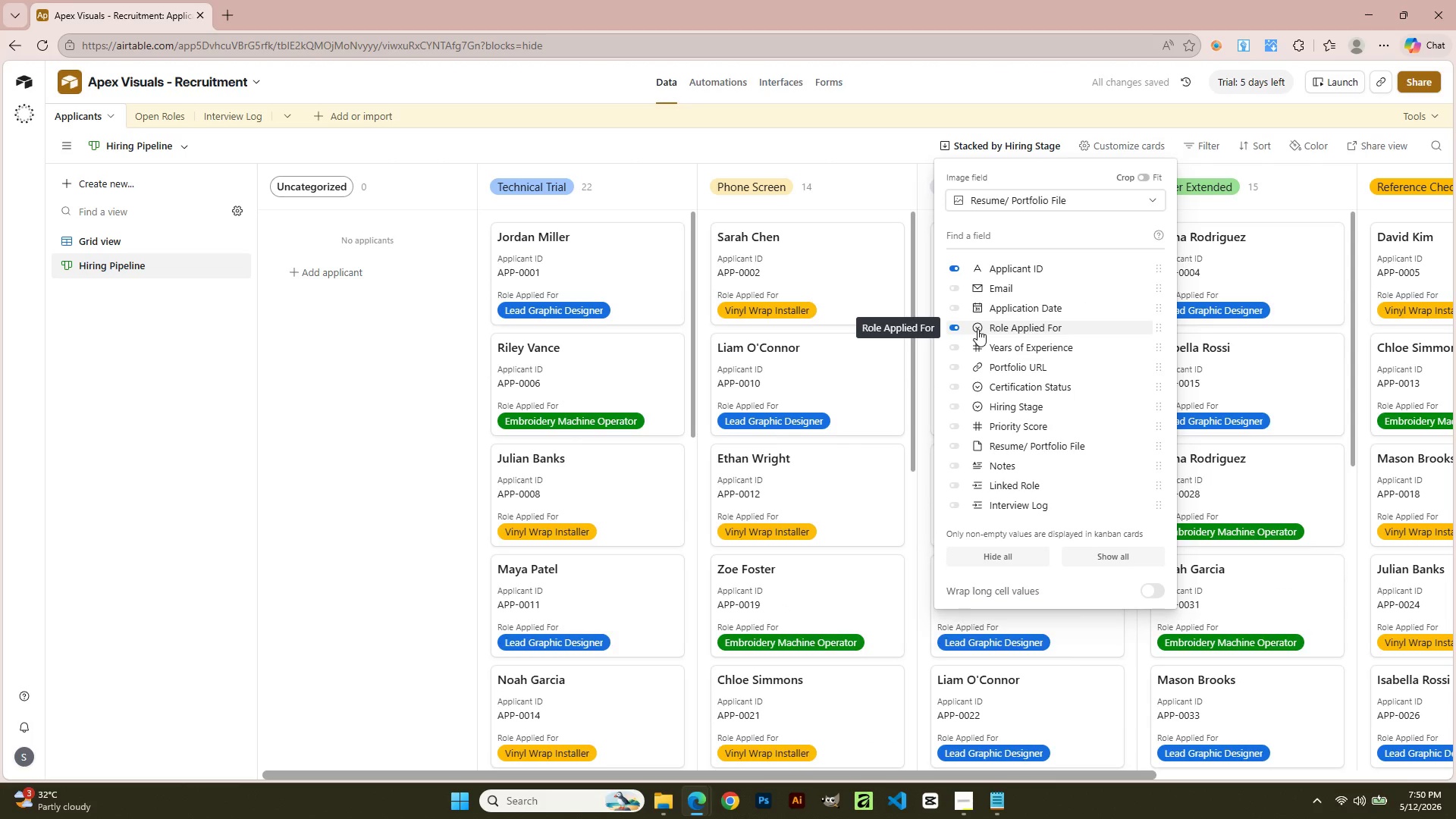 
left_click([954, 427])
 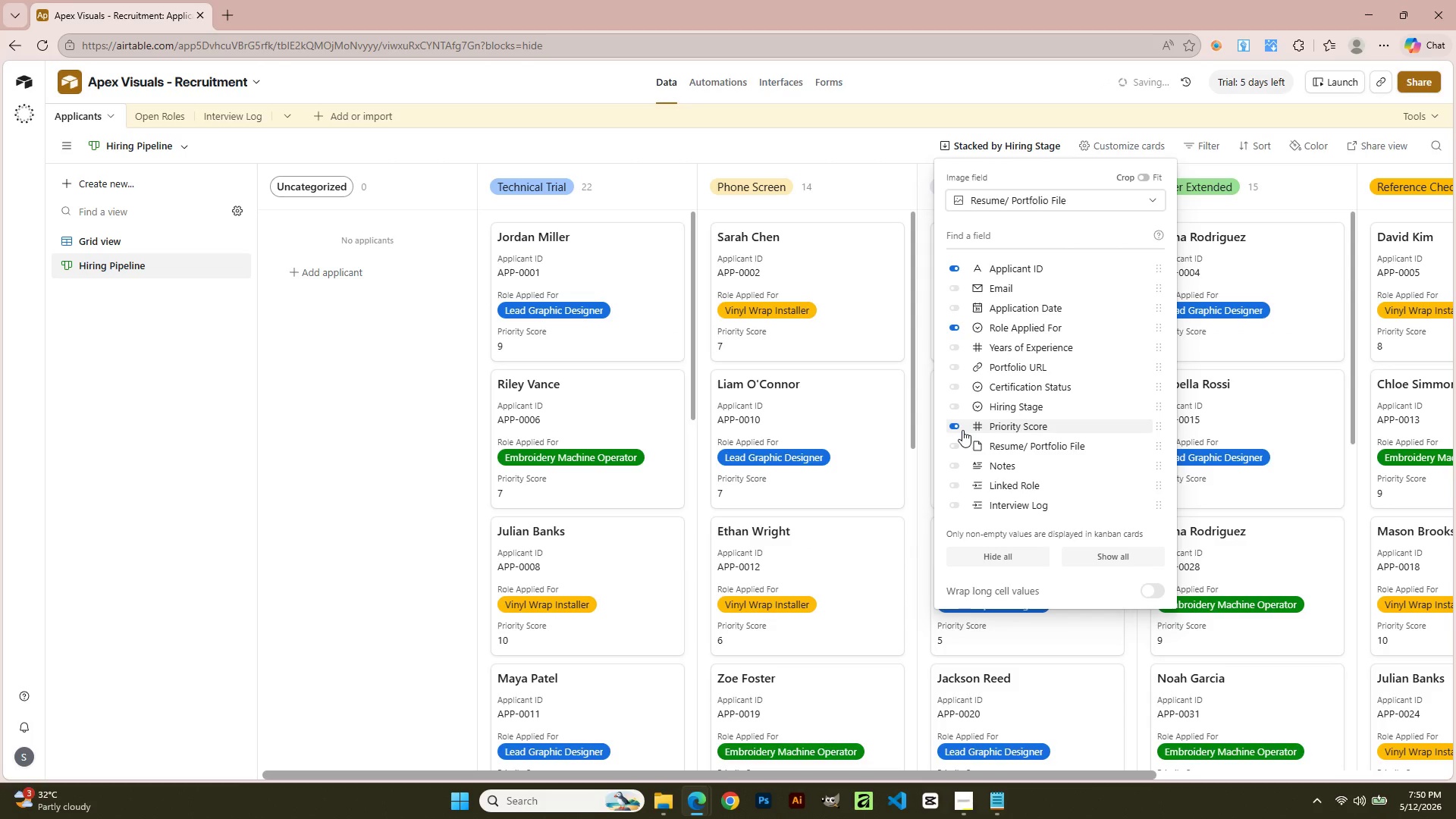 
mouse_move([961, 411])
 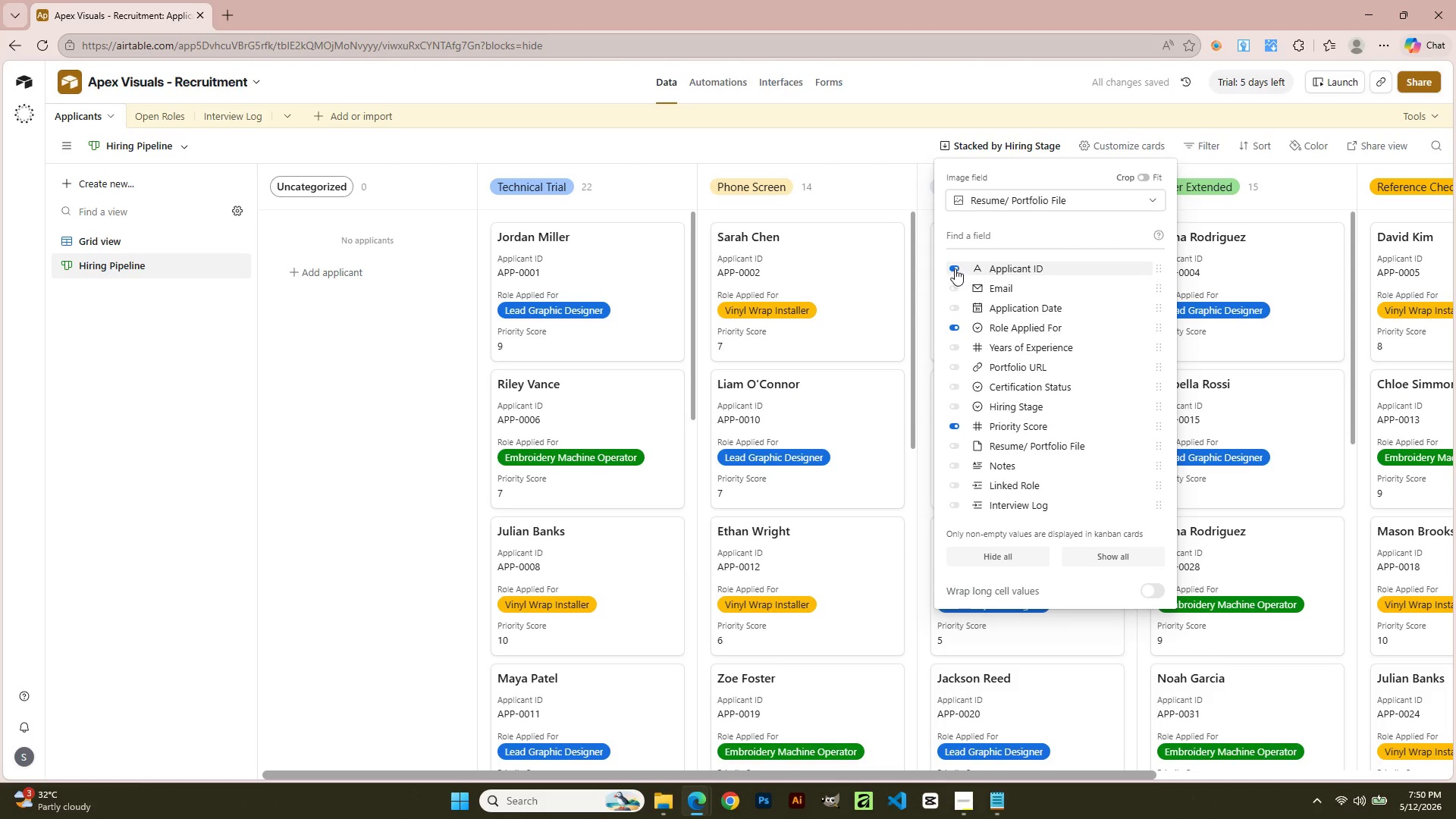 
left_click([954, 268])
 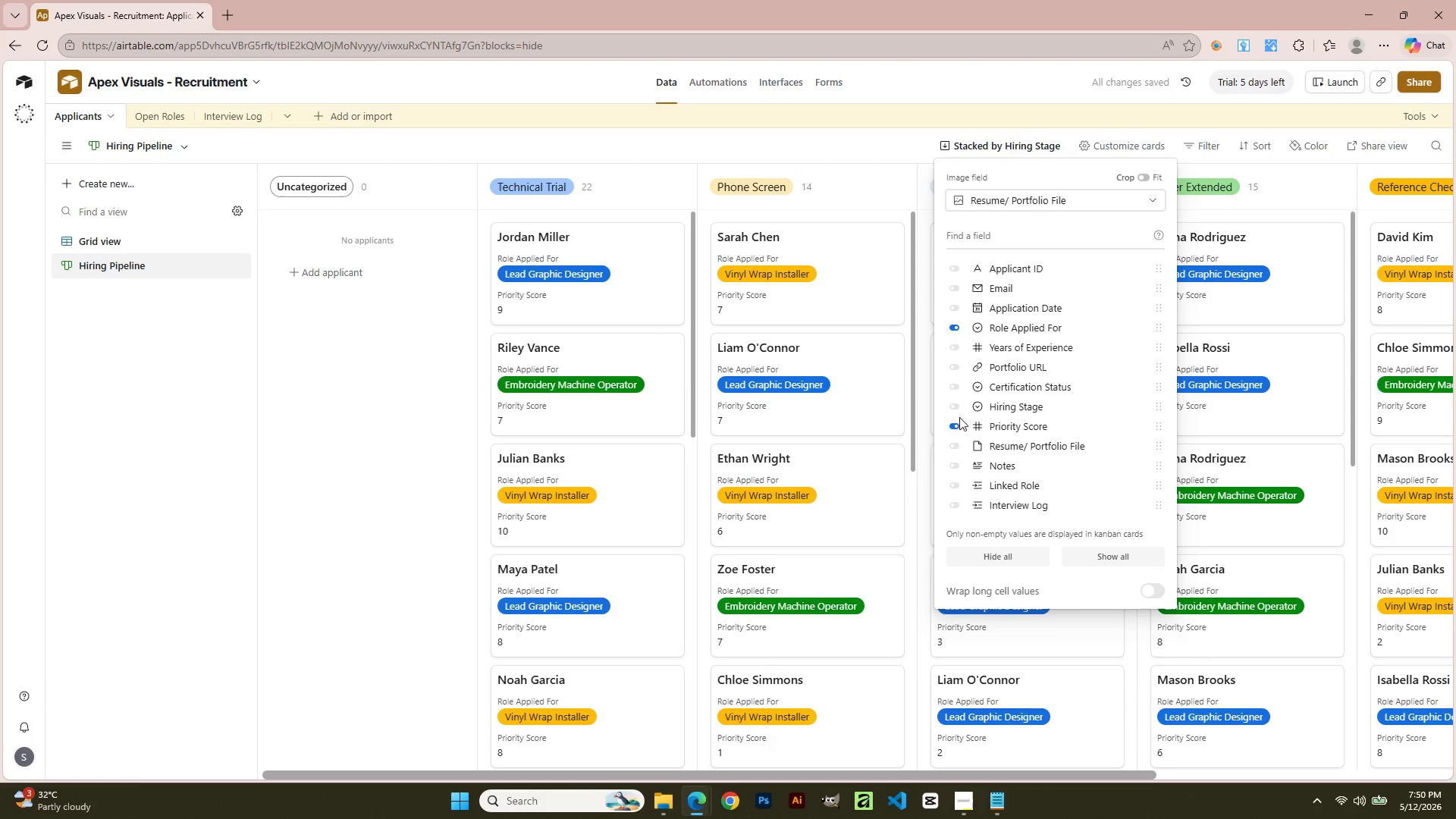 
mouse_move([966, 400])
 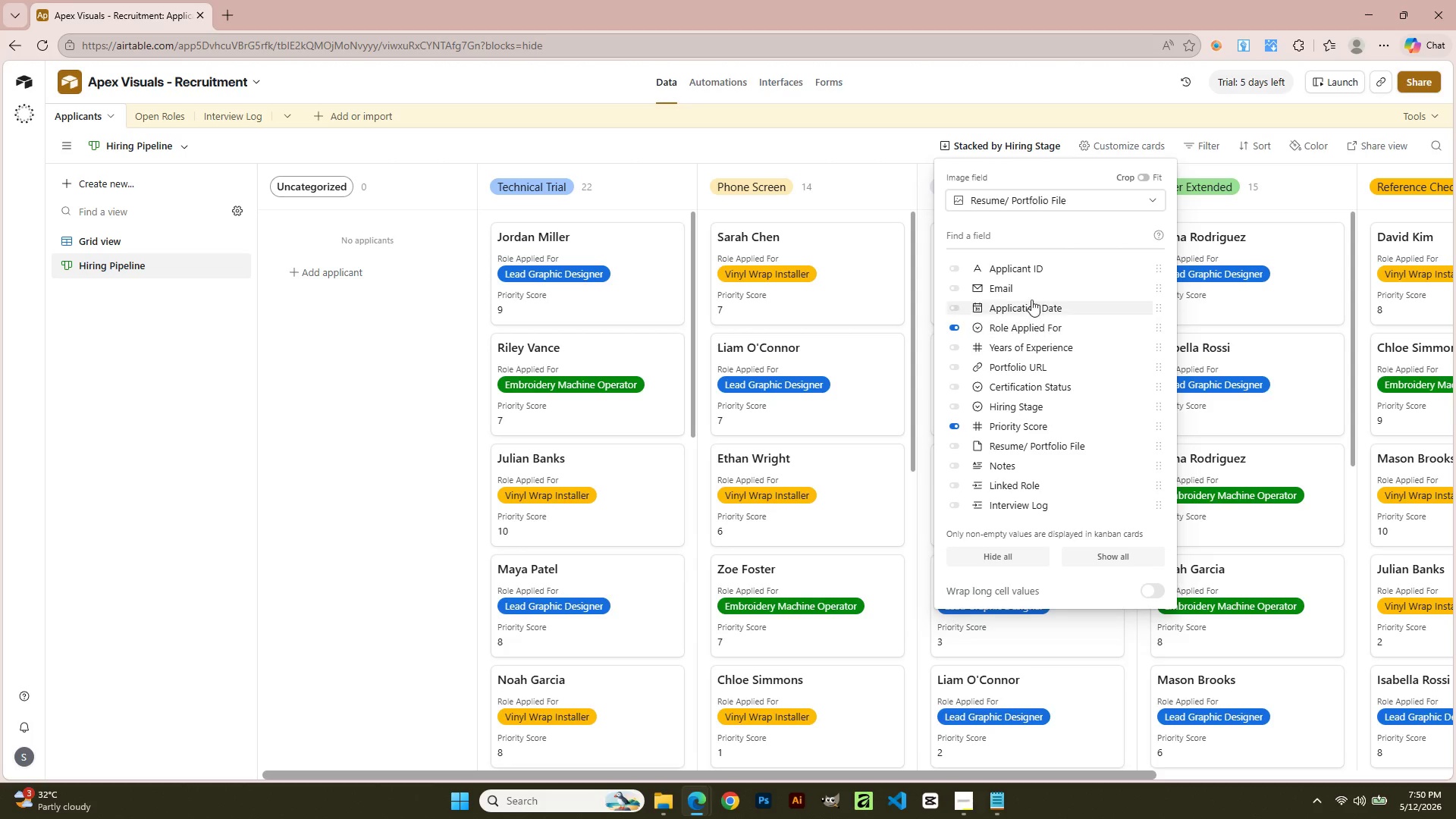 
wait(6.04)
 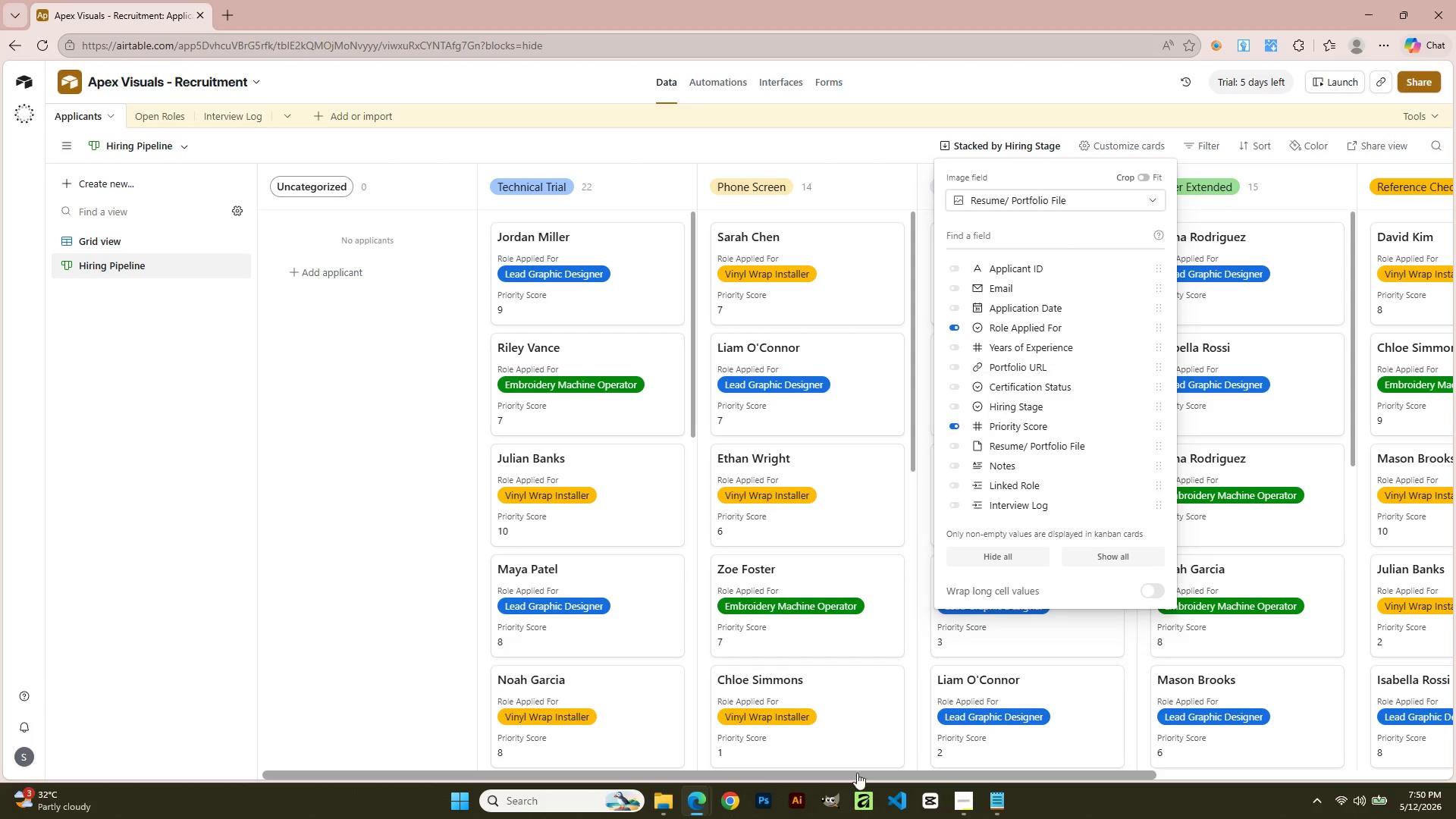 
left_click([1087, 197])
 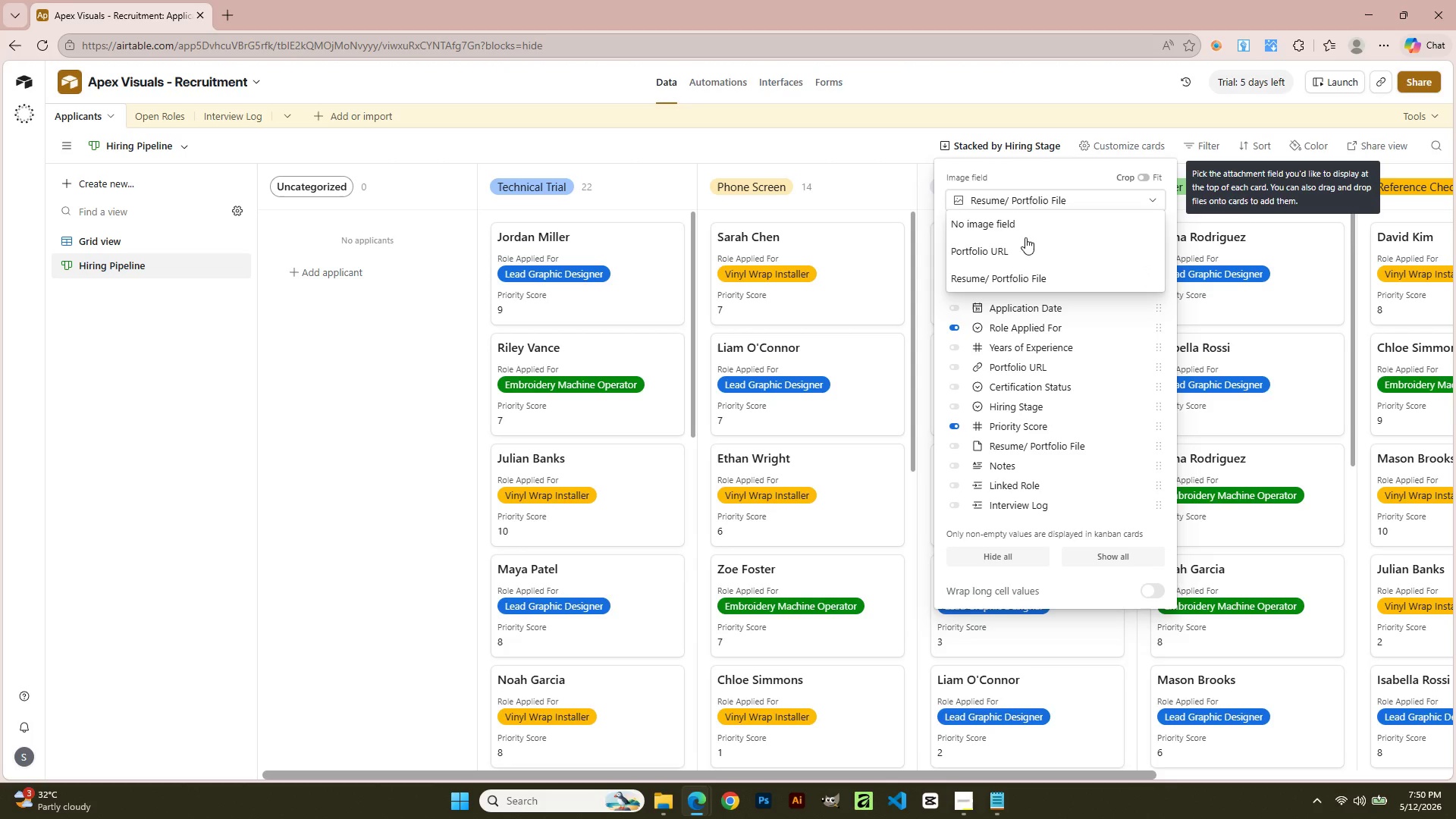 
left_click([863, 140])
 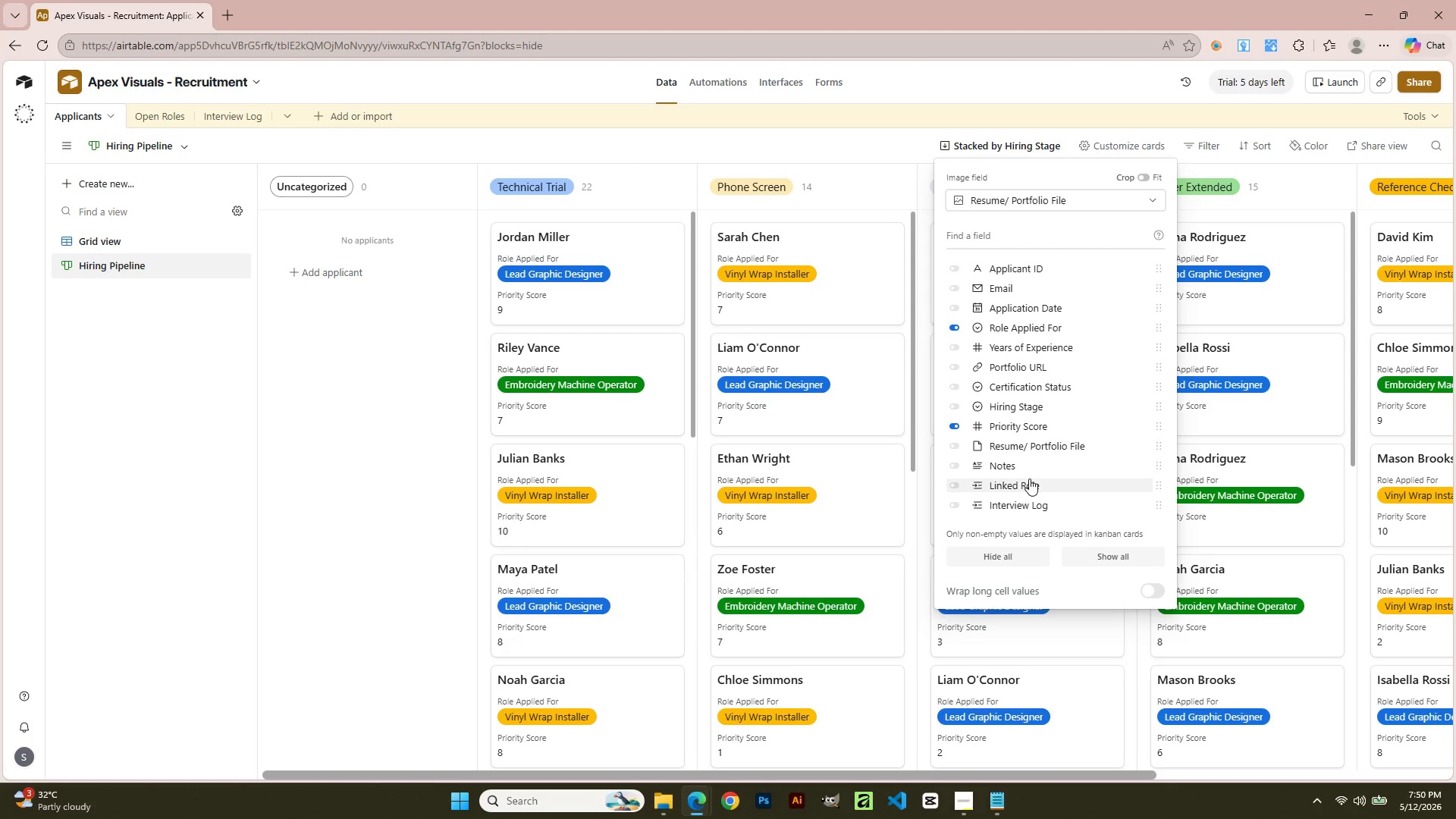 
wait(5.36)
 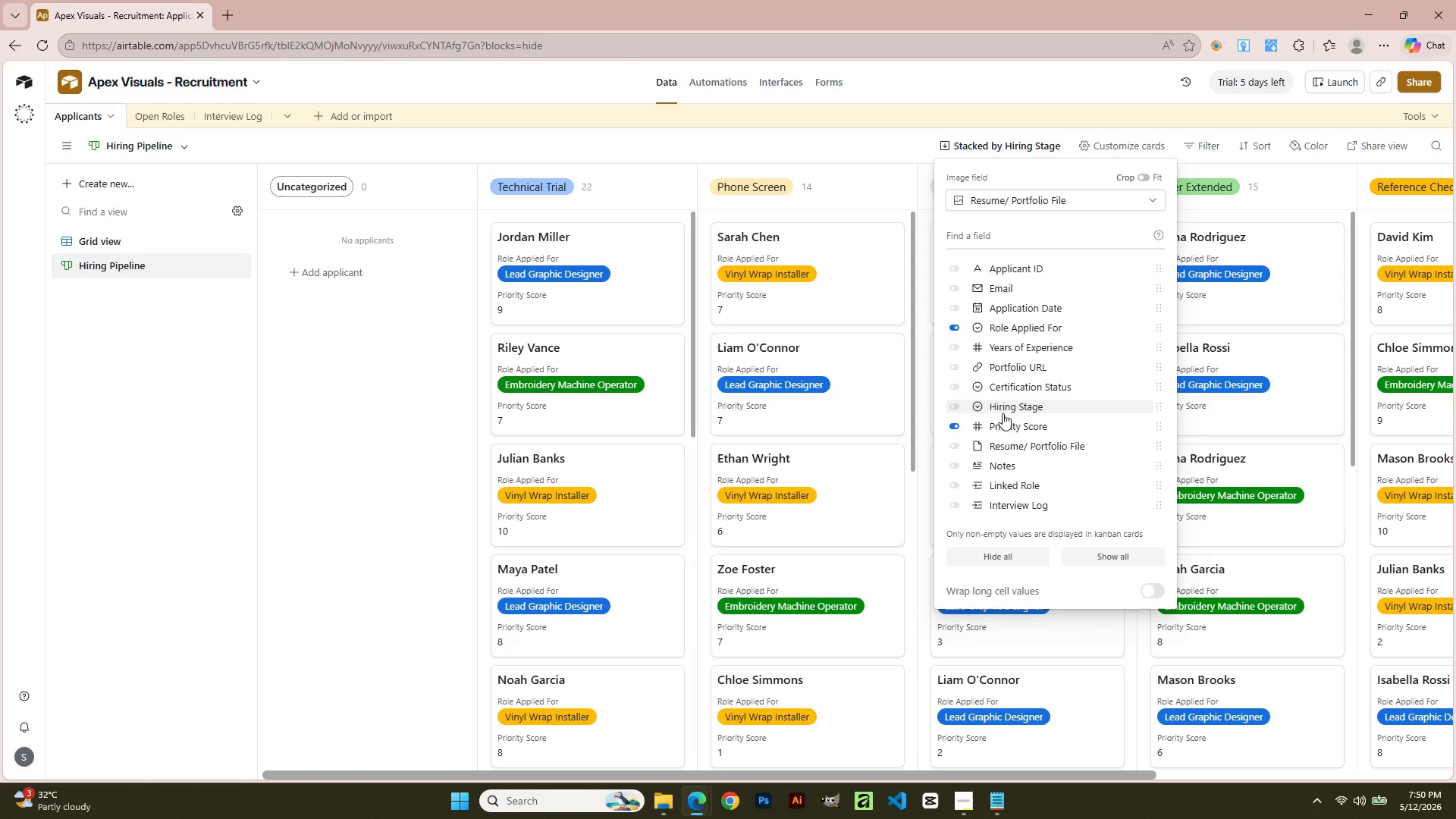 
left_click([956, 384])
 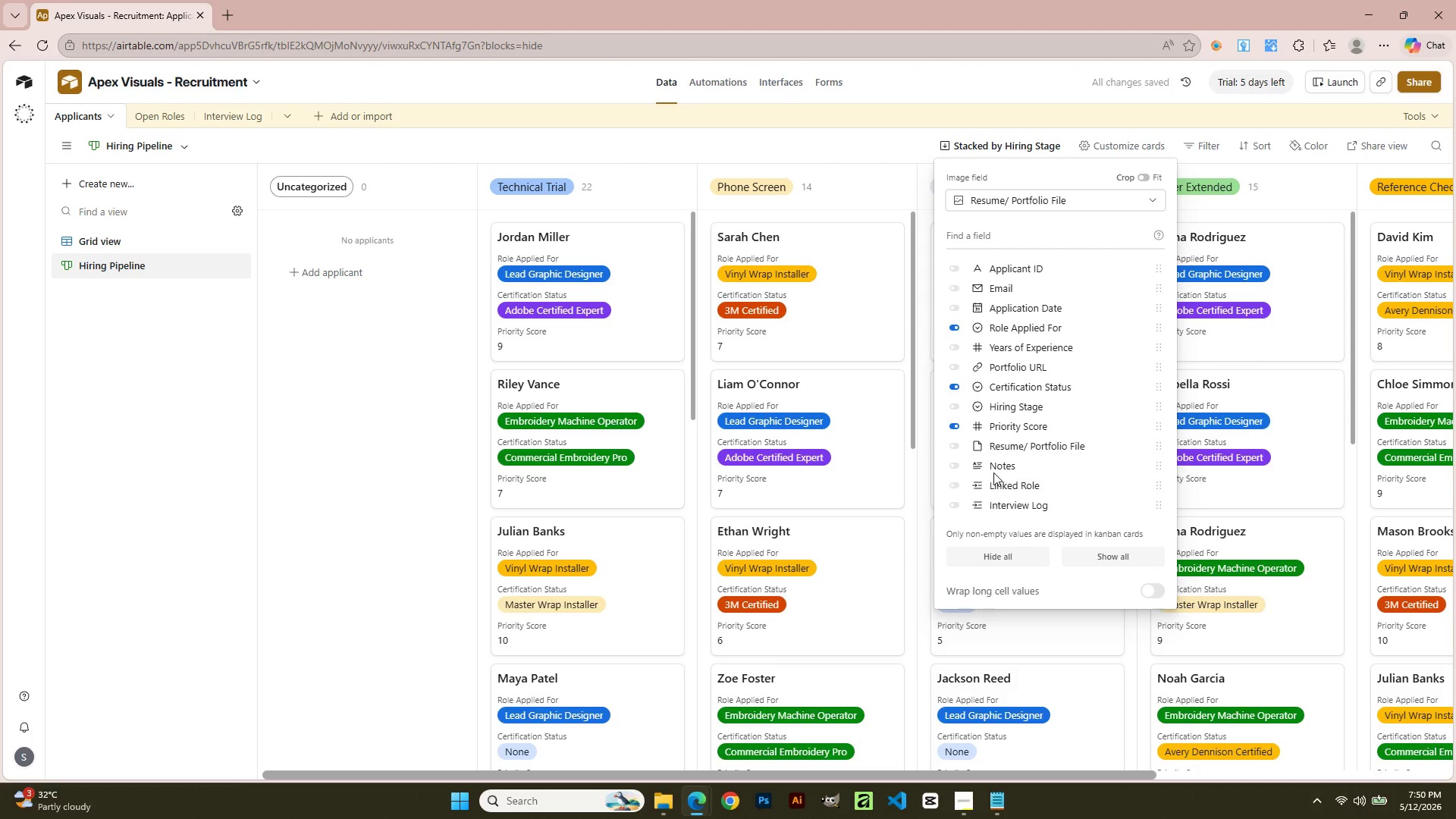 
wait(5.2)
 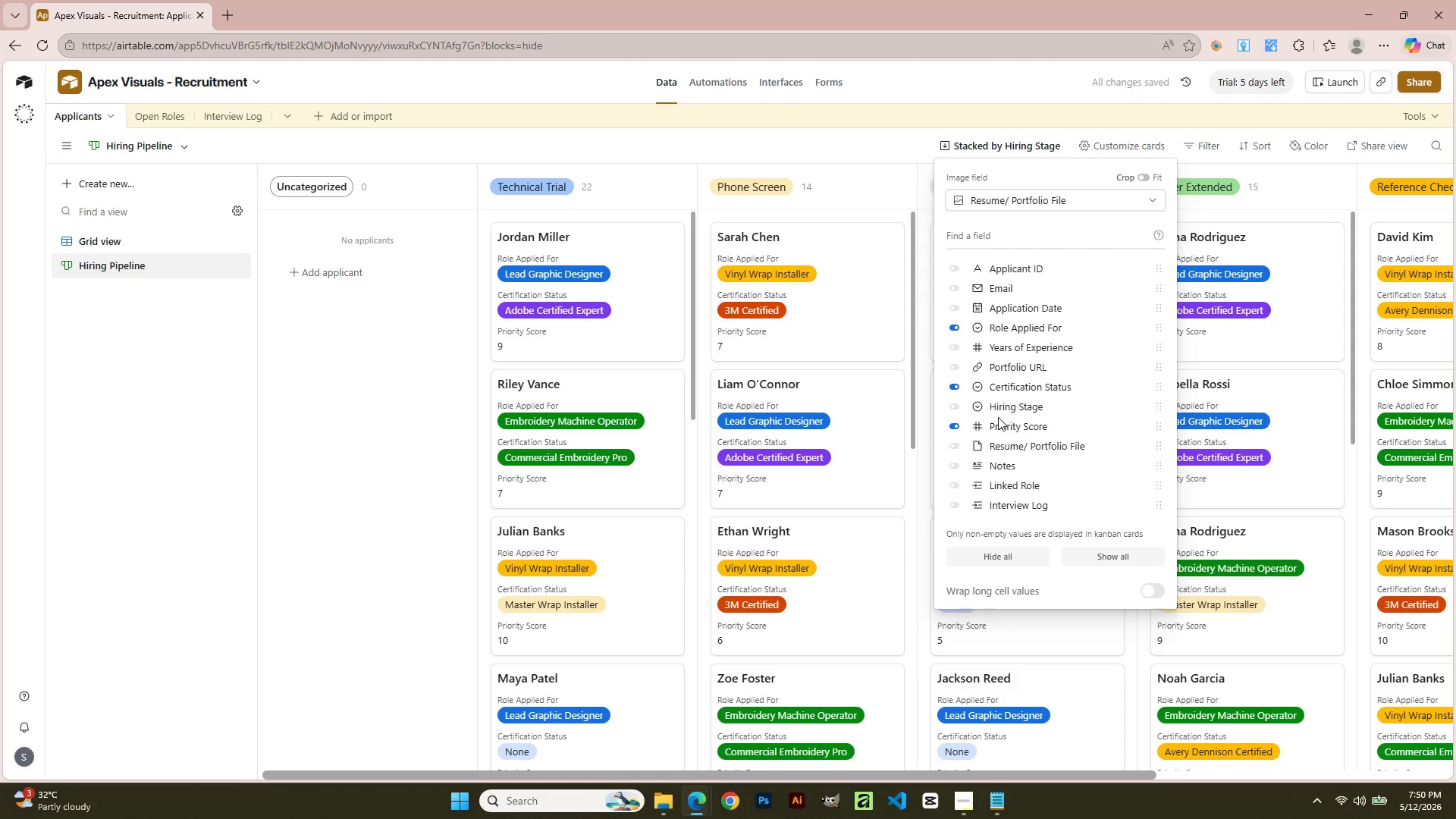 
left_click([954, 346])
 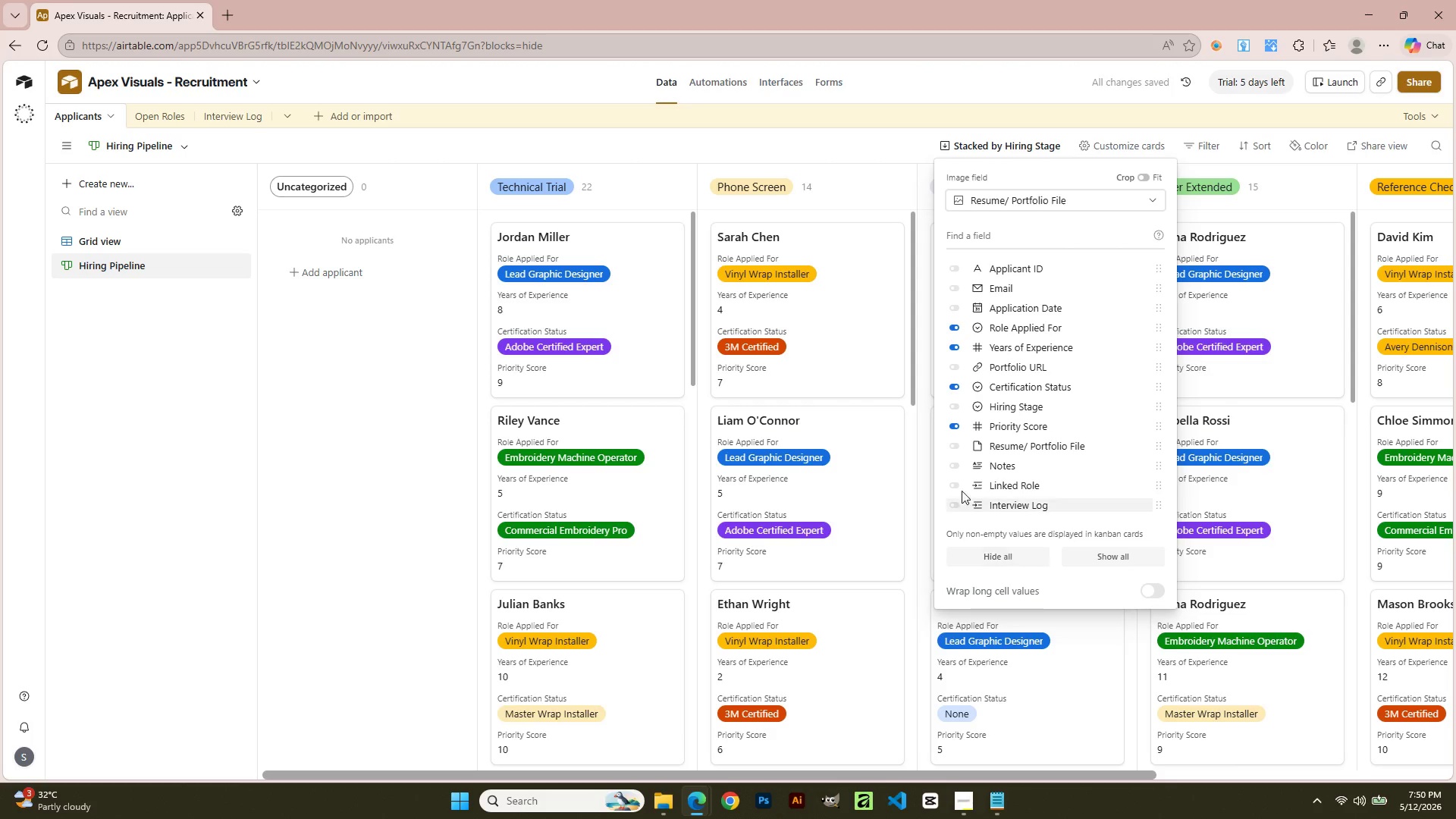 
left_click([869, 139])
 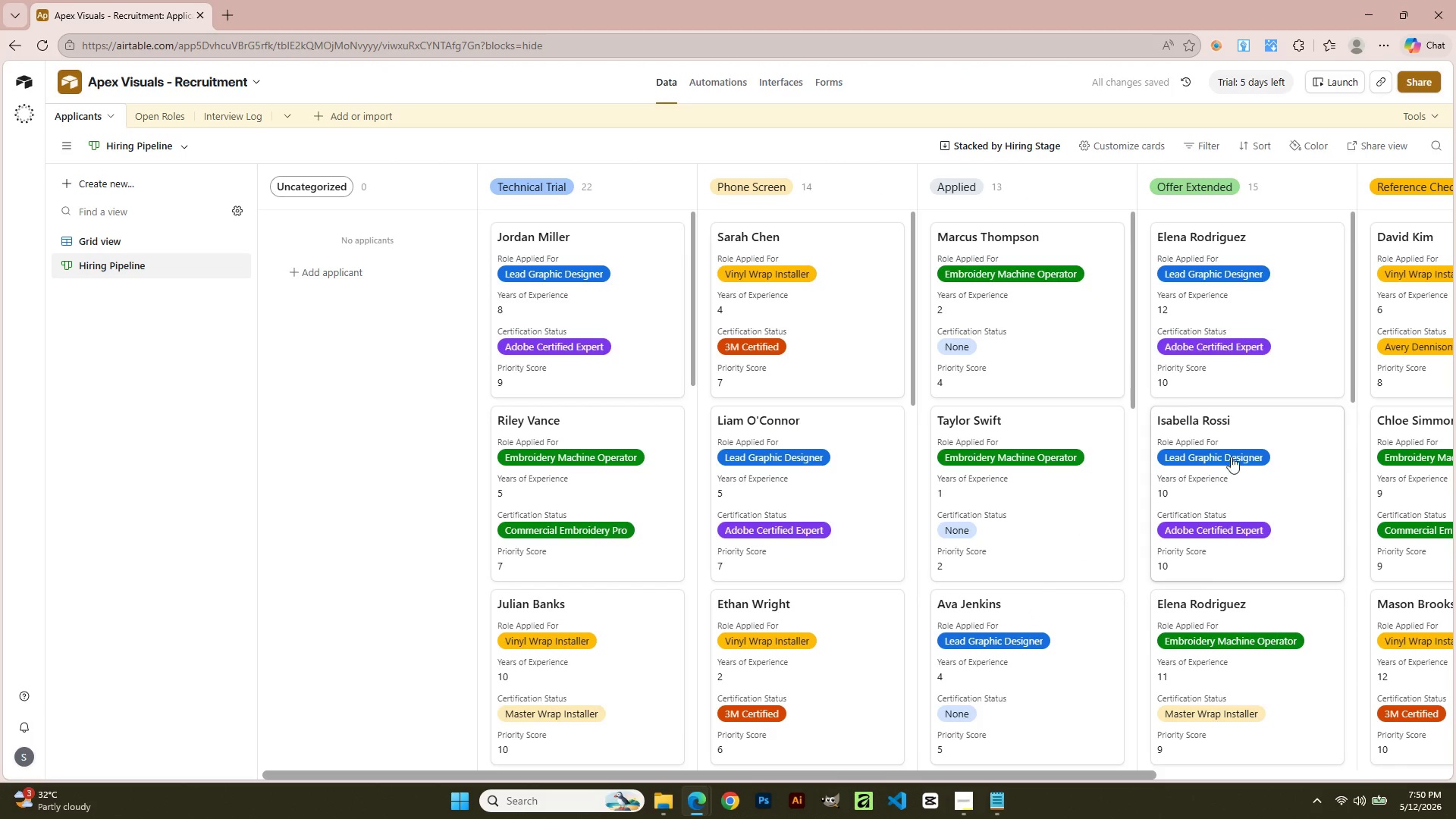 
scroll: coordinate [1097, 330], scroll_direction: up, amount: 2.0
 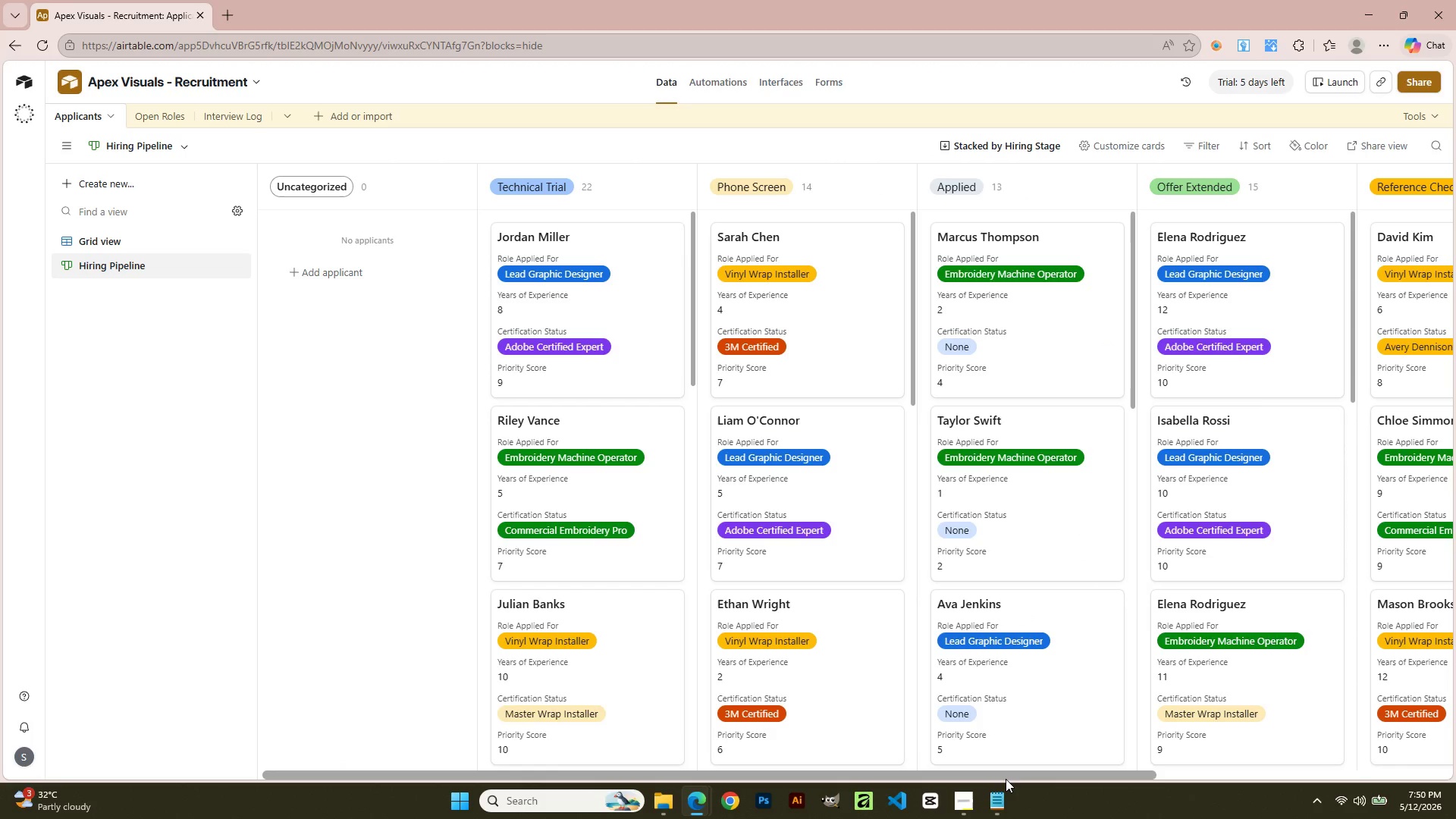 
left_click_drag(start_coordinate=[1006, 779], to_coordinate=[965, 759])
 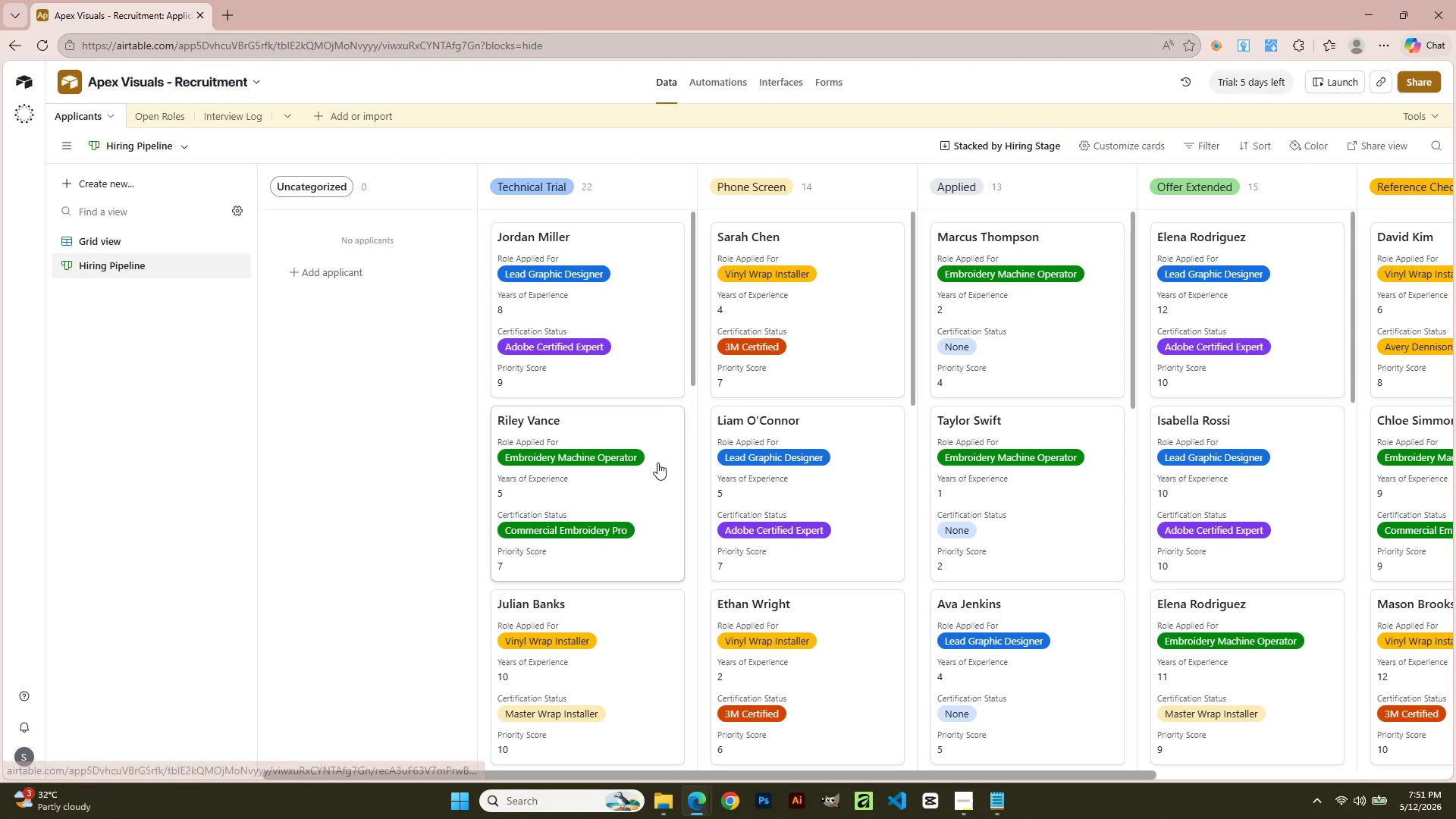 
wait(8.48)
 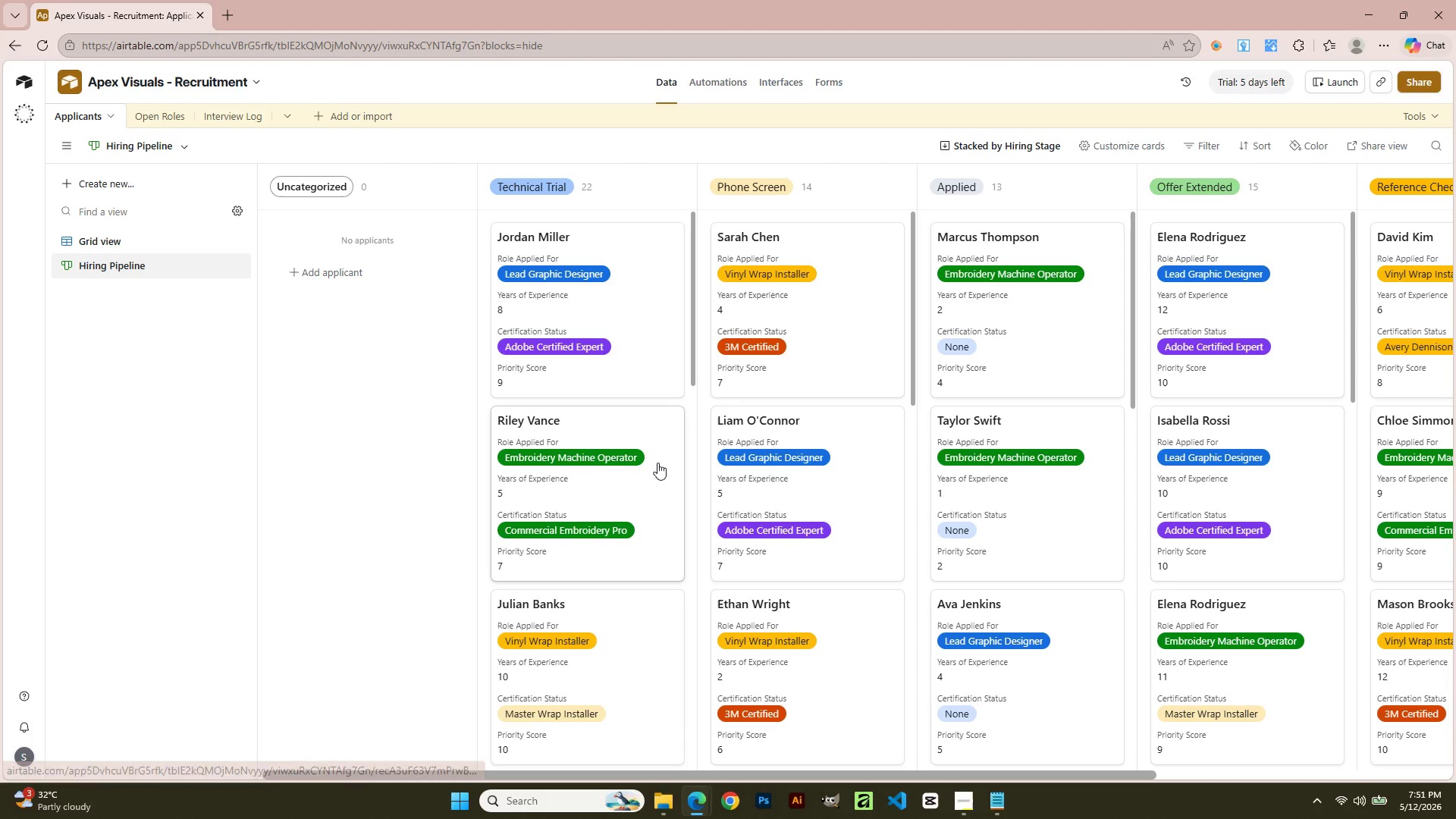 
left_click([172, 180])
 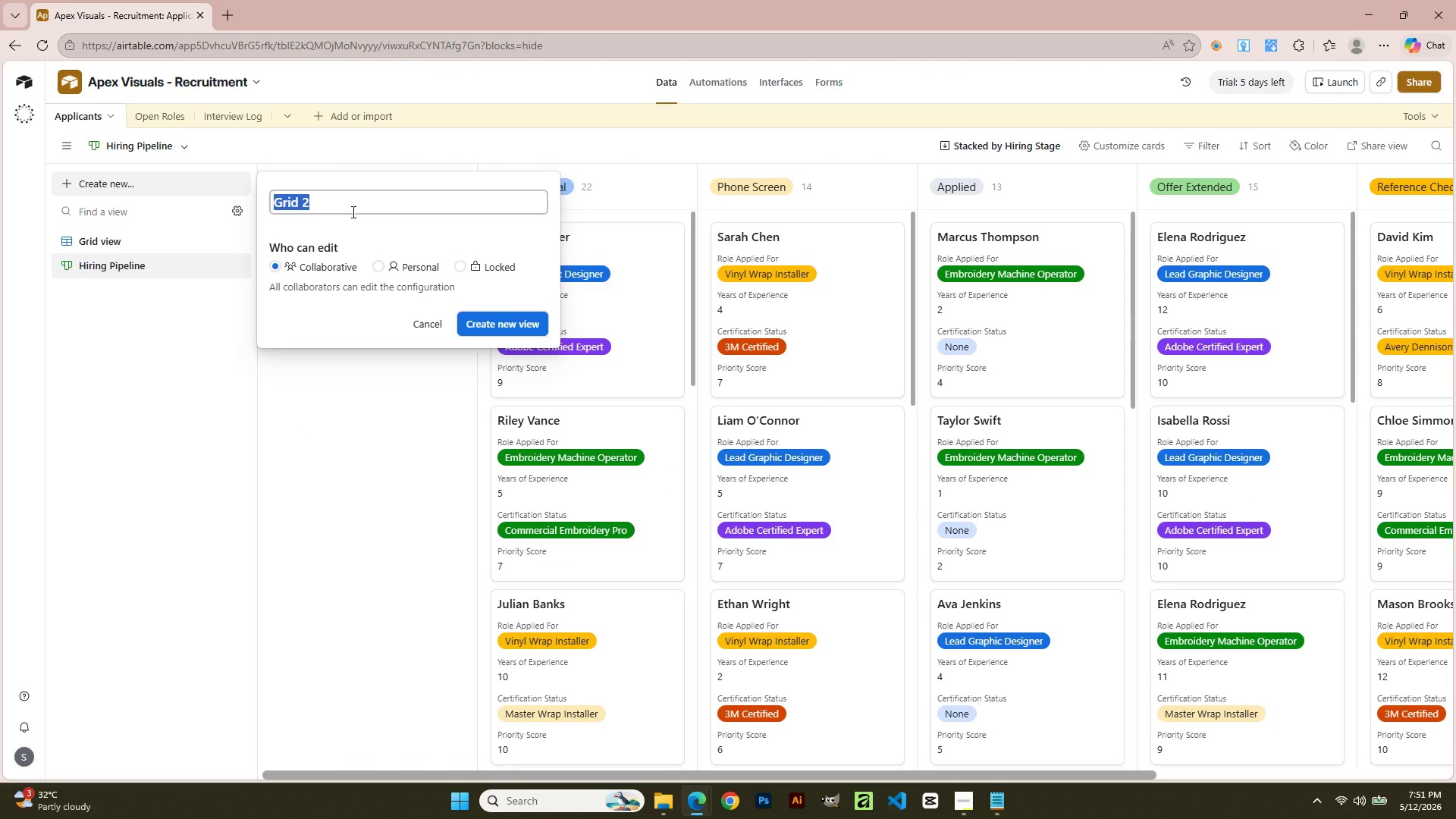 
type(All Applicants)
 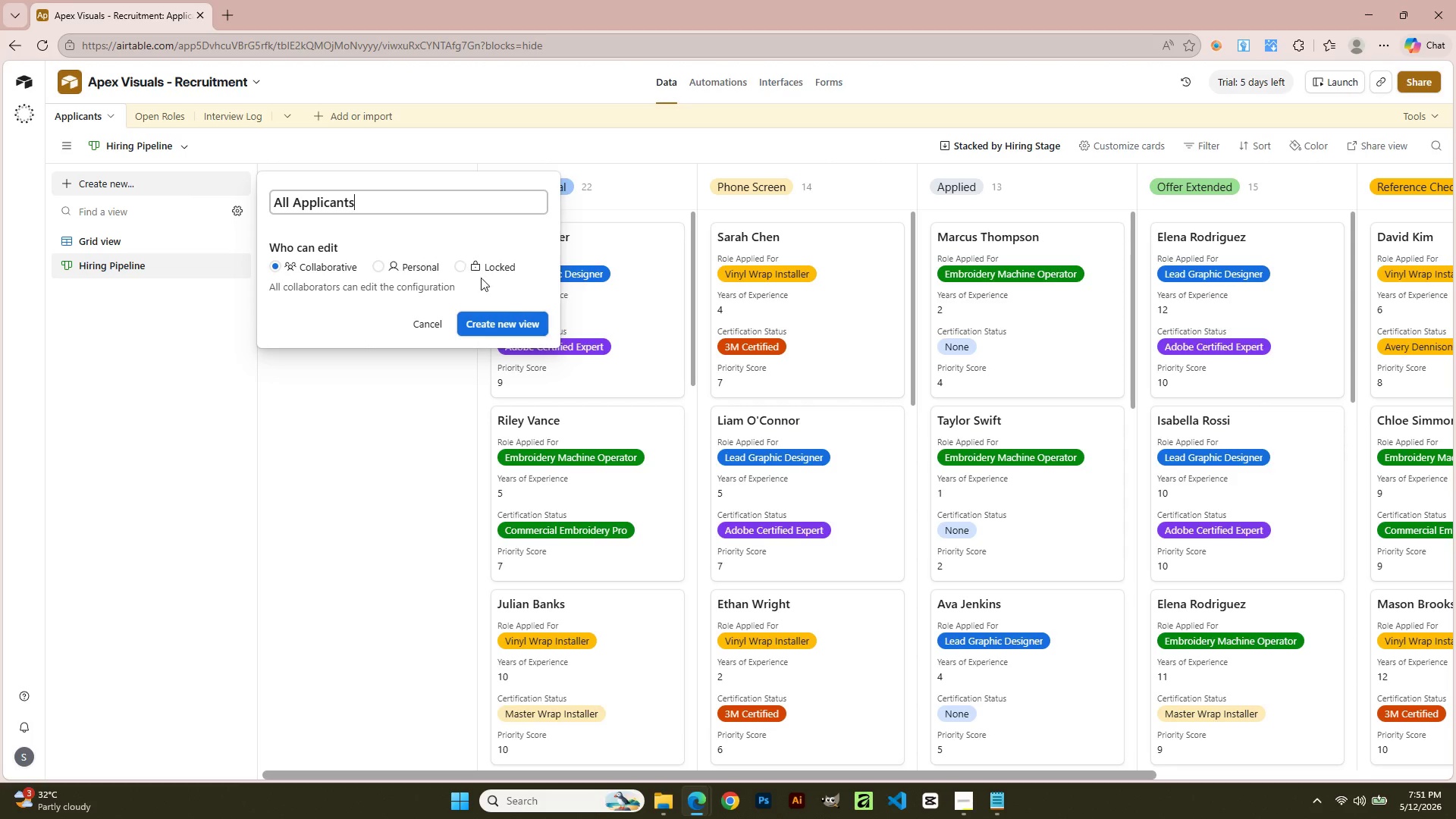 
left_click([507, 325])
 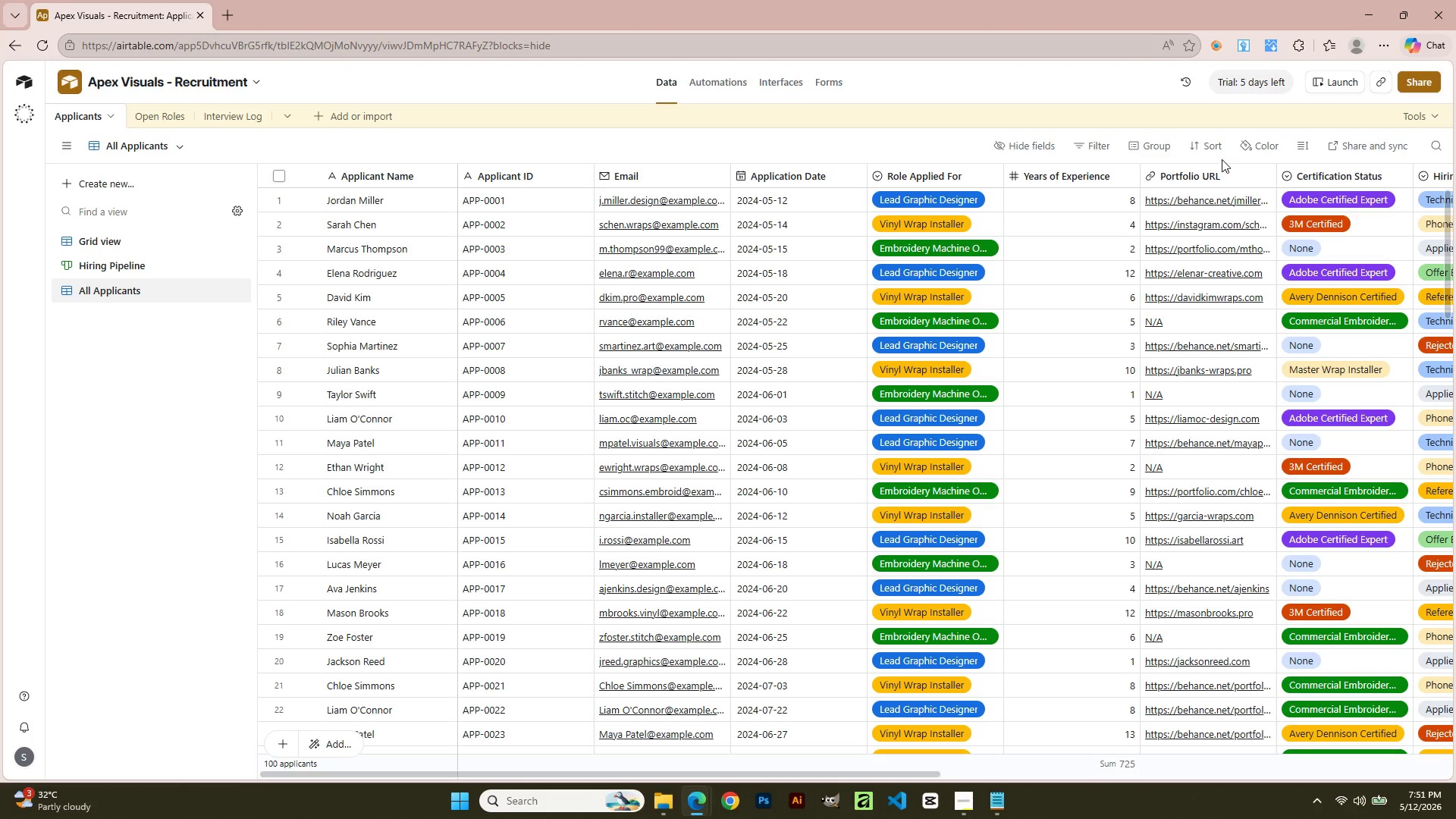 
wait(16.27)
 